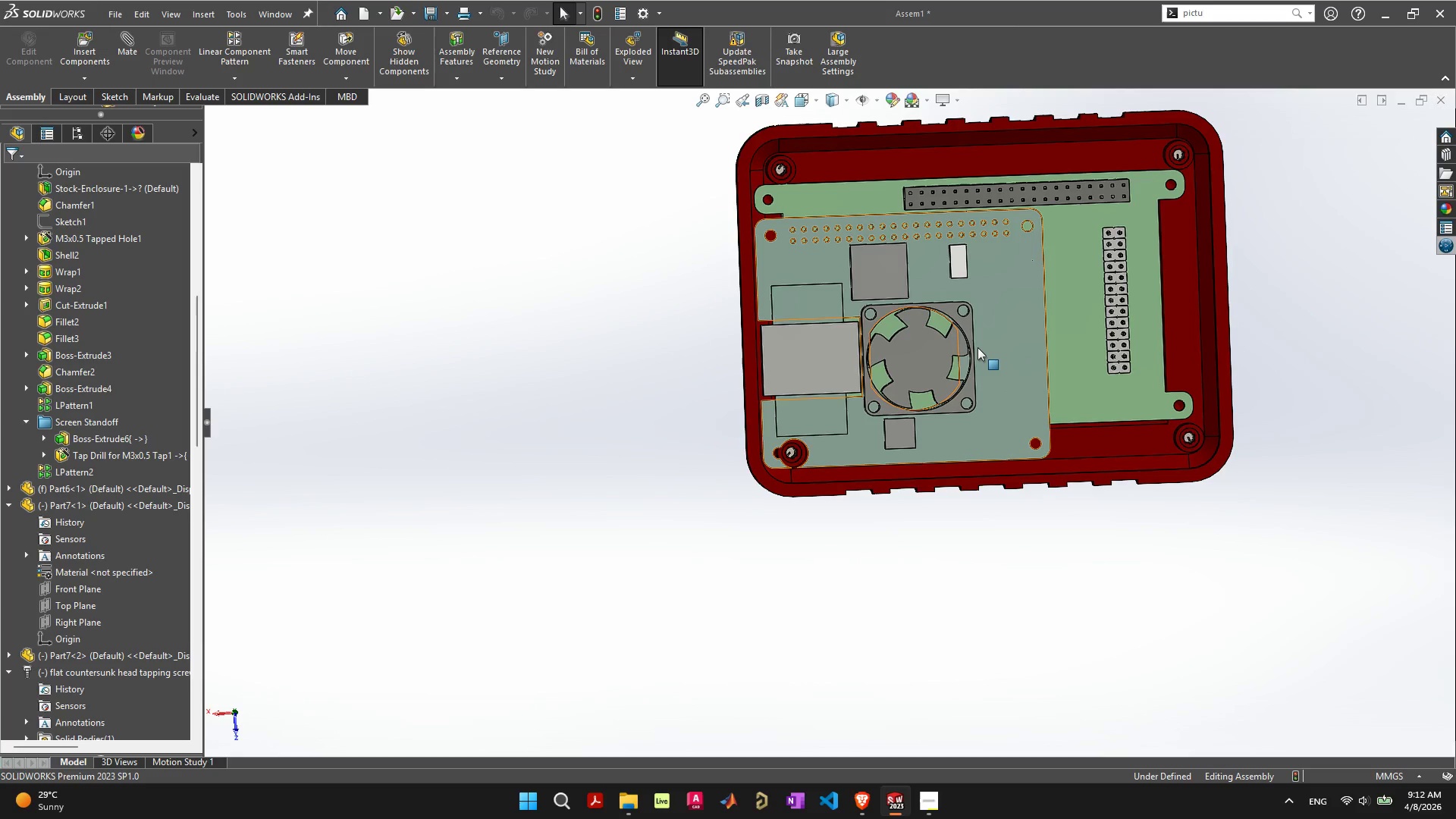 
scroll: coordinate [977, 347], scroll_direction: up, amount: 3.0
 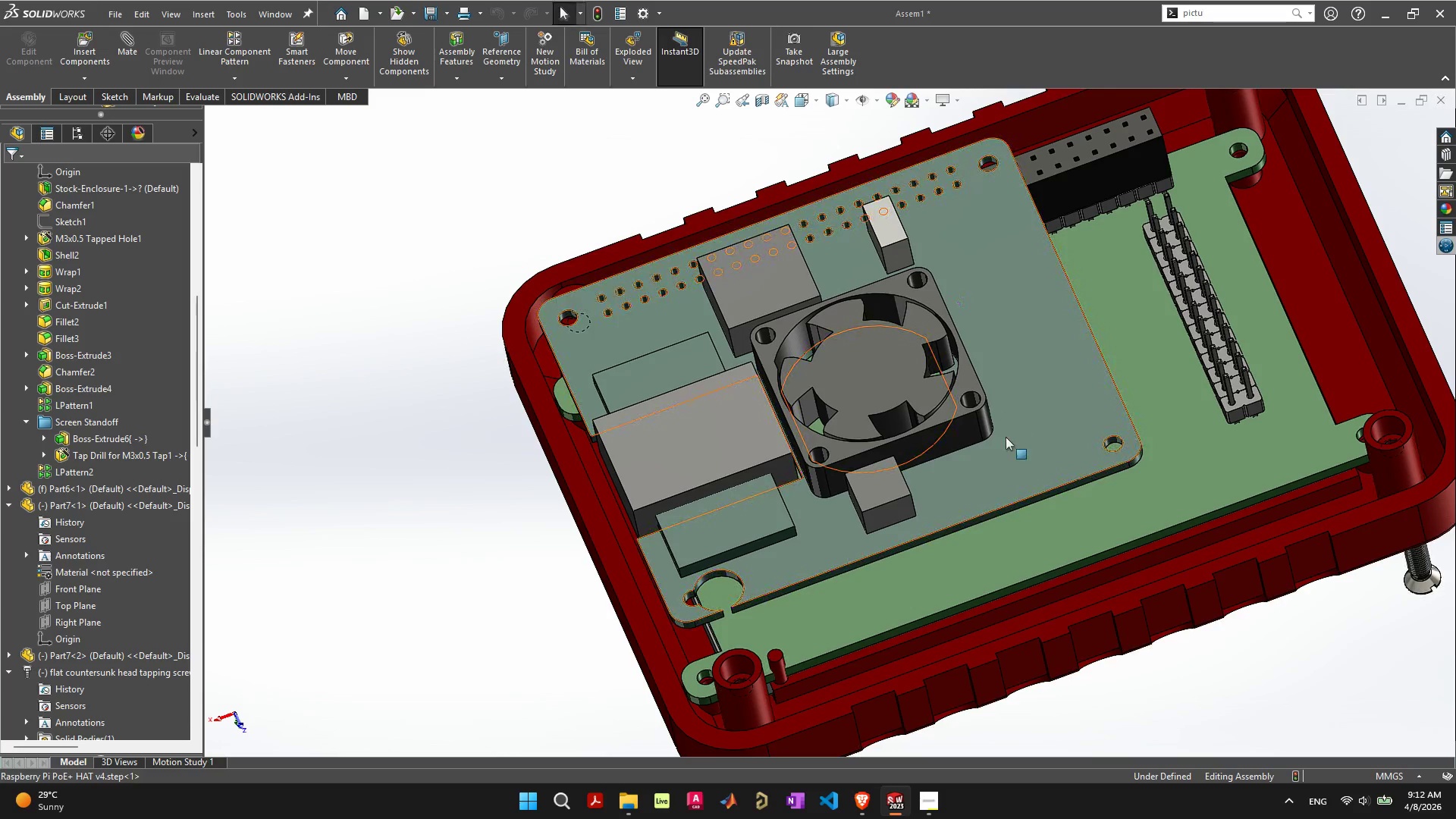 
wait(8.75)
 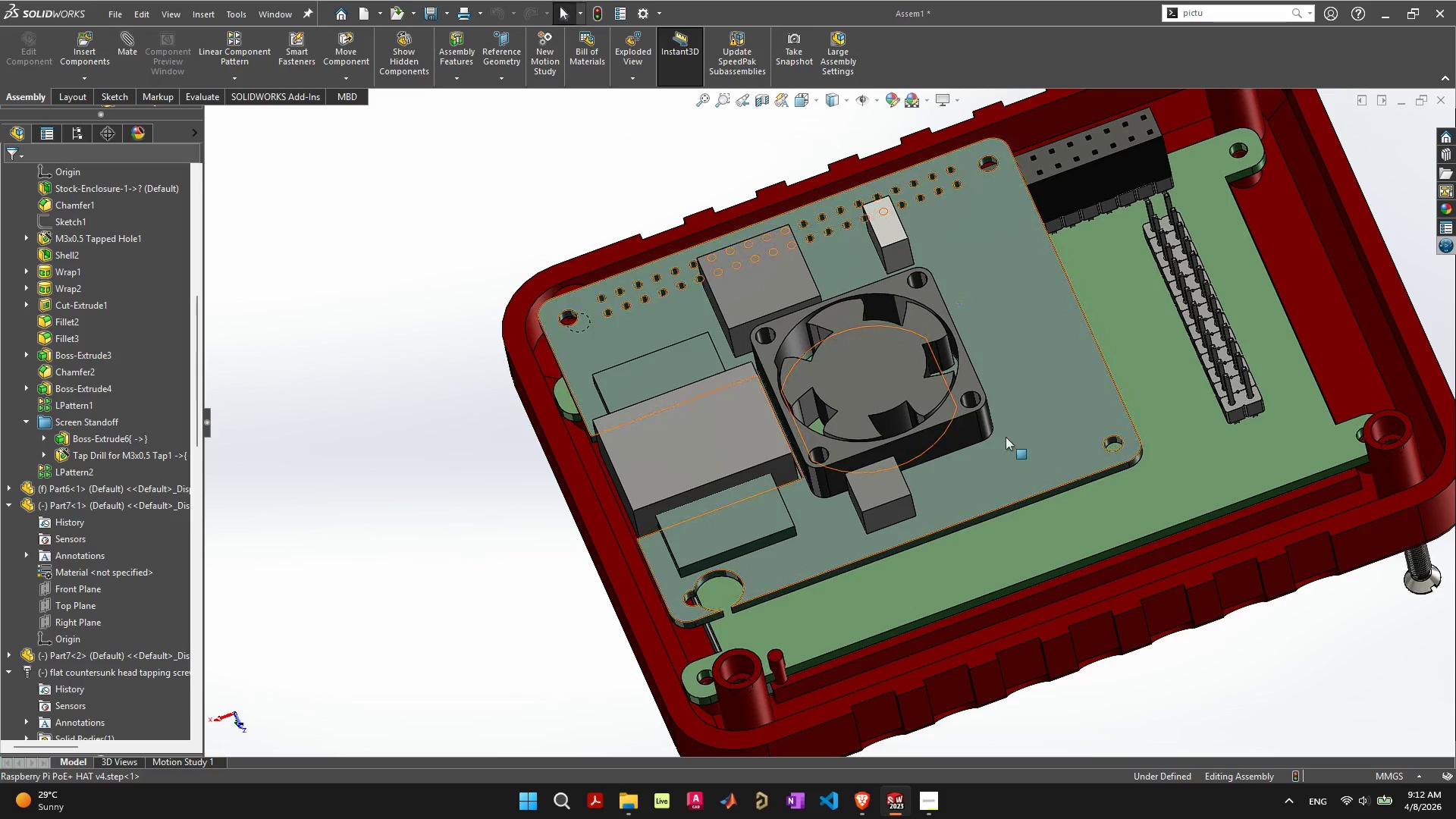 
scroll: coordinate [29, 506], scroll_direction: down, amount: 17.0
 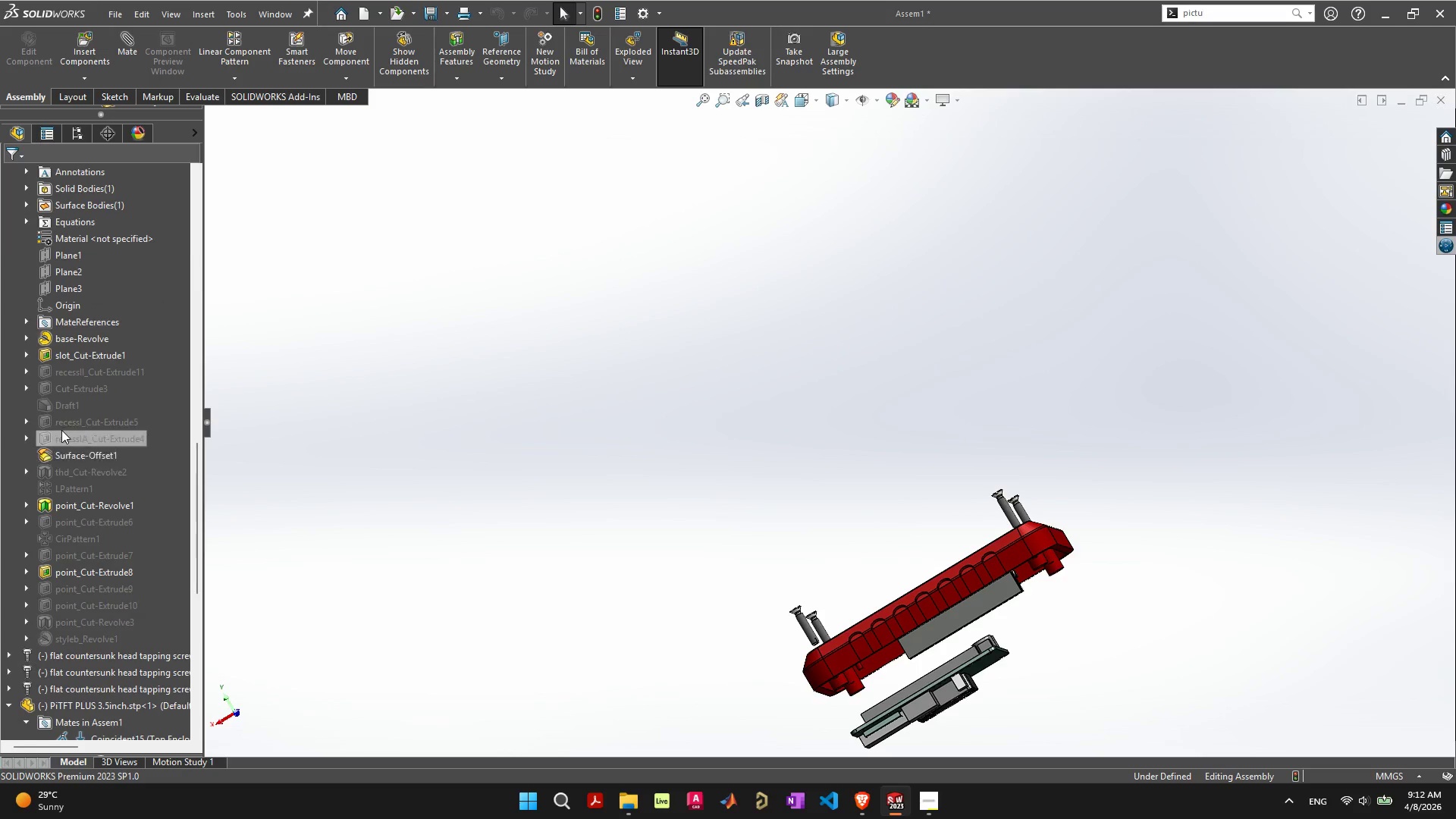 
scroll: coordinate [70, 425], scroll_direction: up, amount: 9.0
 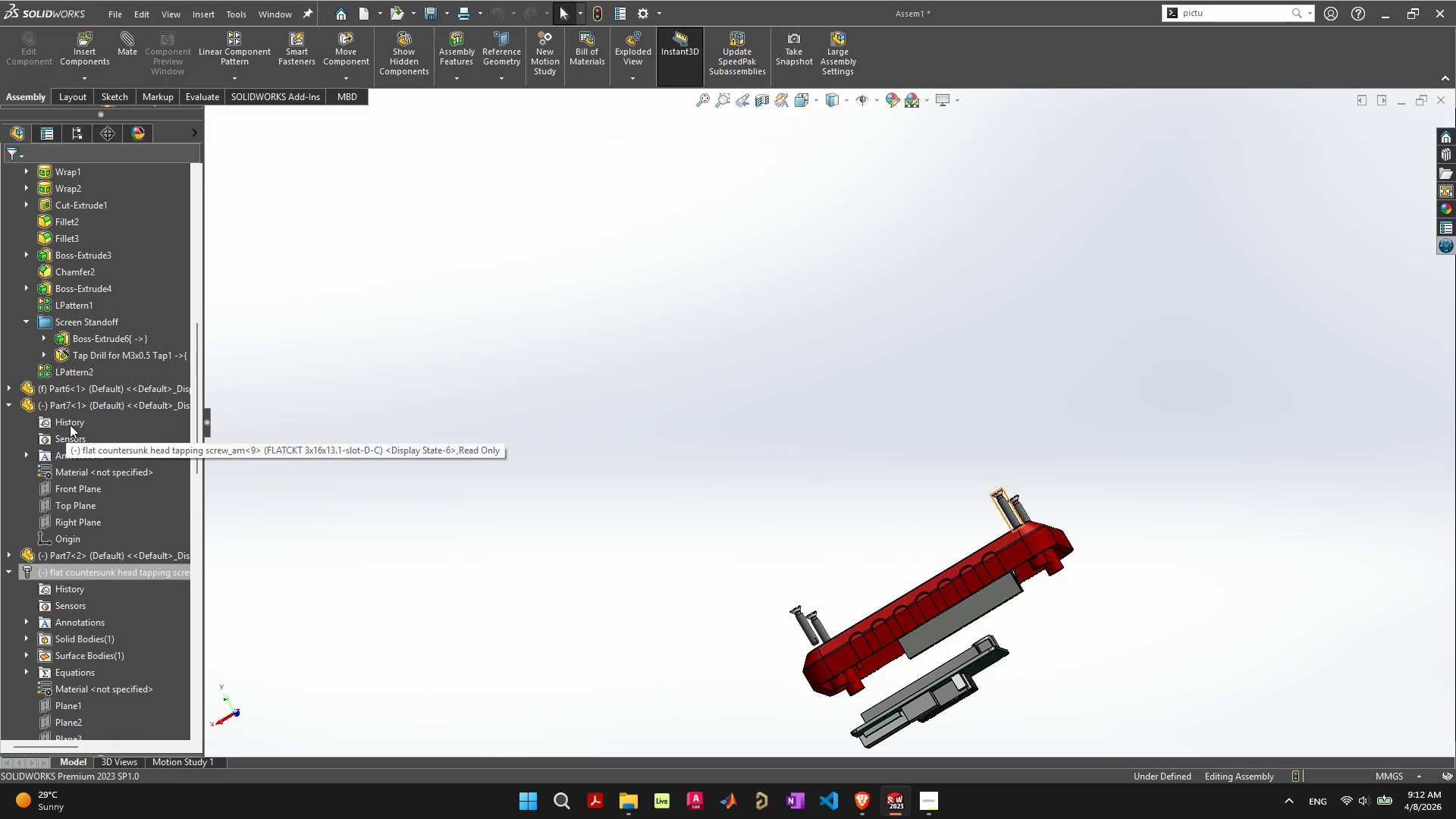 
scroll: coordinate [70, 463], scroll_direction: down, amount: 32.0
 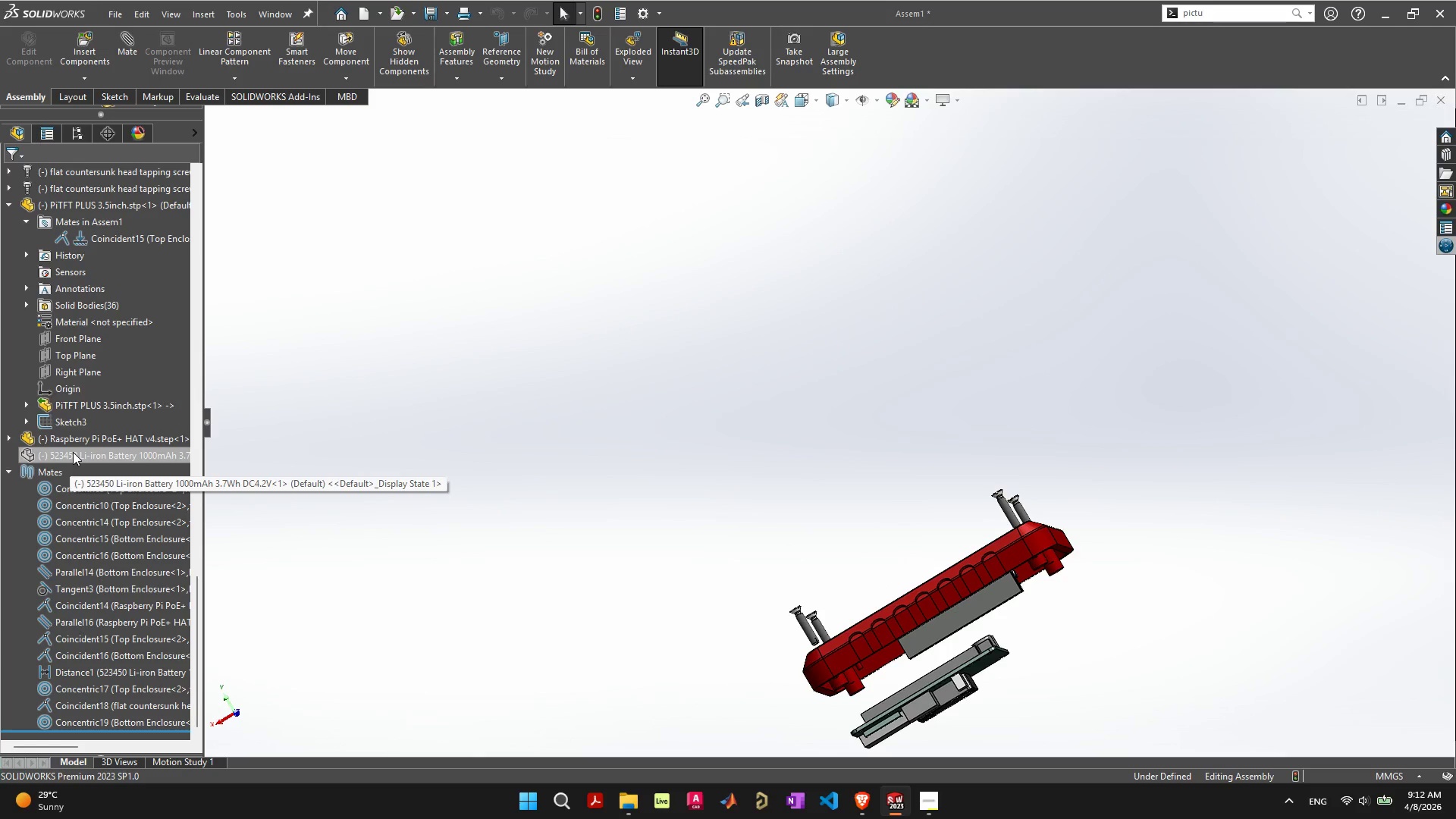 
right_click([73, 452])
 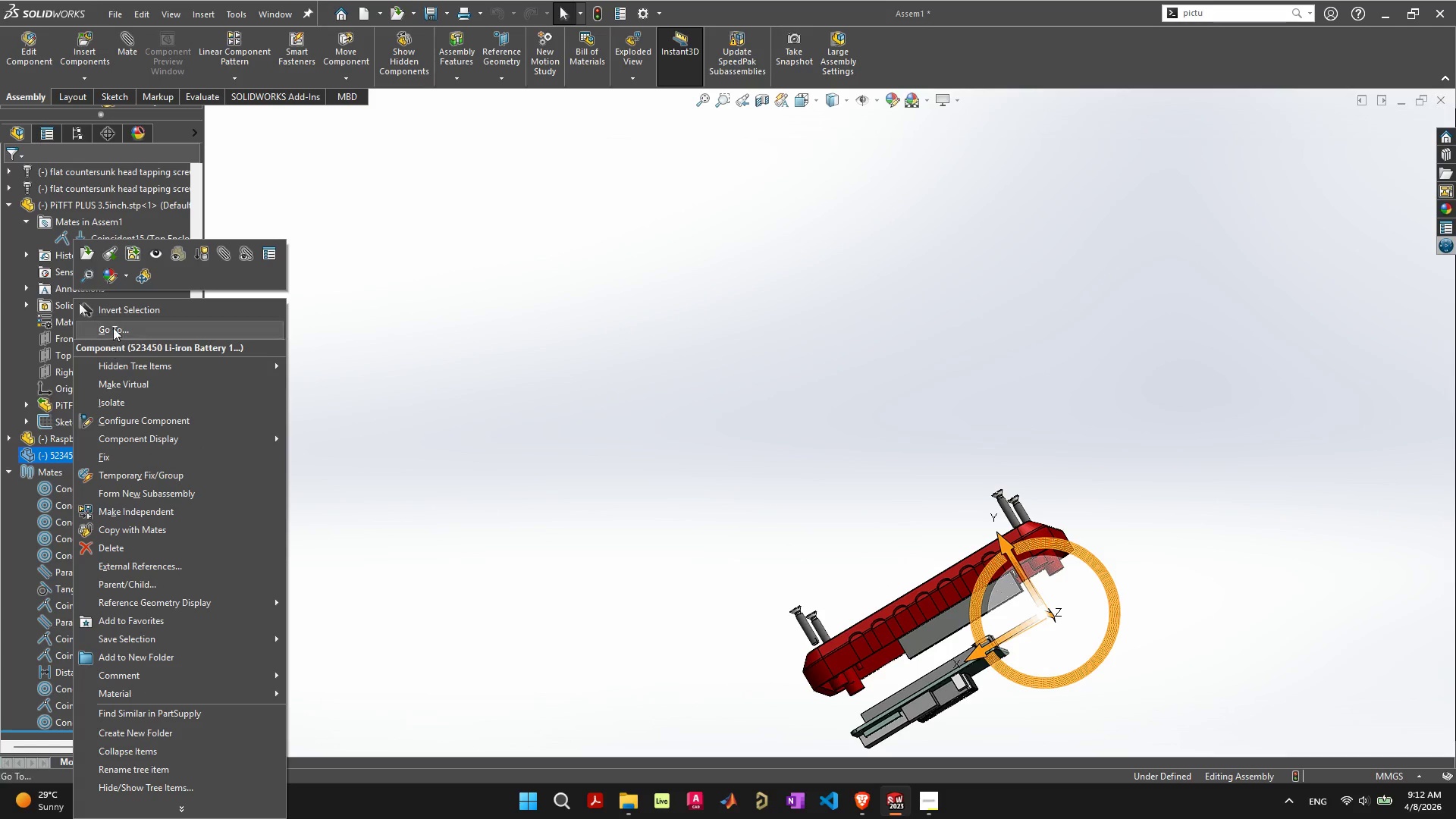 
left_click([155, 262])
 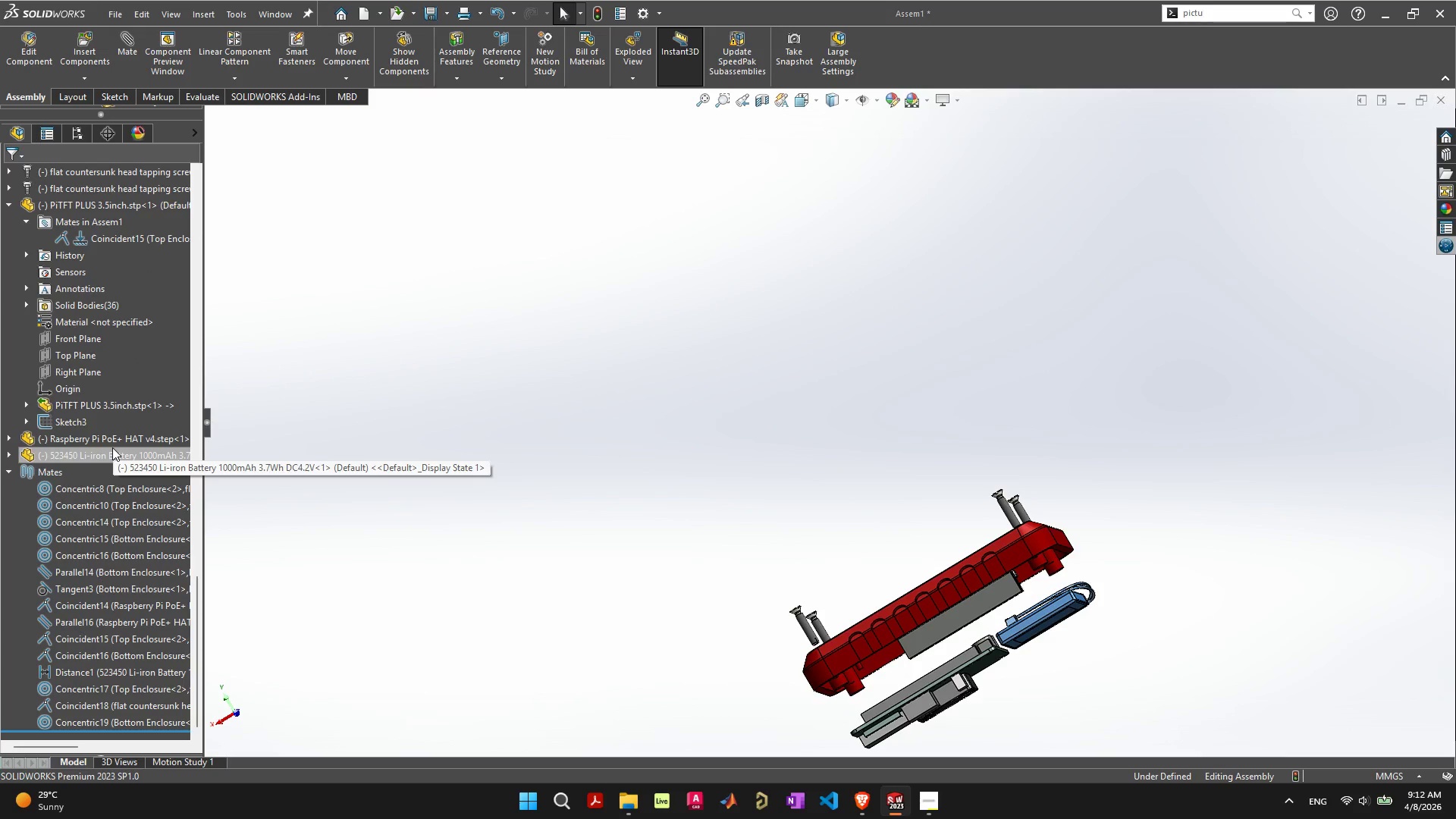 
scroll: coordinate [96, 406], scroll_direction: up, amount: 11.0
 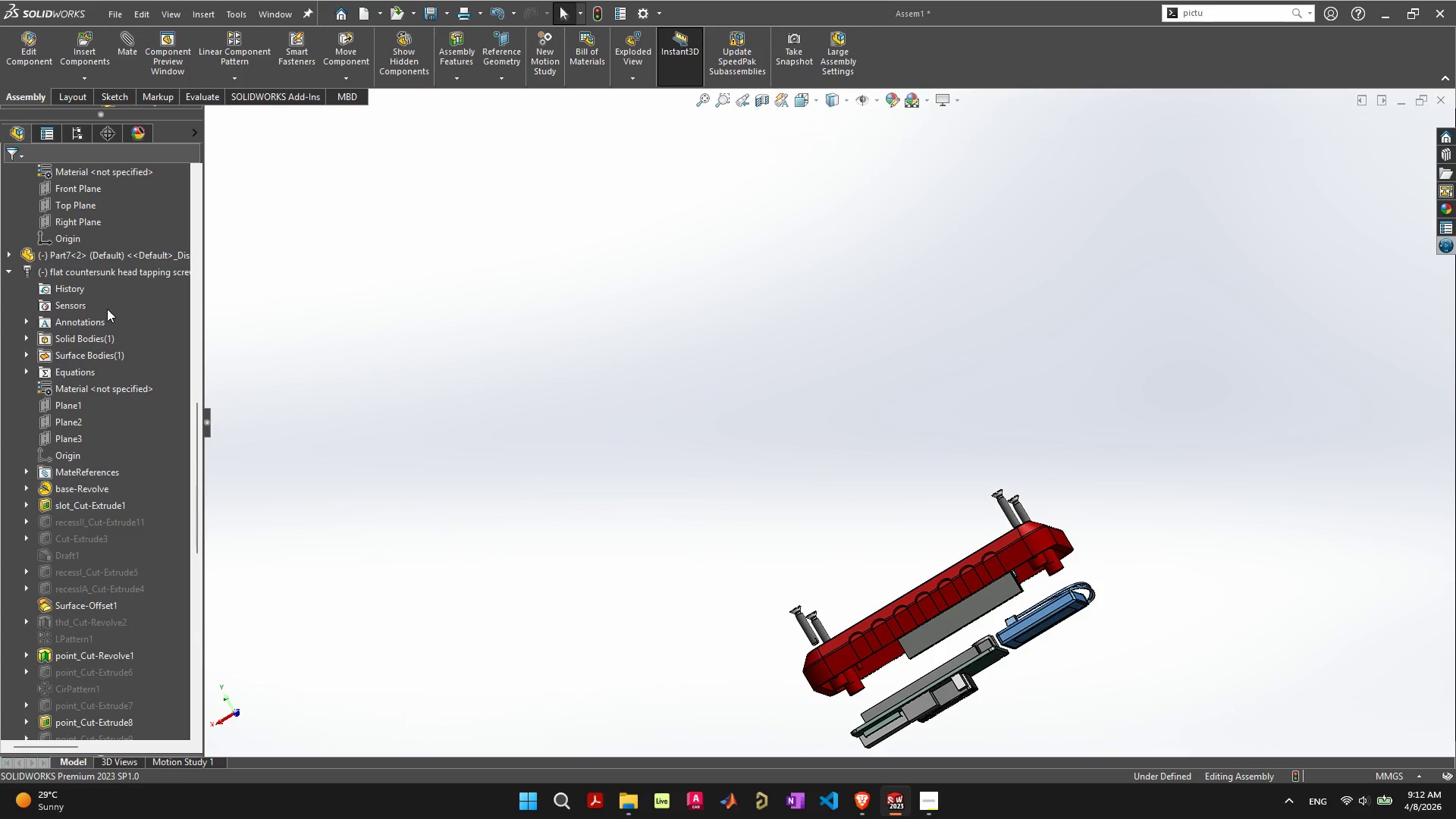 
scroll: coordinate [87, 447], scroll_direction: down, amount: 20.0
 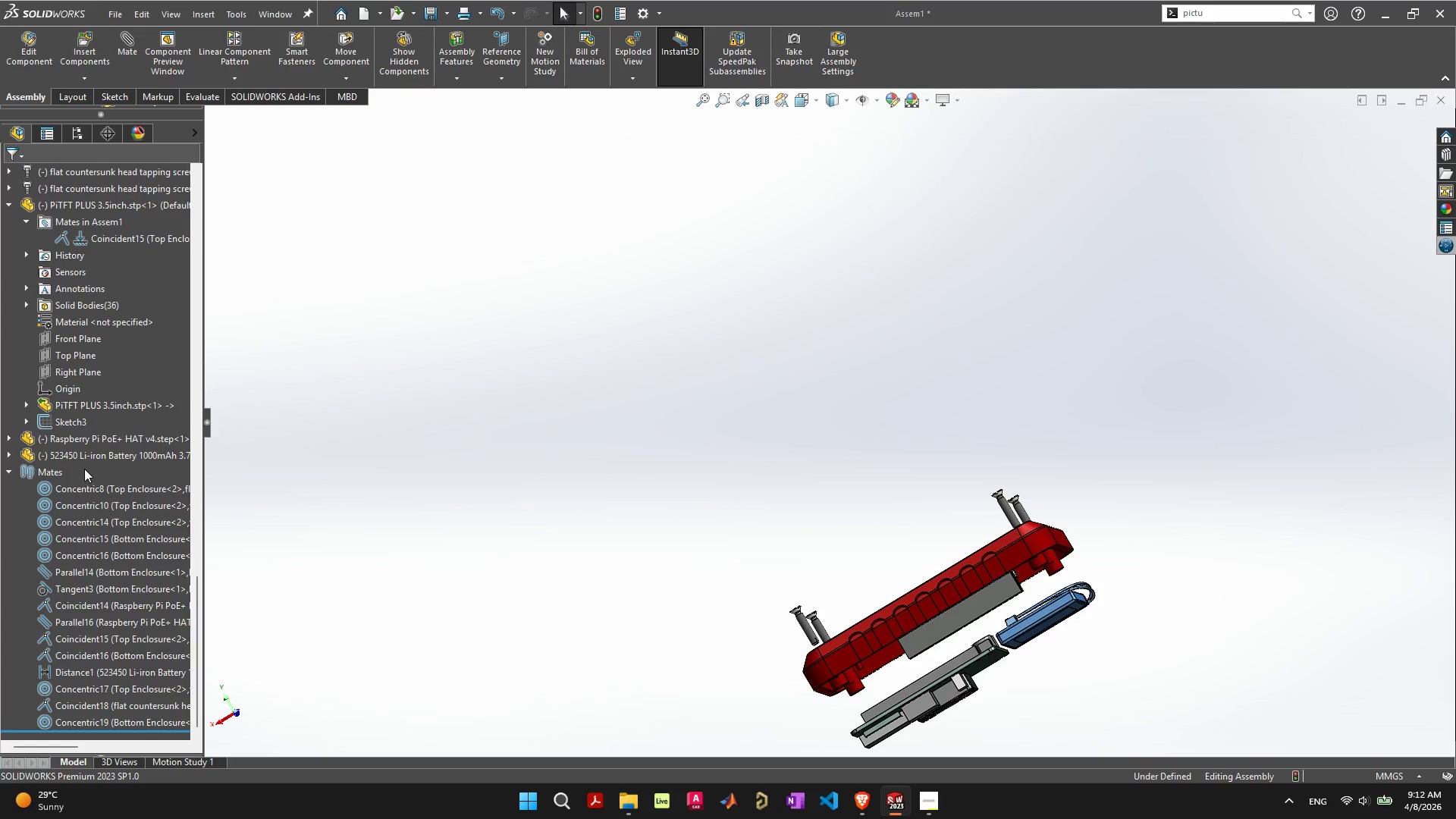 
scroll: coordinate [84, 469], scroll_direction: up, amount: 2.0
 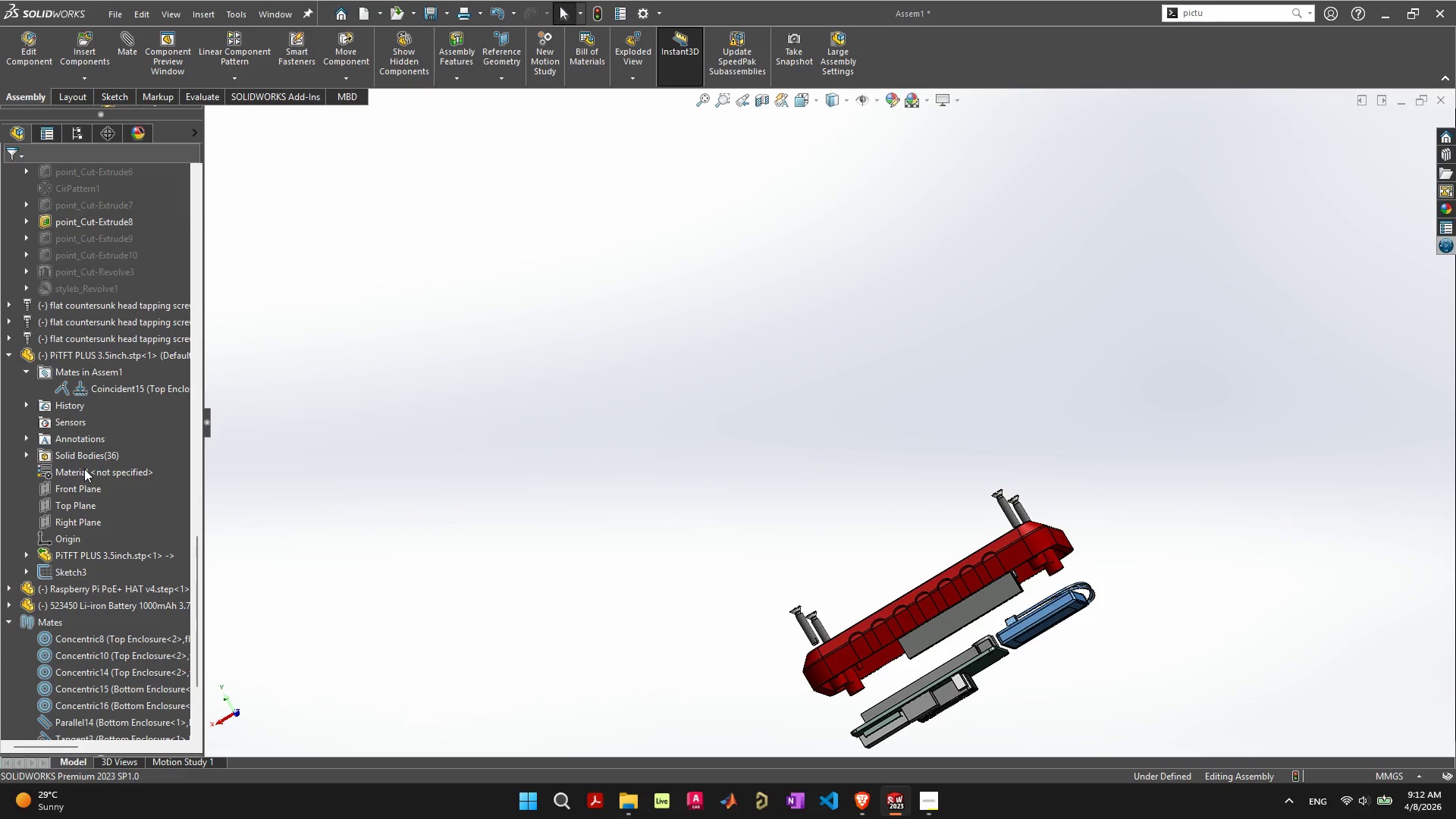 
mouse_move([101, 351])
 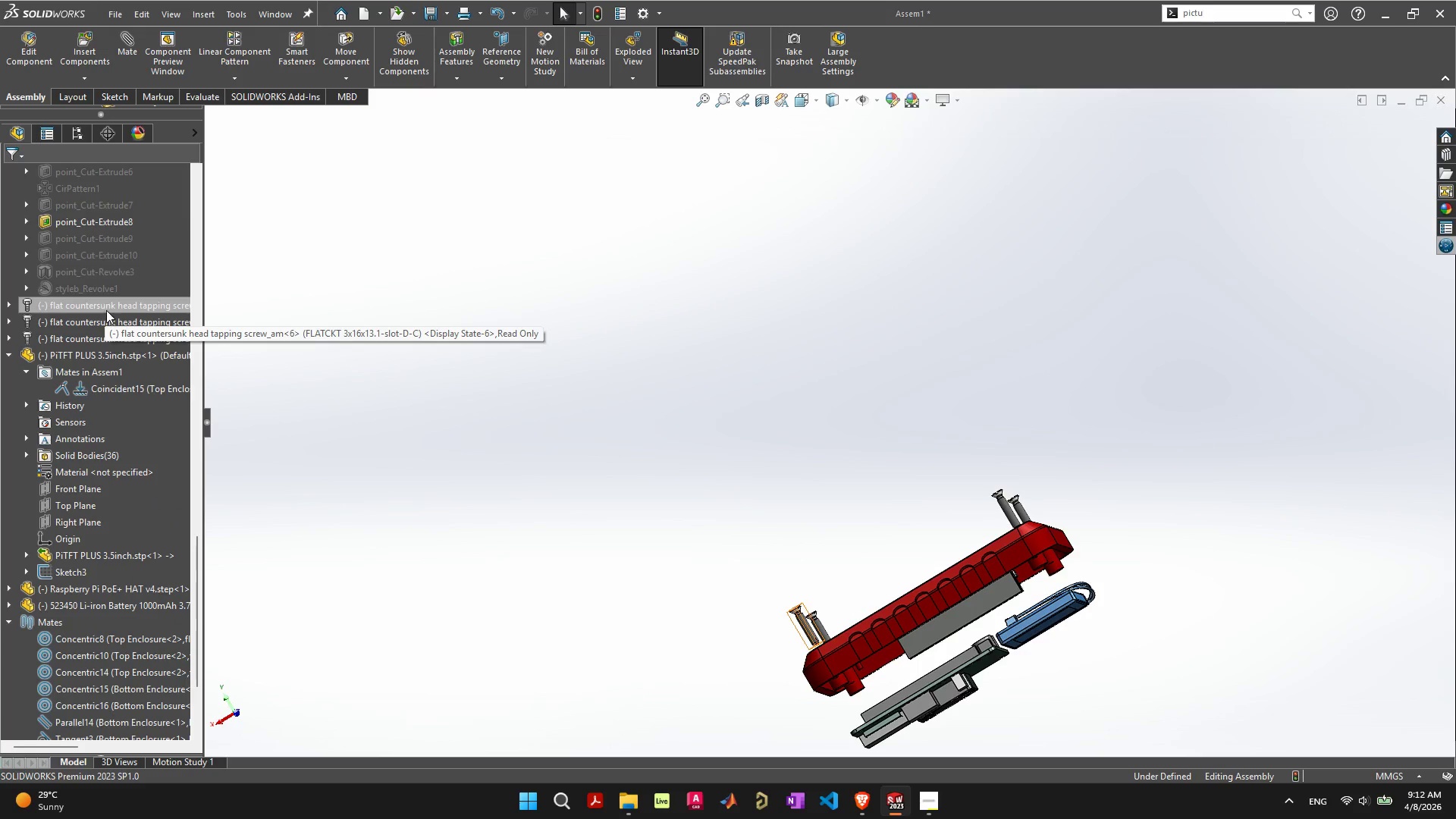 
scroll: coordinate [107, 310], scroll_direction: up, amount: 5.0
 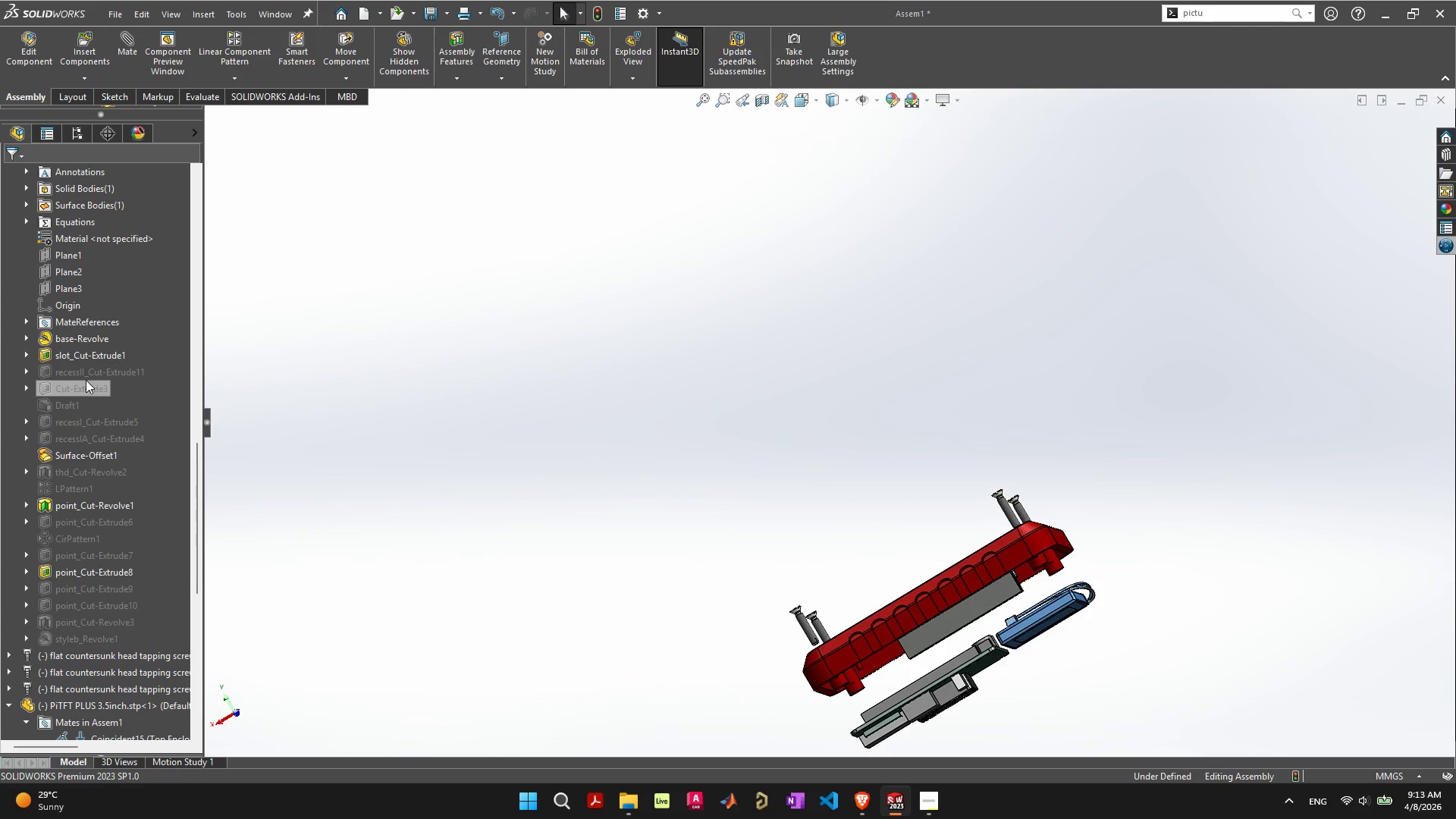 
right_click([86, 377])
 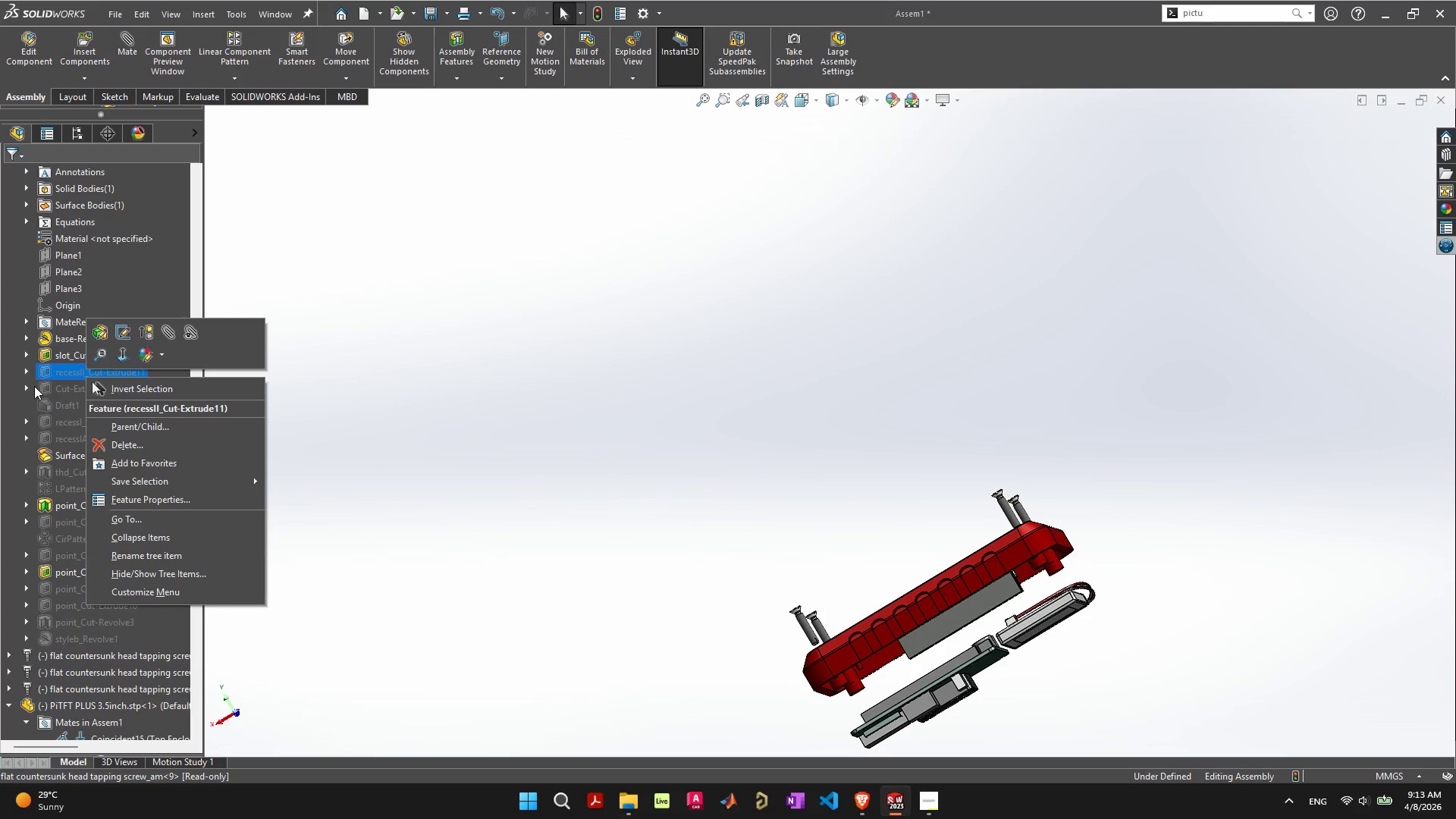 
left_click([10, 400])
 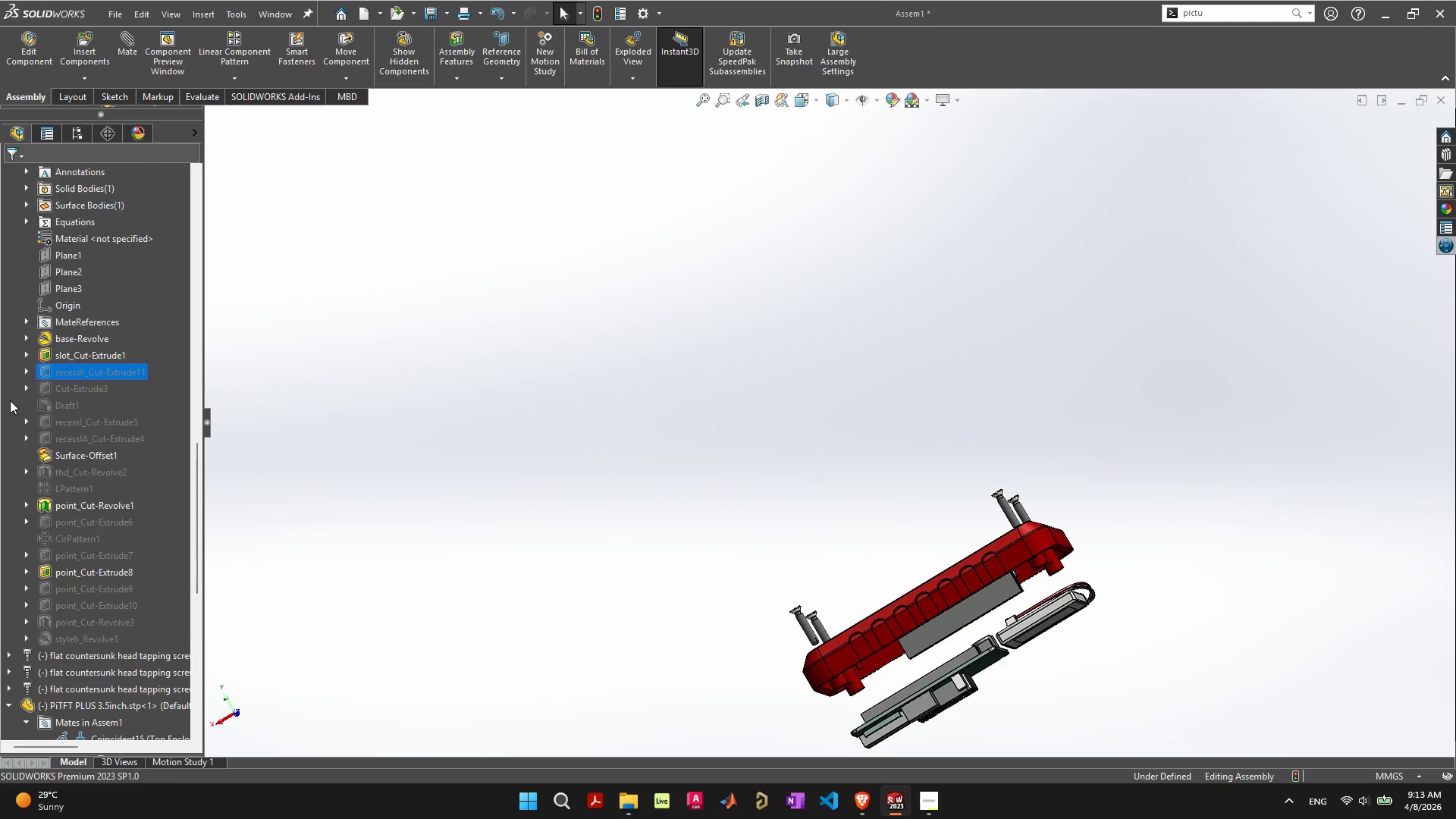 
scroll: coordinate [10, 400], scroll_direction: up, amount: 3.0
 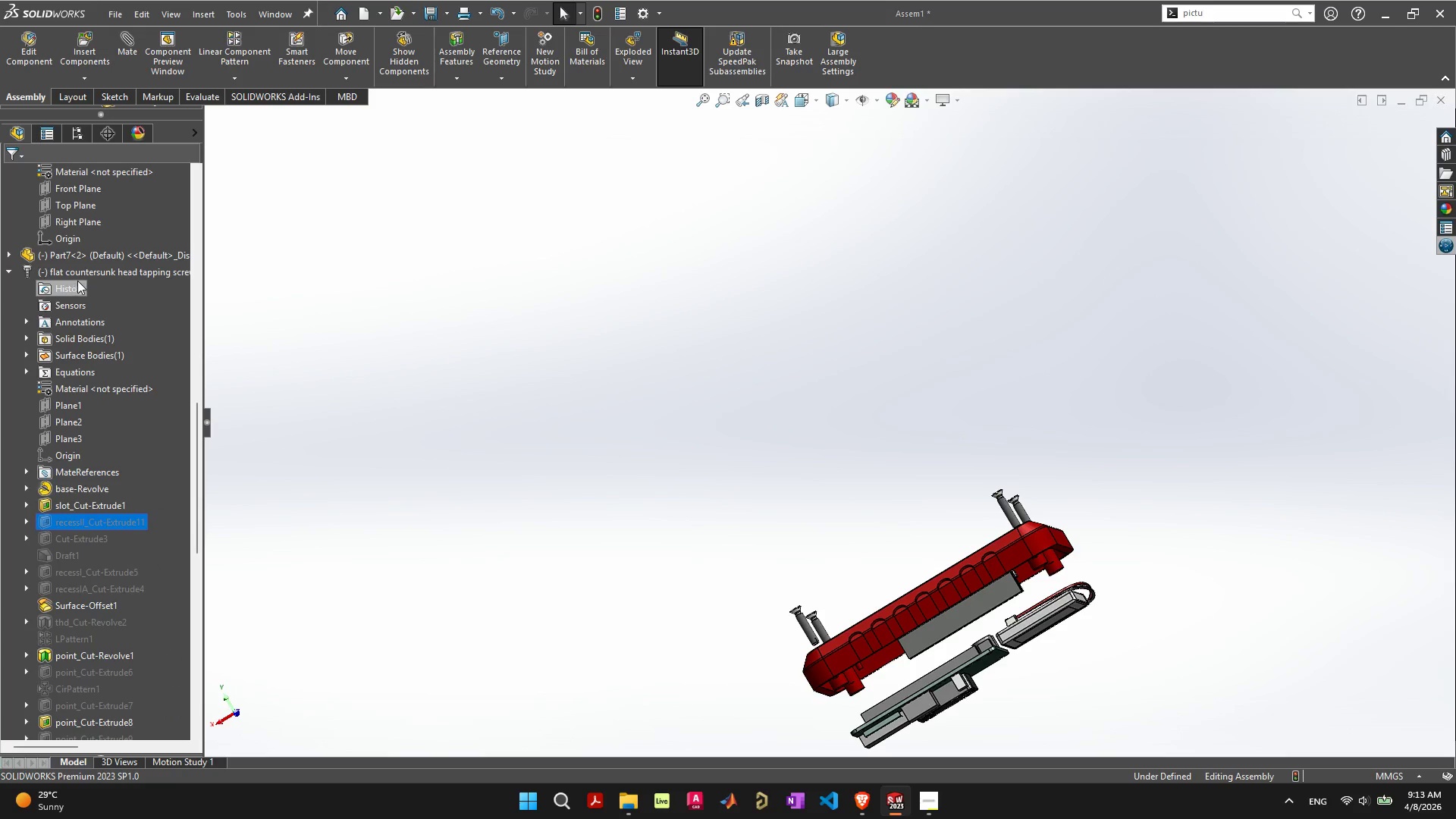 
right_click([77, 275])
 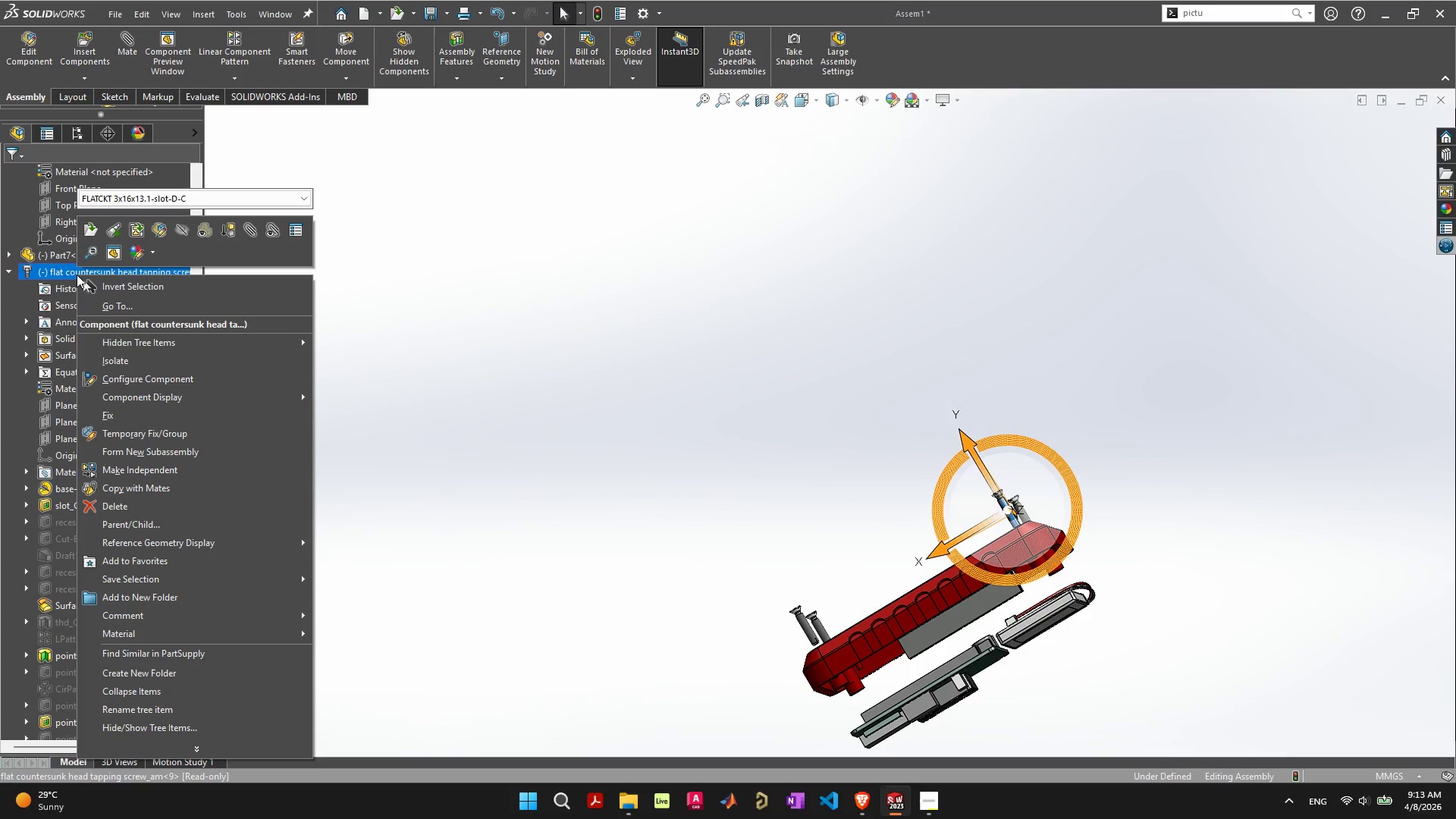 
right_click([49, 252])
 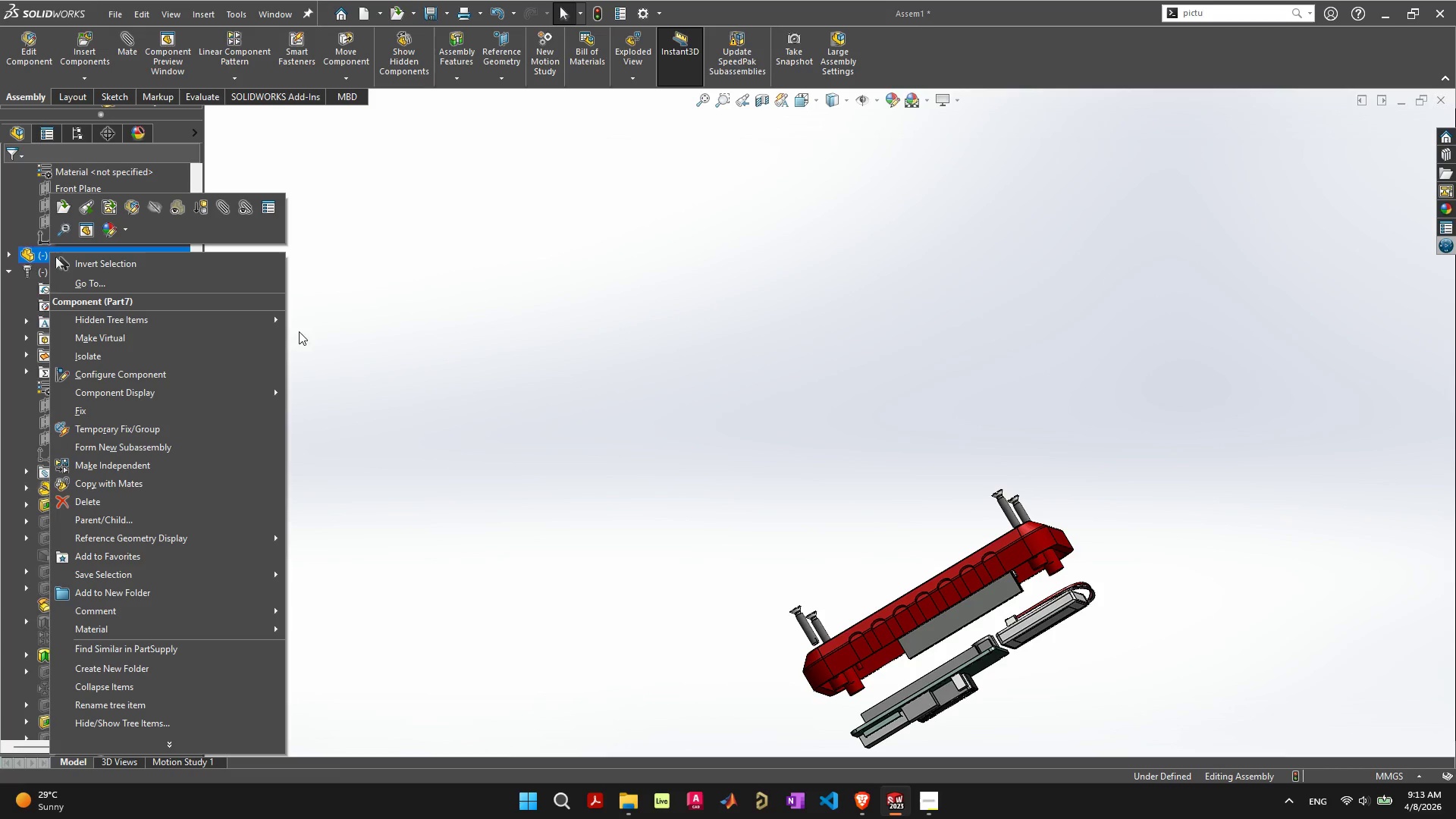 
wait(5.2)
 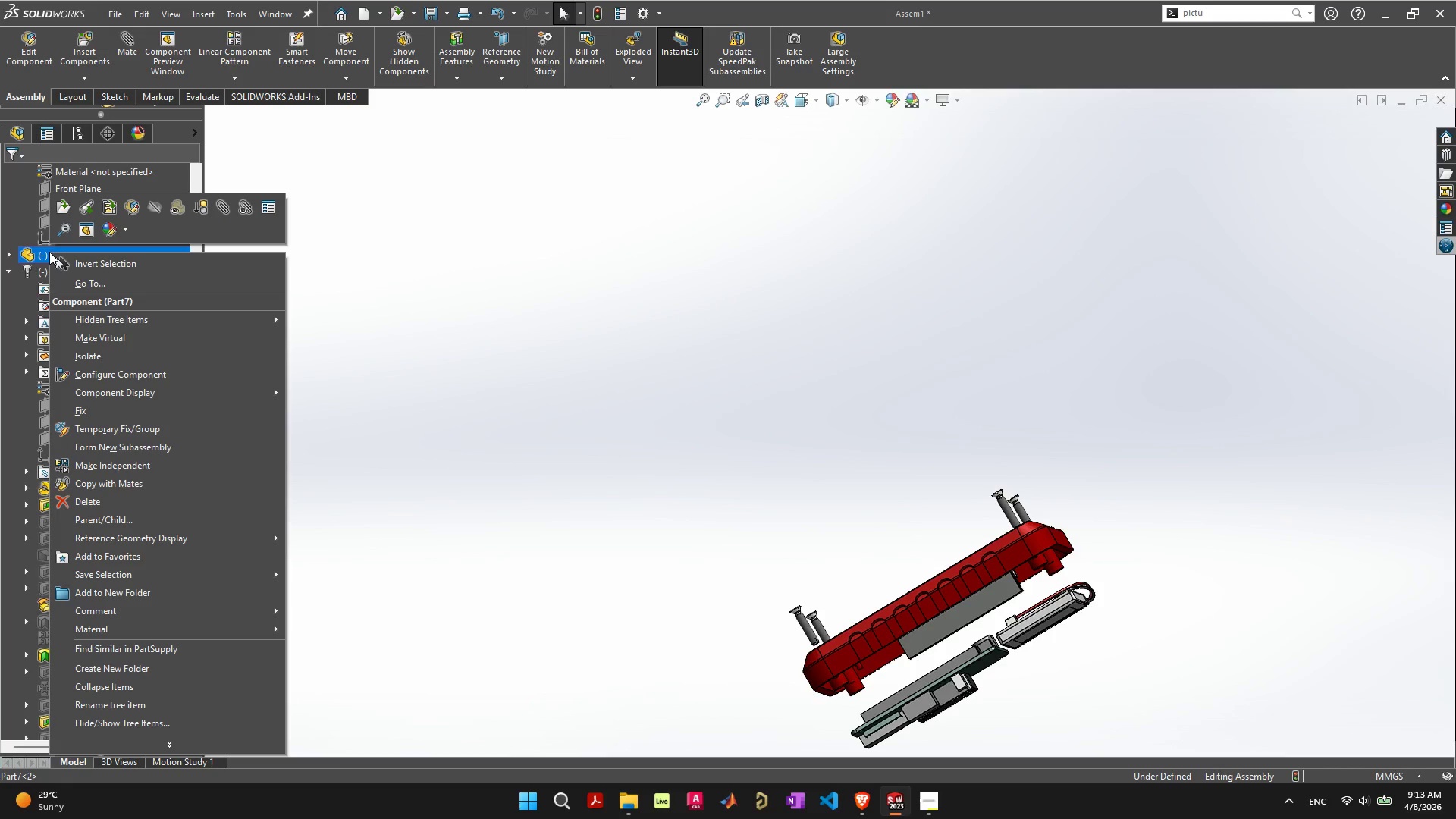 
left_click([367, 370])
 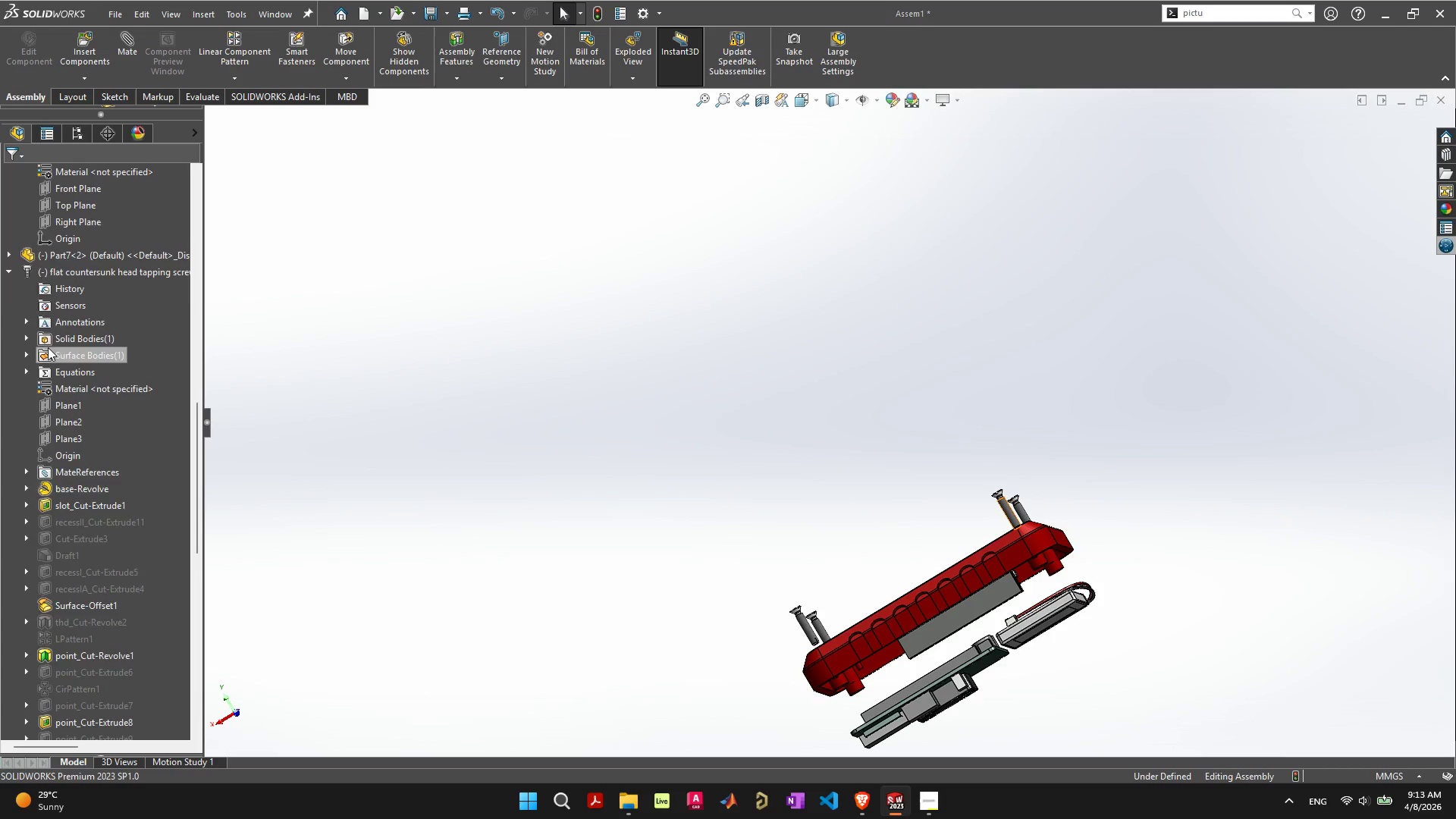 
scroll: coordinate [55, 337], scroll_direction: up, amount: 4.0
 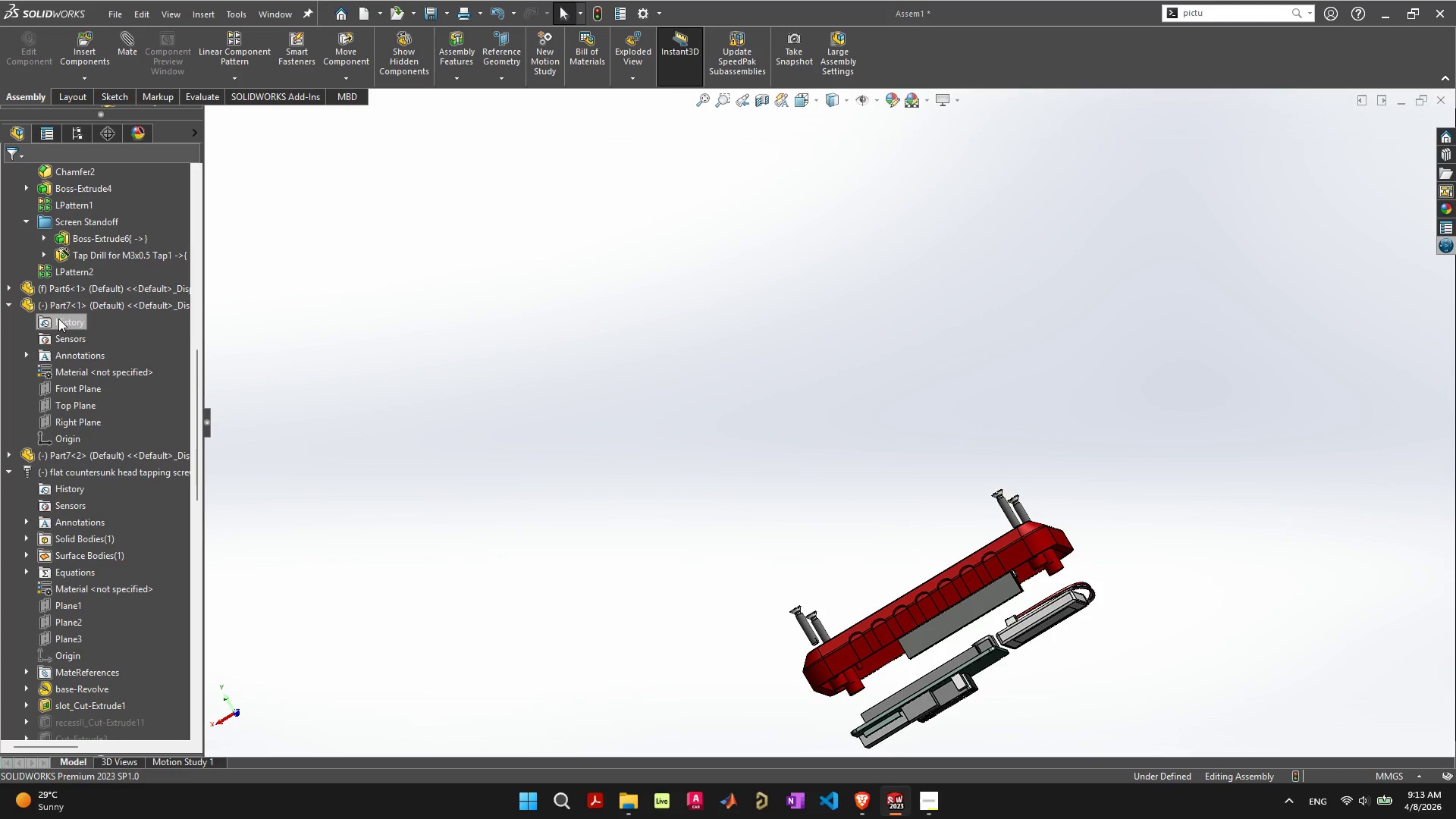 
mouse_move([46, 299])
 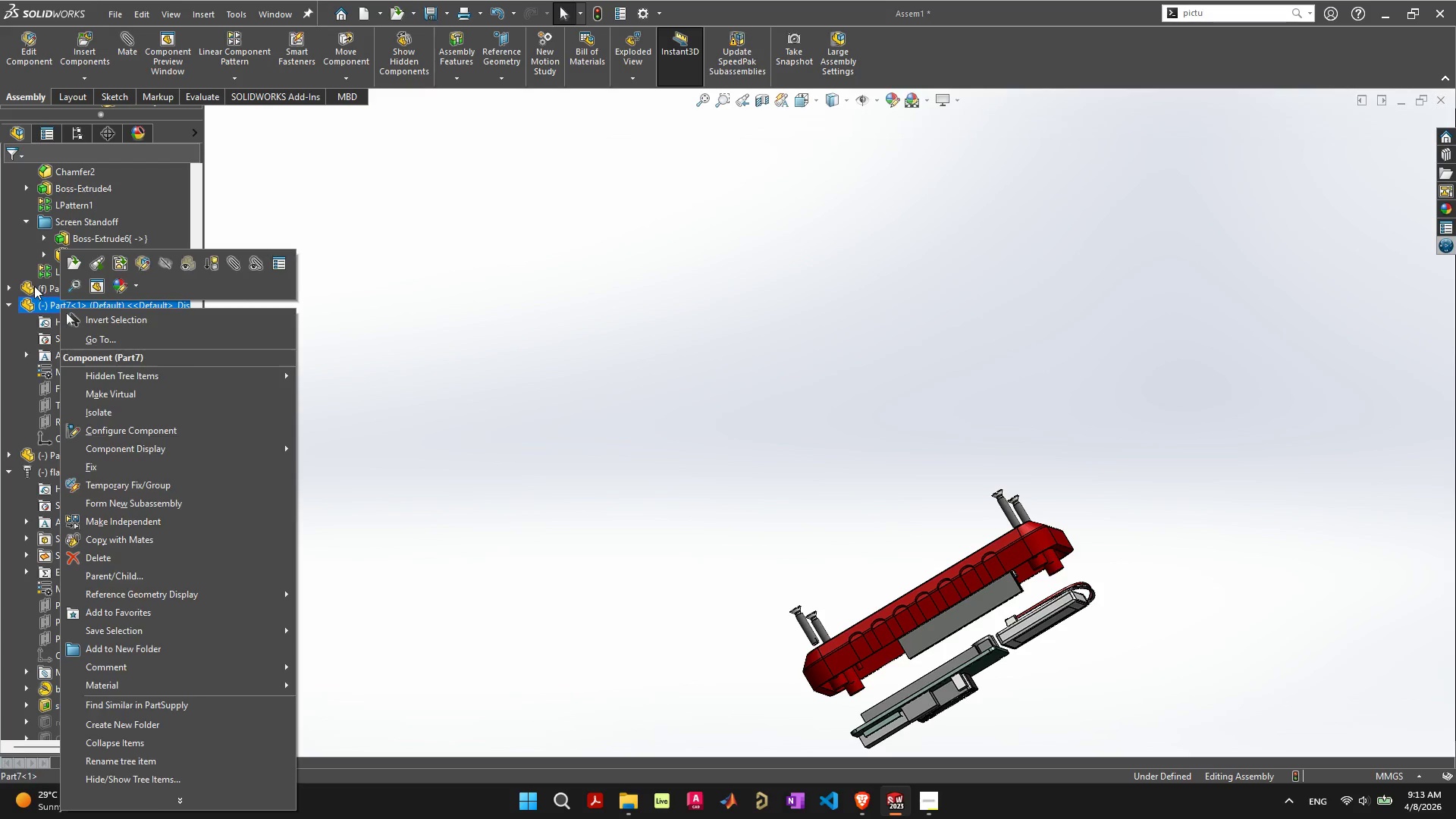 
right_click([34, 286])
 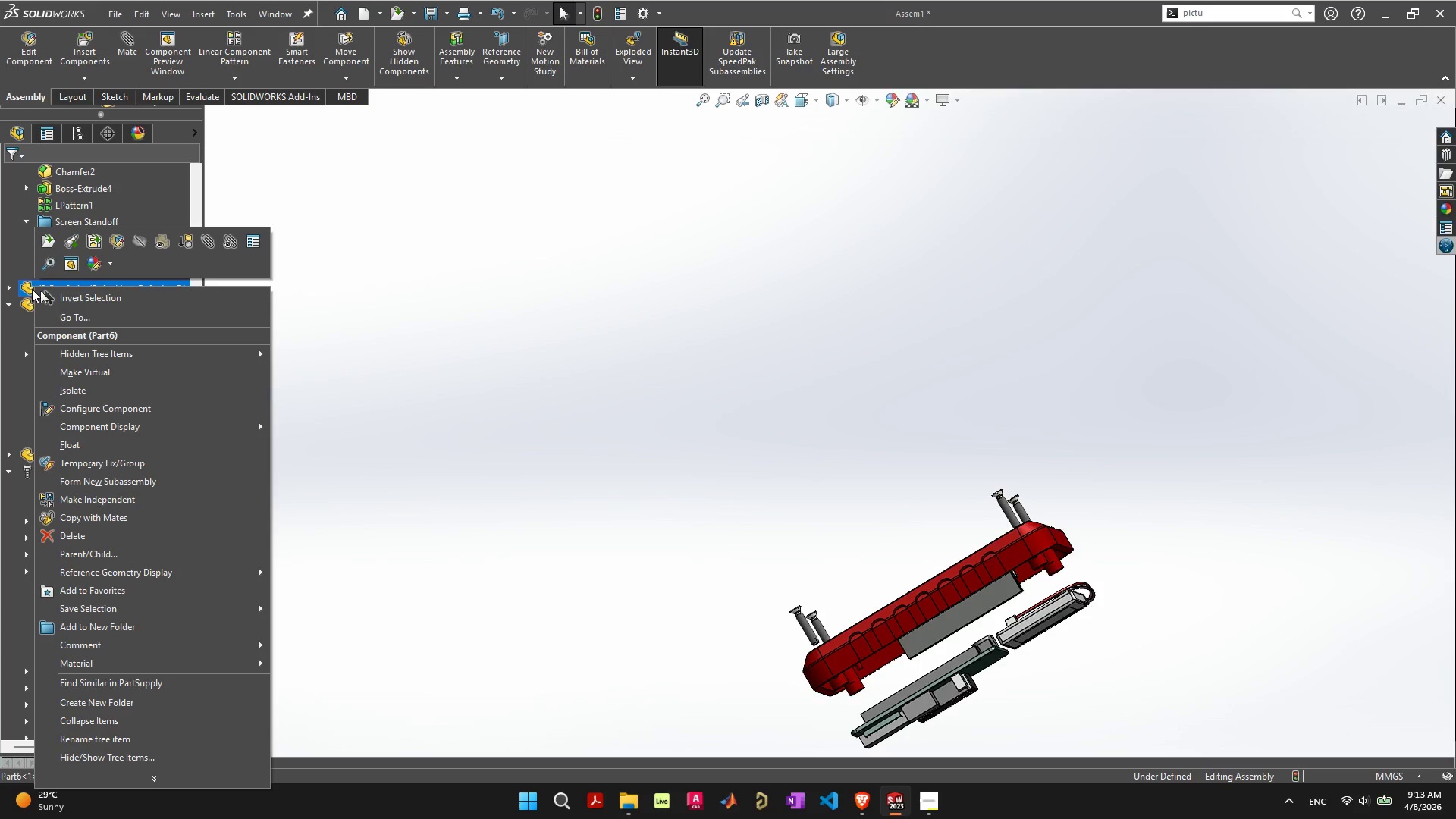 
scroll: coordinate [32, 290], scroll_direction: up, amount: 10.0
 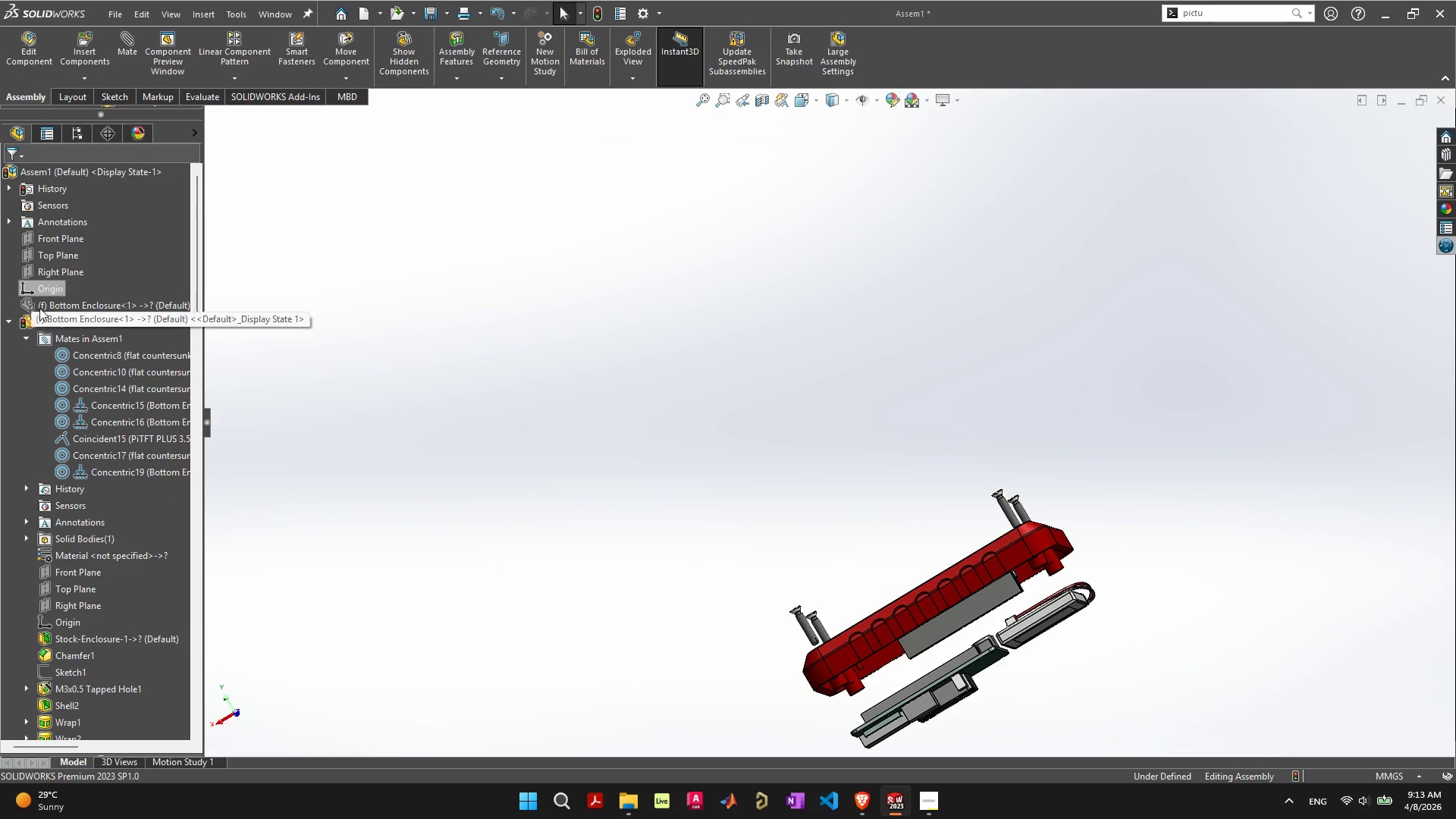 
scroll: coordinate [334, 447], scroll_direction: down, amount: 4.0
 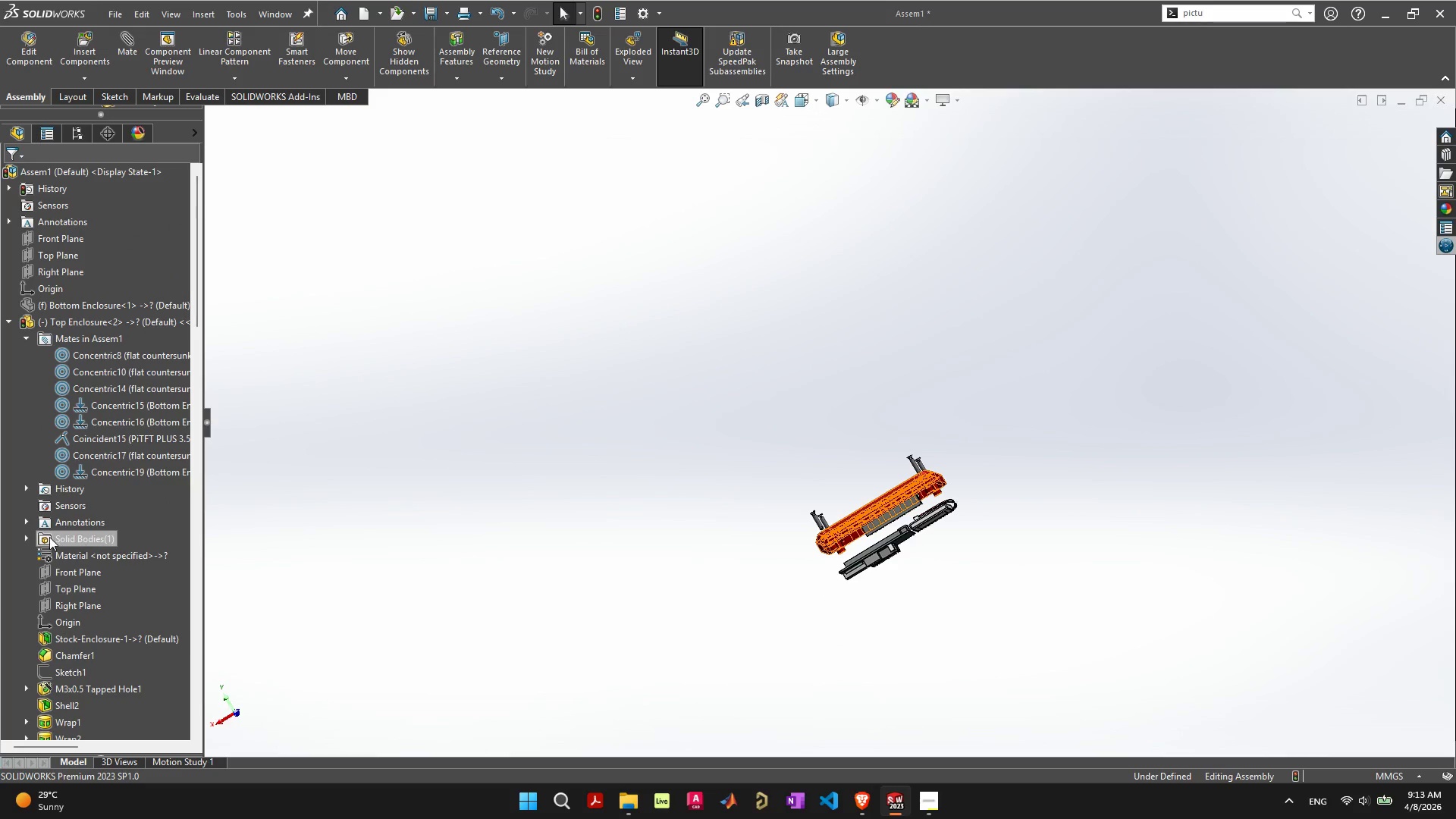 
left_click([27, 535])
 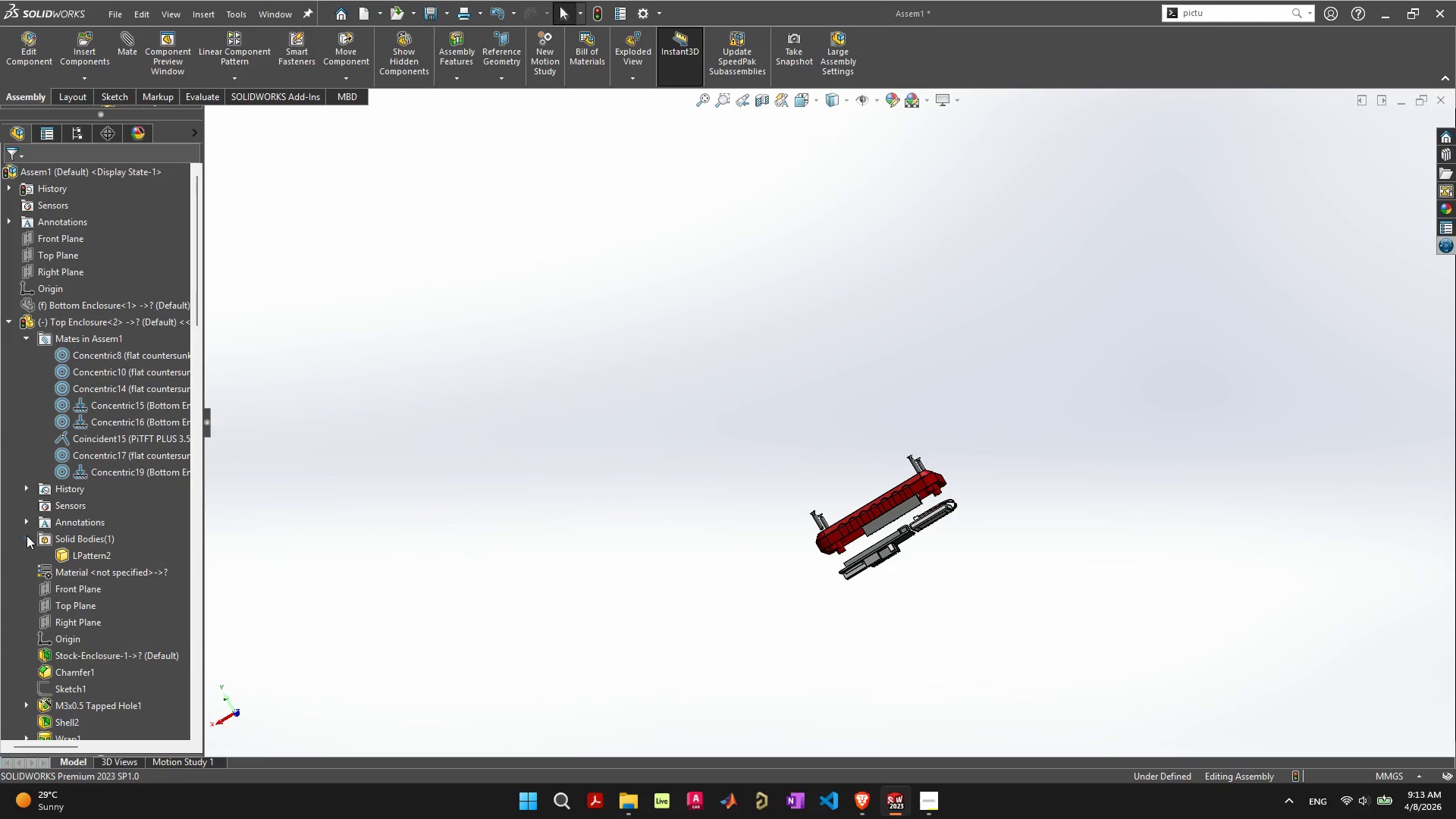 
left_click([27, 535])
 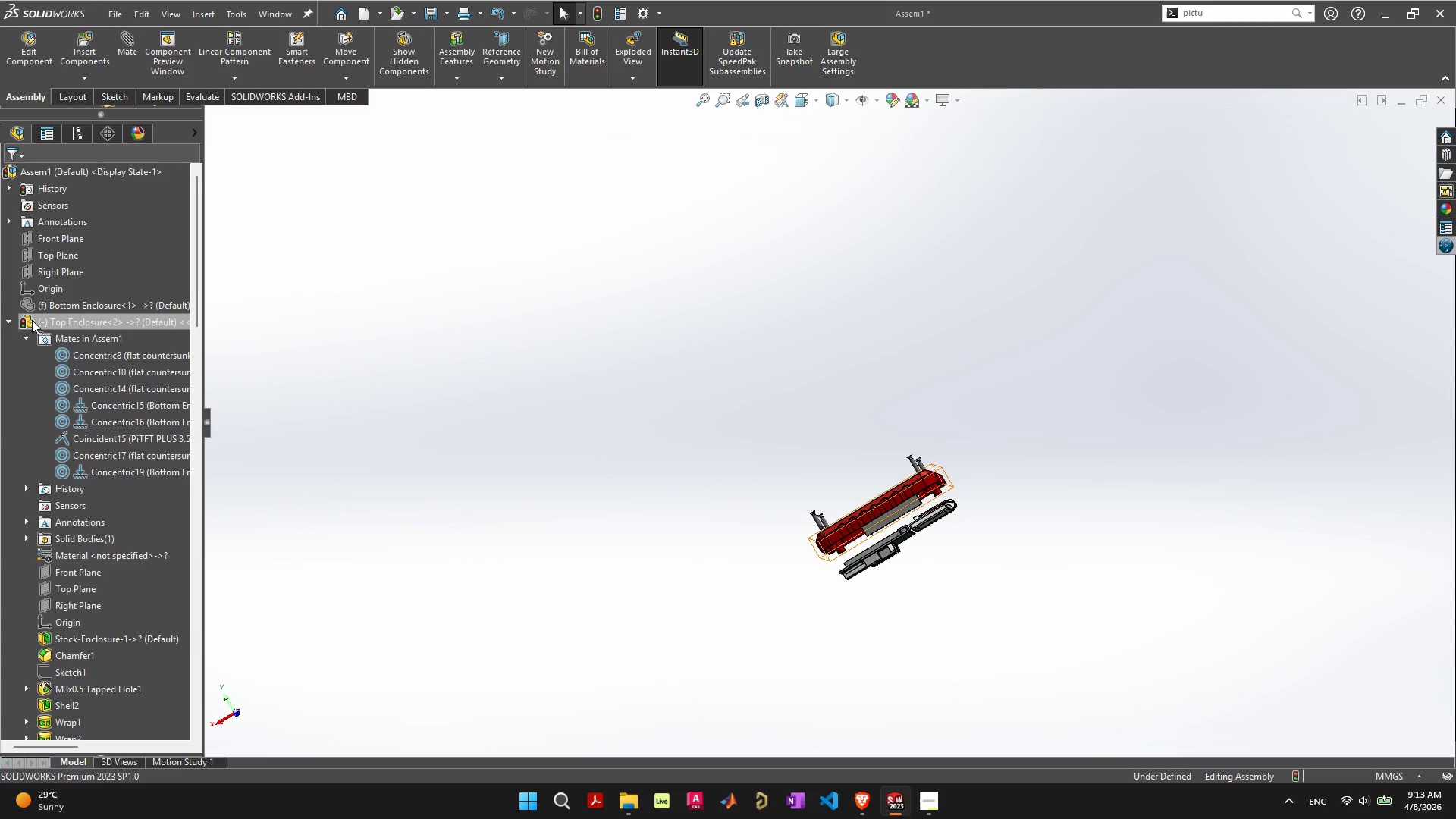 
right_click([58, 305])
 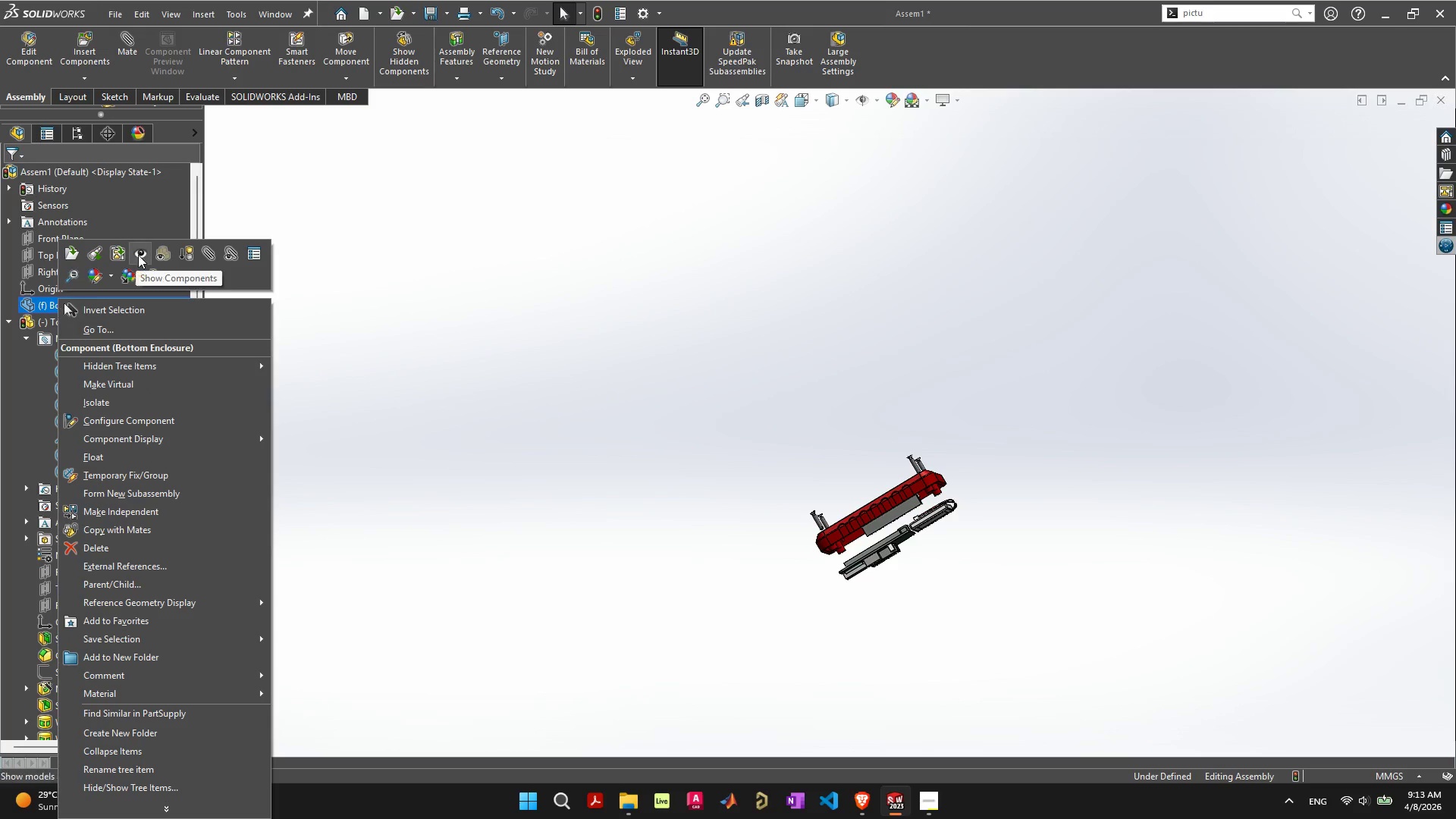 
left_click([140, 253])
 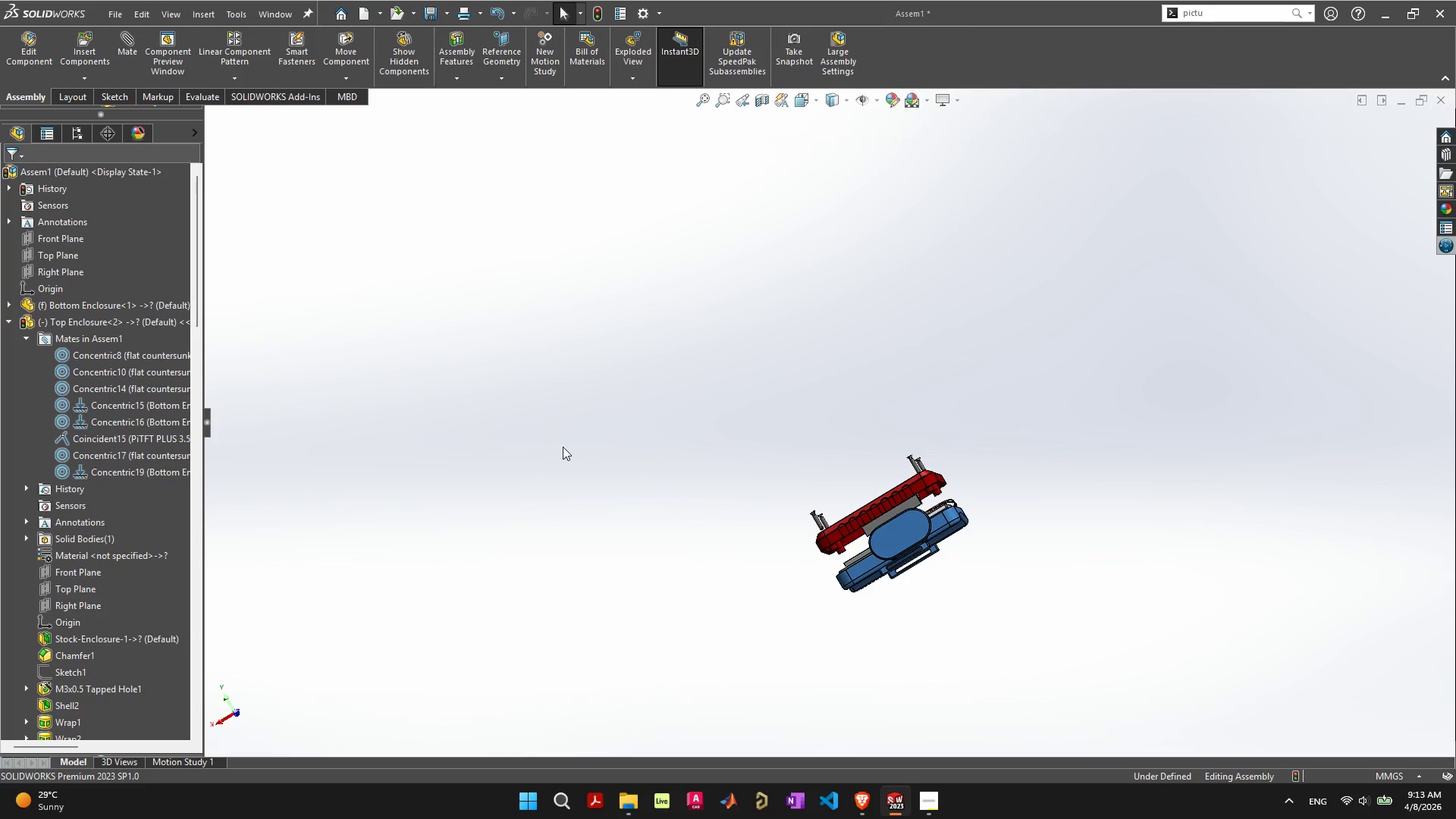 
left_click([654, 526])
 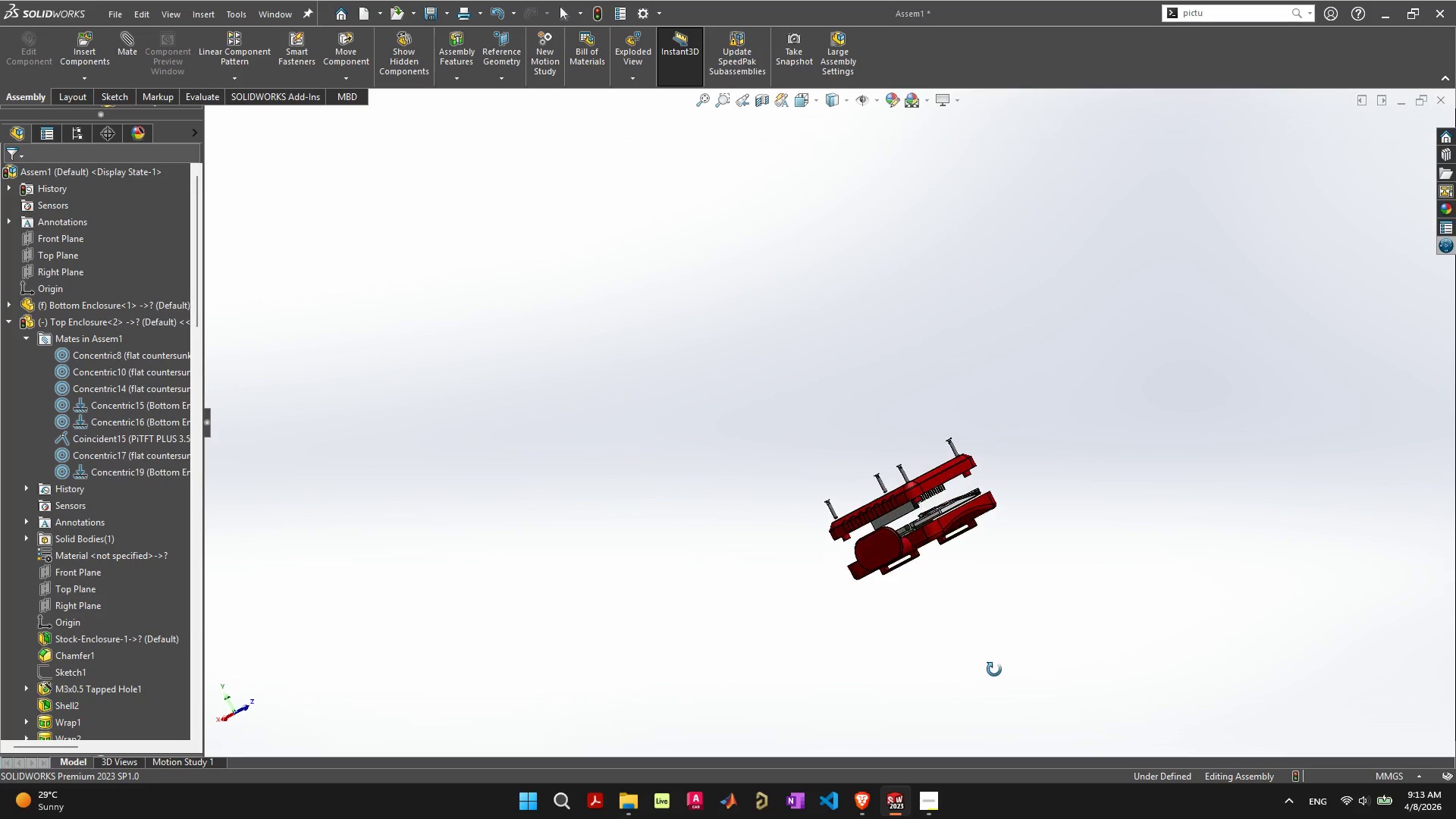 
scroll: coordinate [977, 536], scroll_direction: up, amount: 6.0
 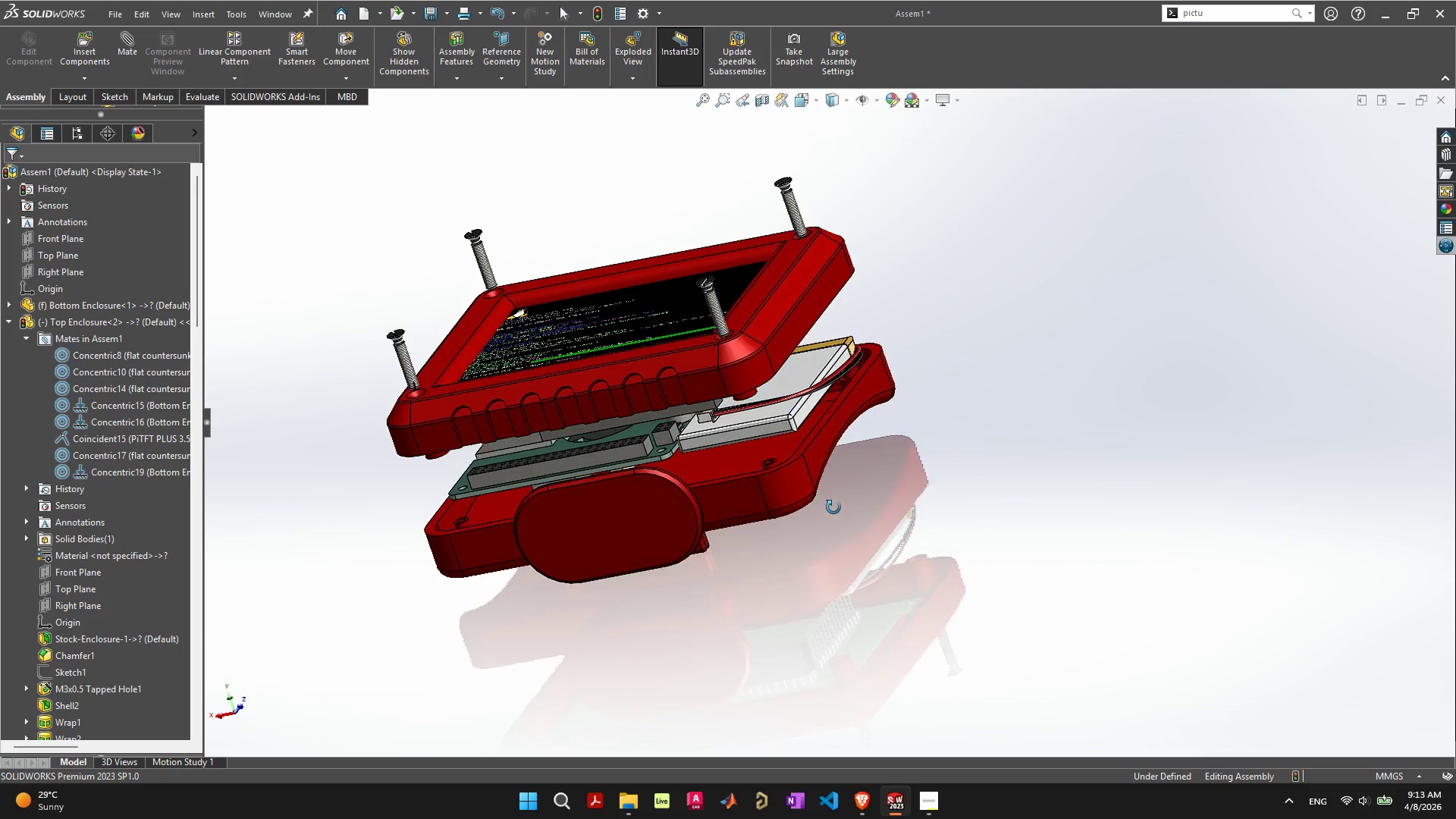 
wait(6.41)
 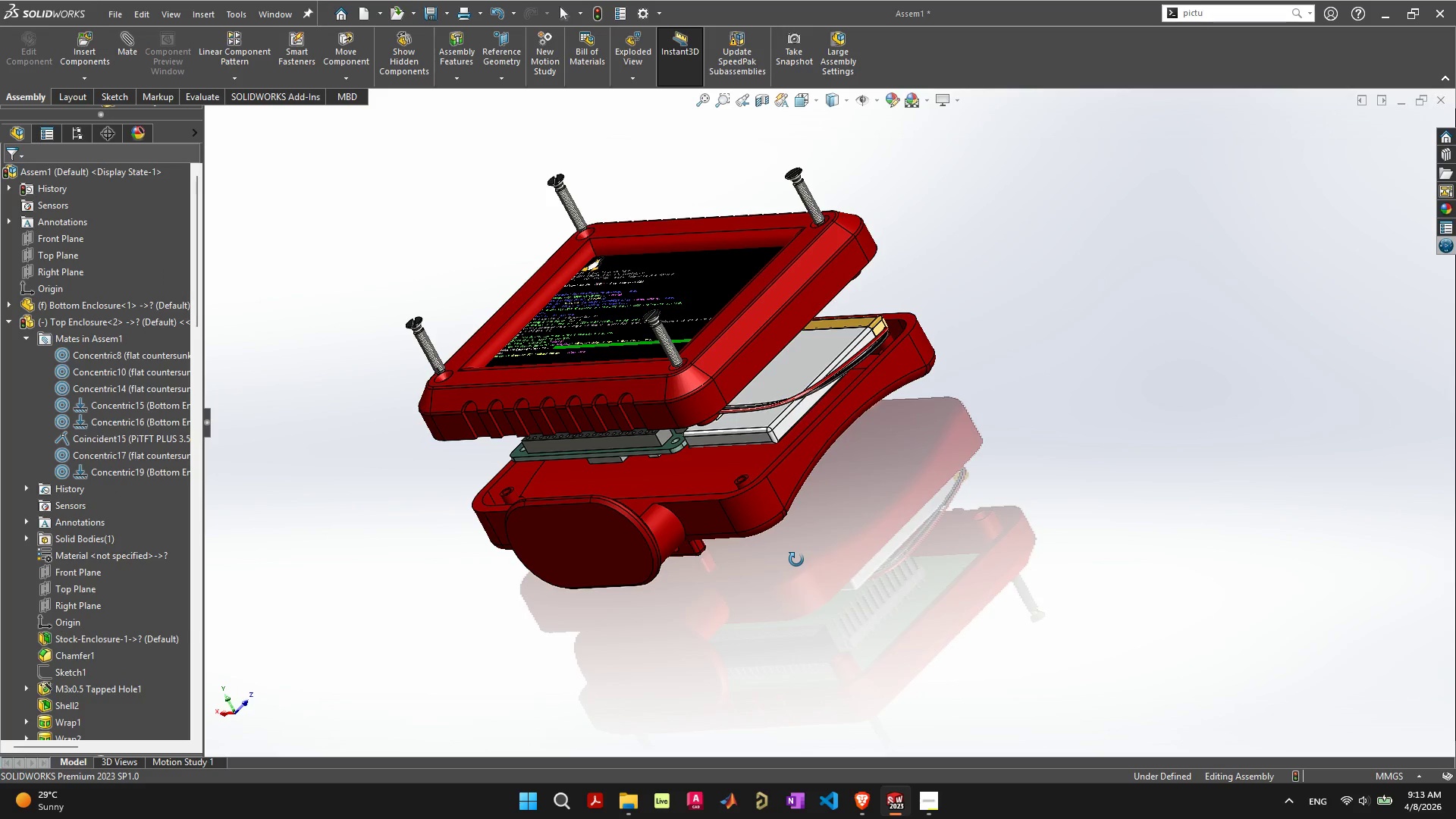 
key(Control+S)
 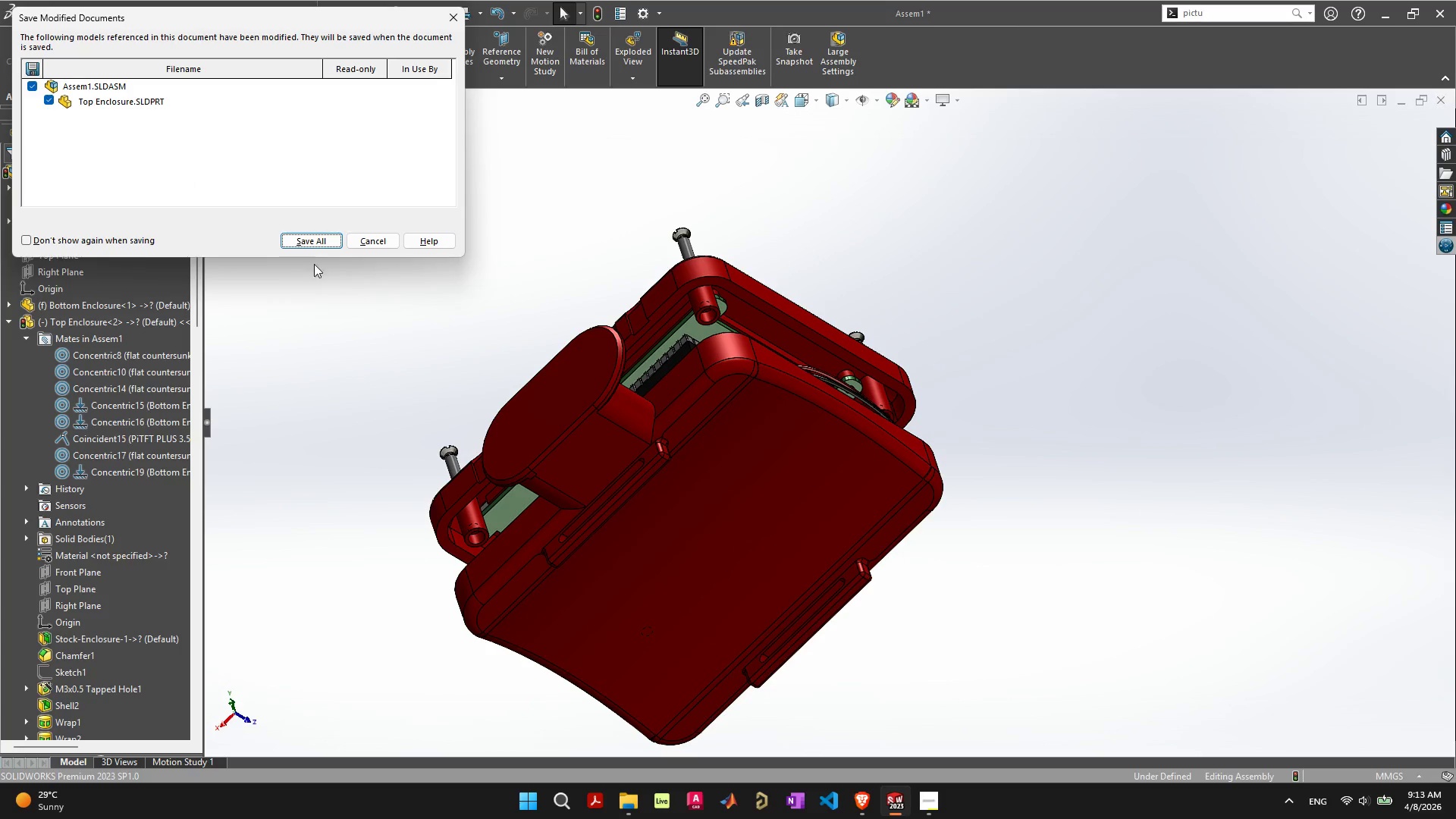 
left_click([314, 237])
 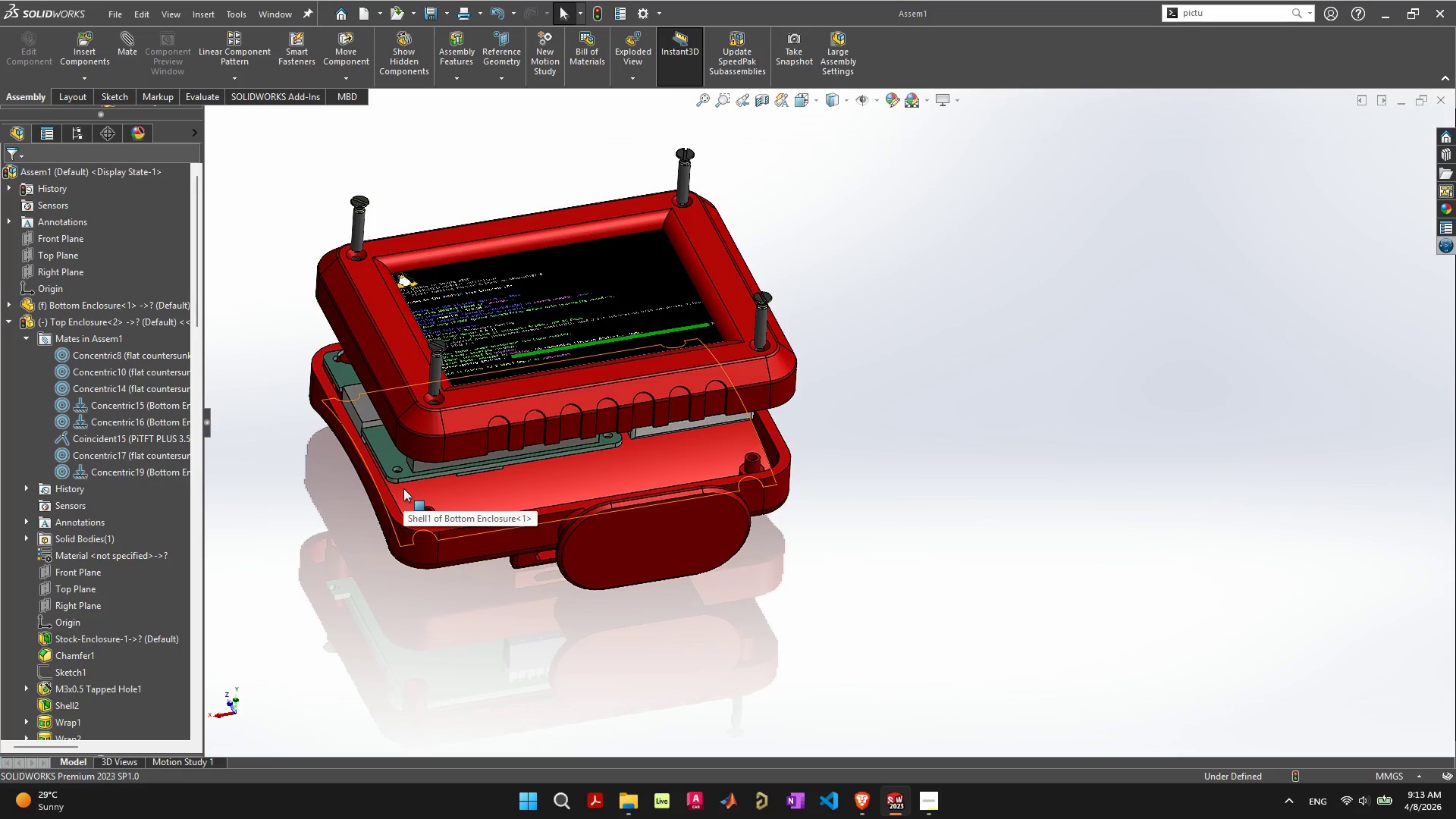 
wait(14.06)
 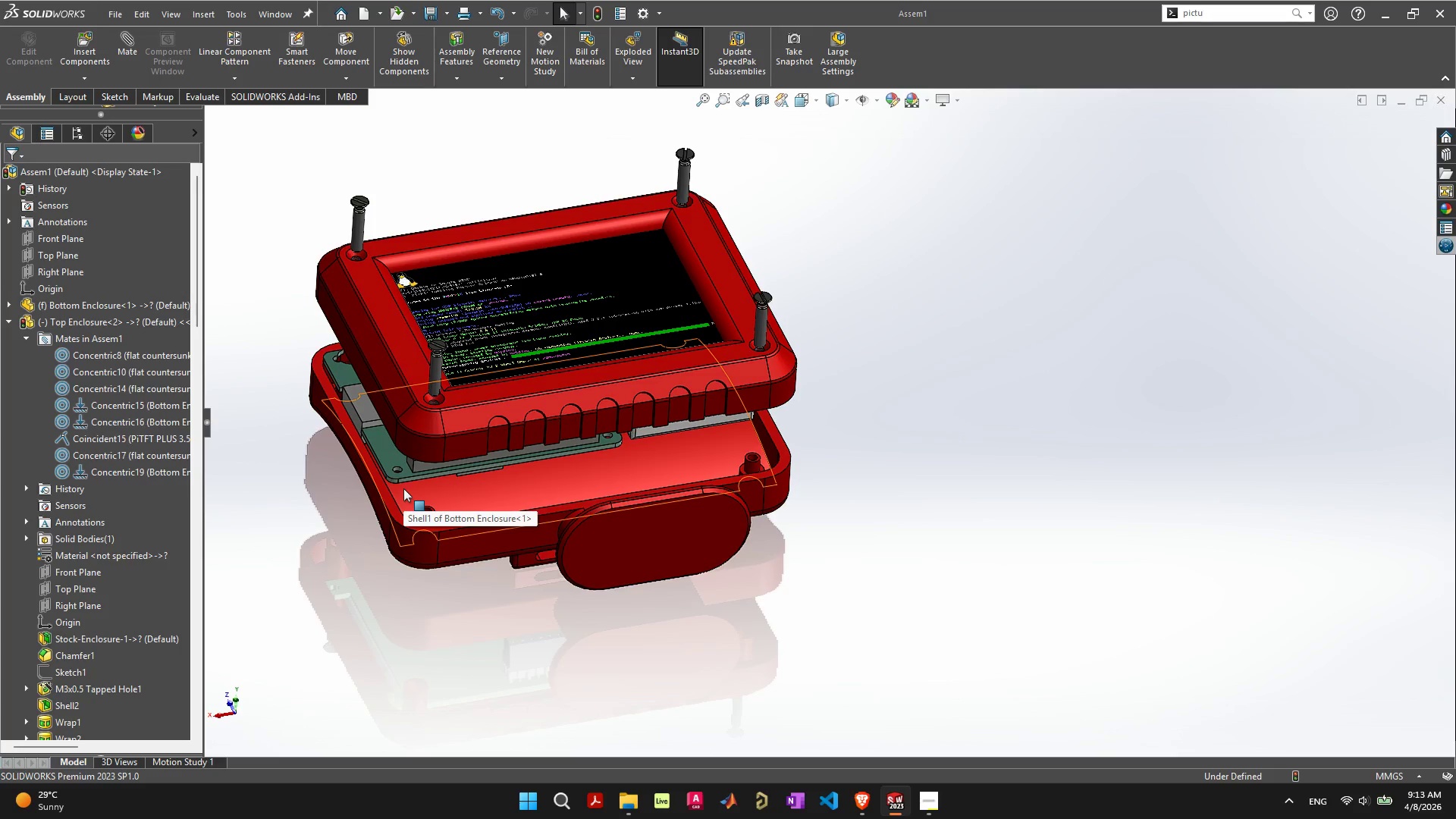 
left_click([453, 500])
 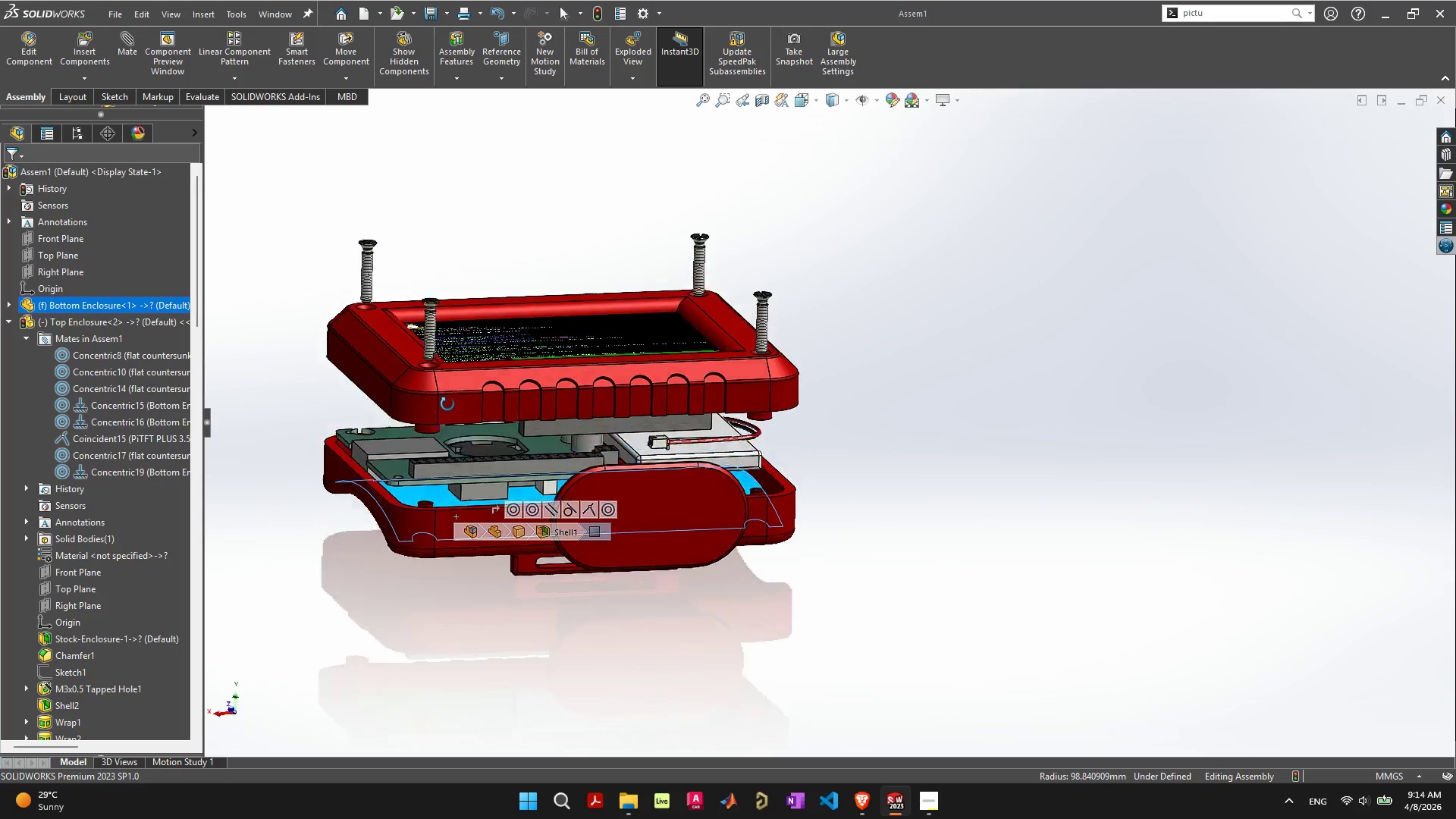 
wait(14.34)
 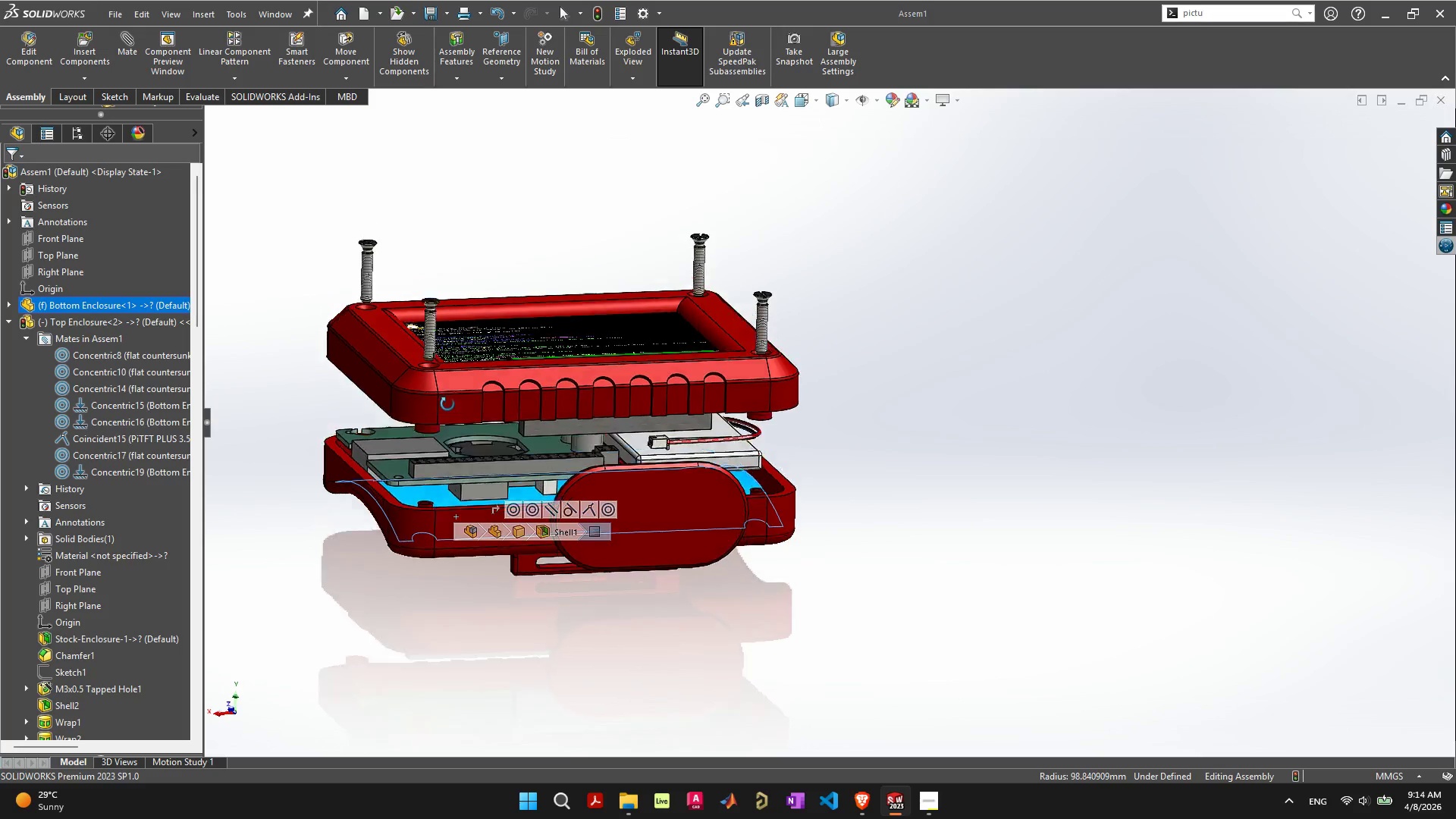 
scroll: coordinate [444, 463], scroll_direction: up, amount: 3.0
 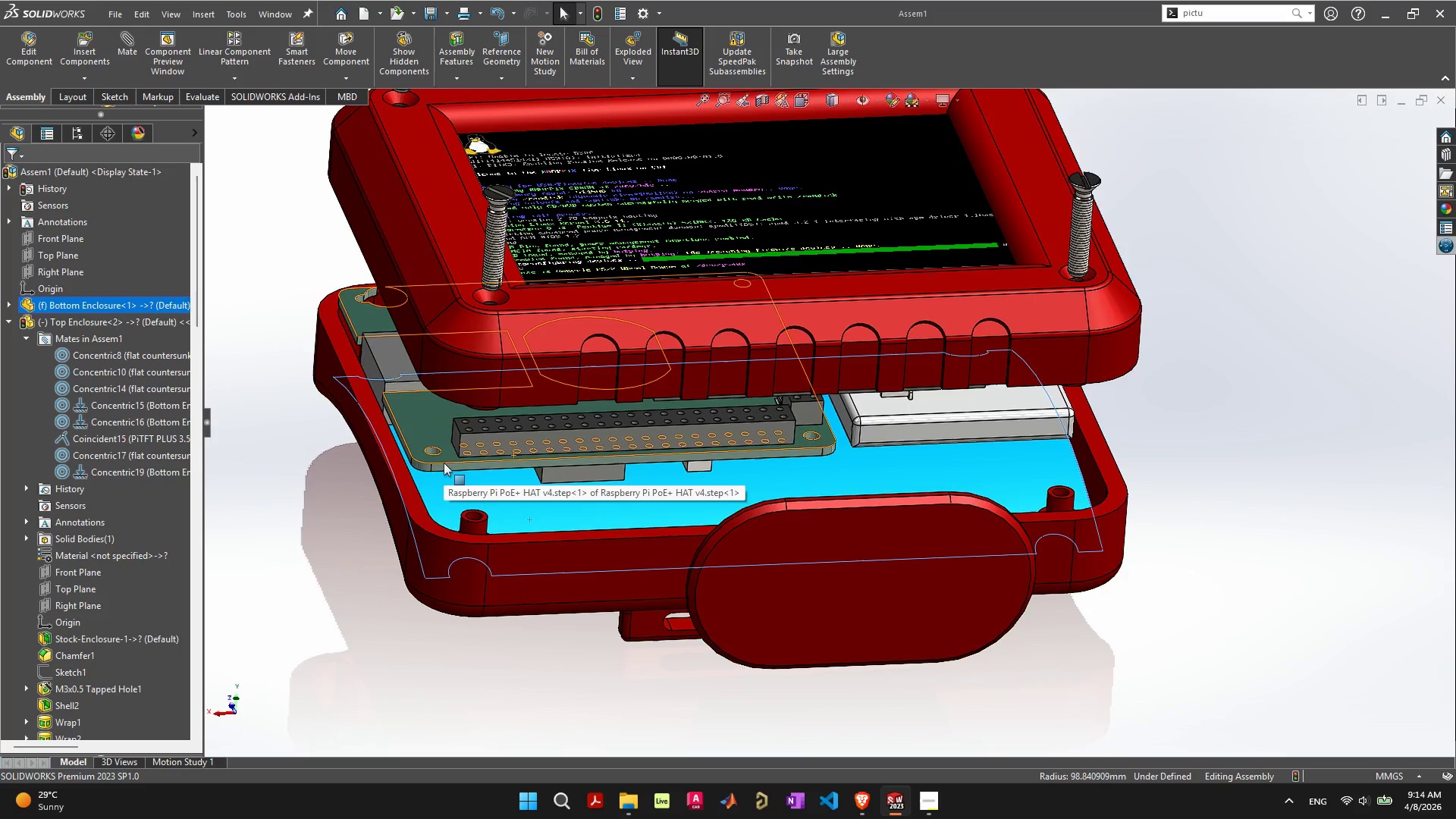 
scroll: coordinate [444, 463], scroll_direction: down, amount: 4.0
 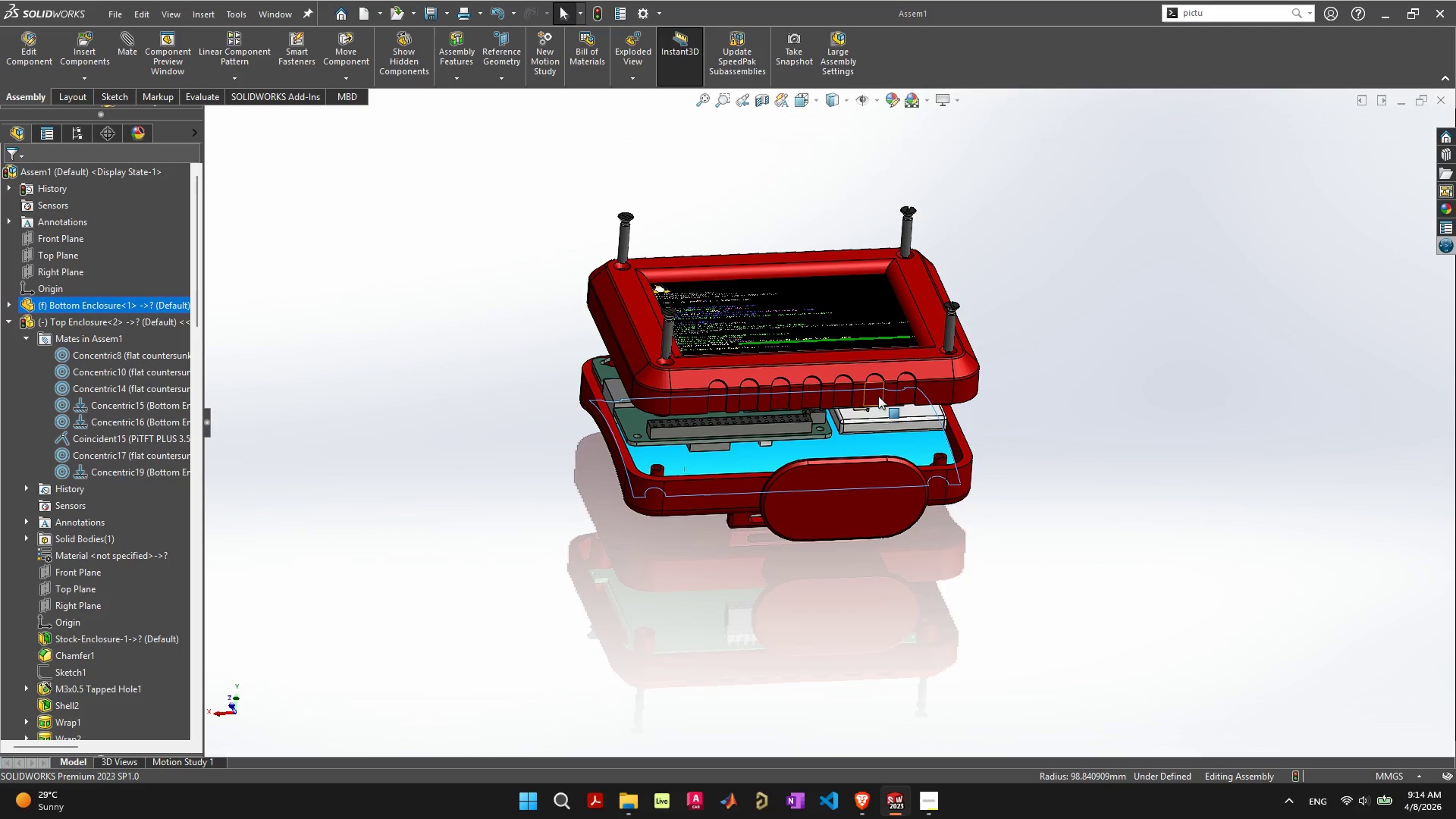 
scroll: coordinate [883, 388], scroll_direction: up, amount: 1.0
 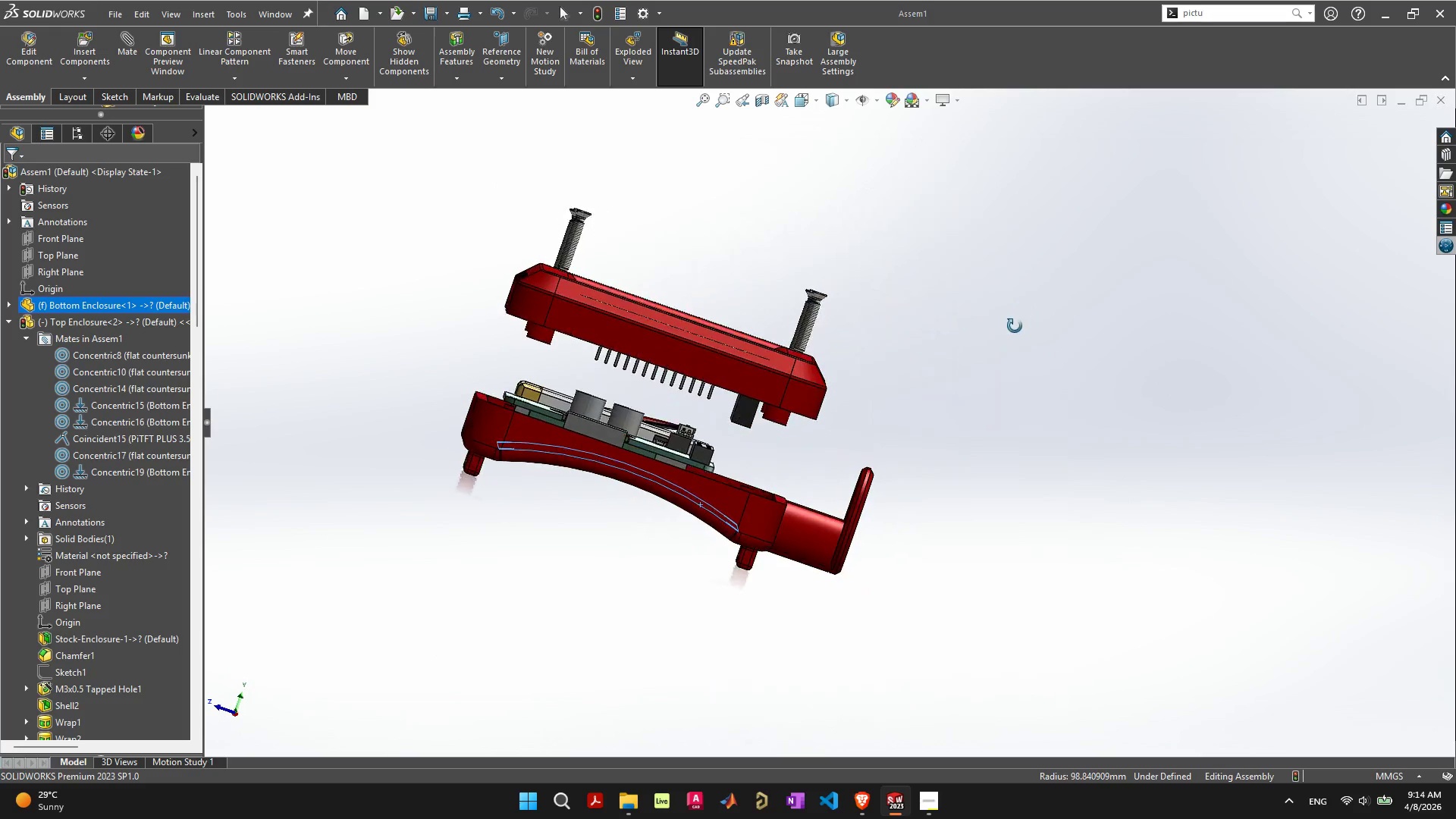 
wait(8.64)
 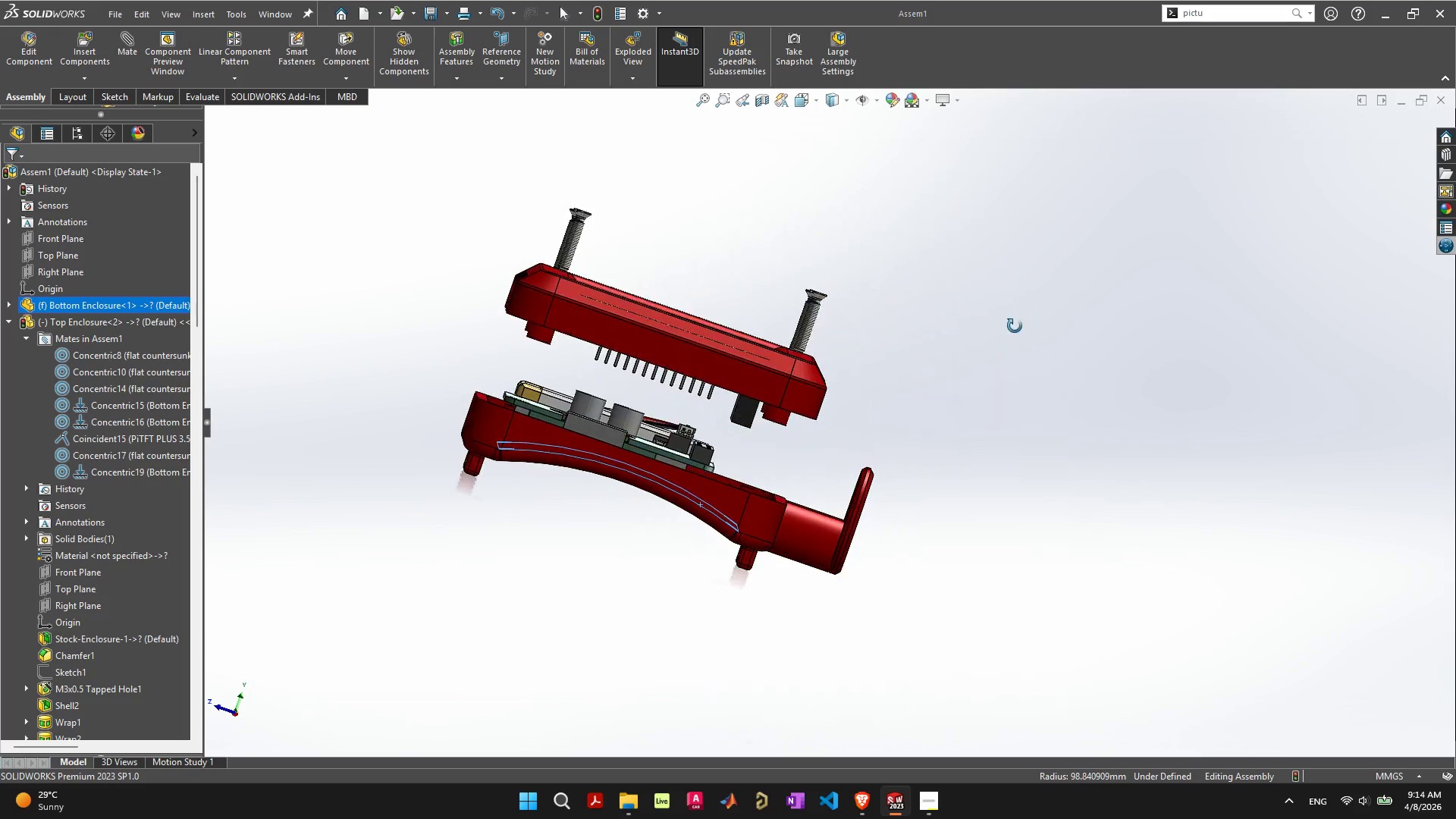 
left_click([552, 512])
 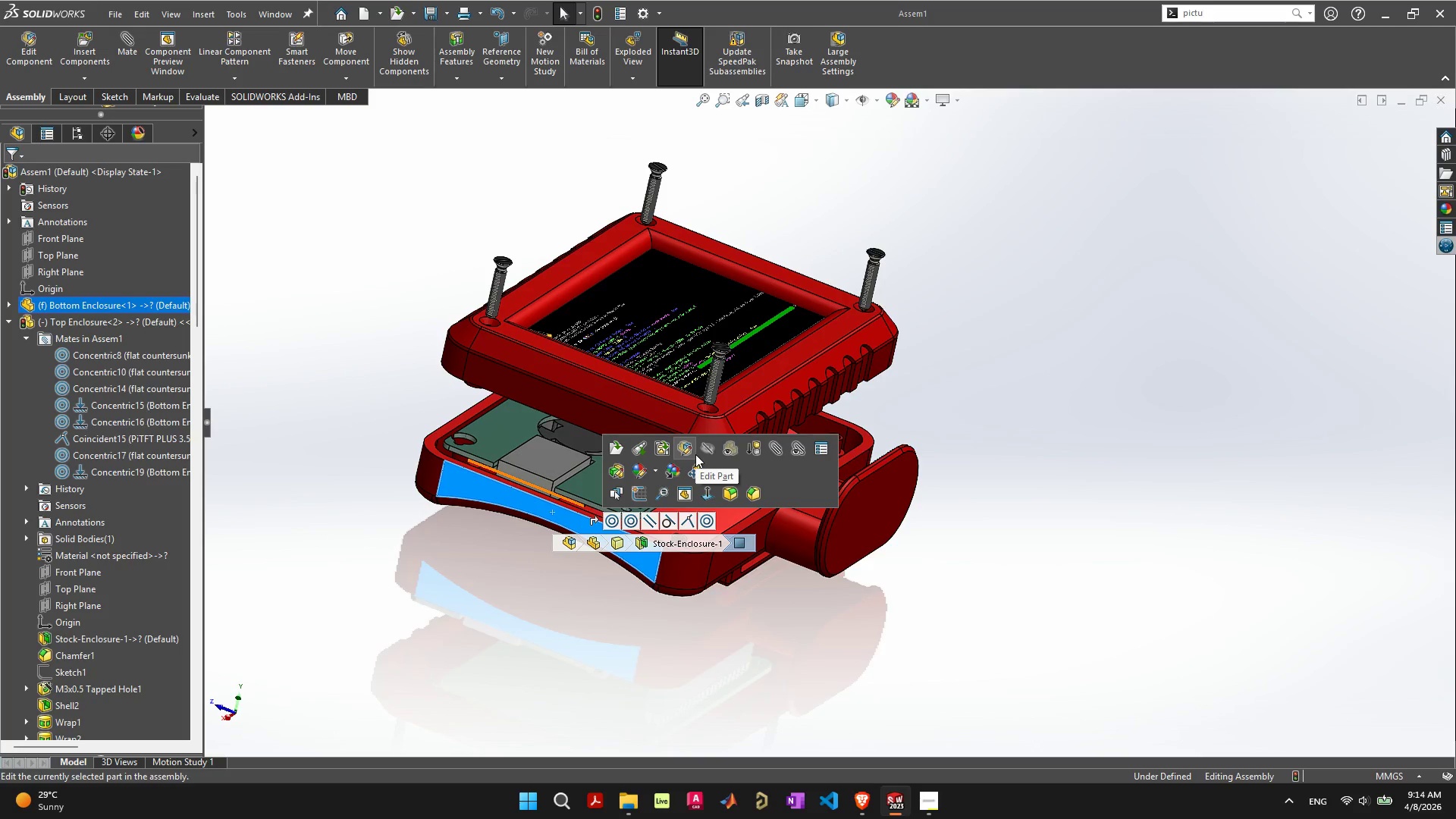 
left_click([689, 449])
 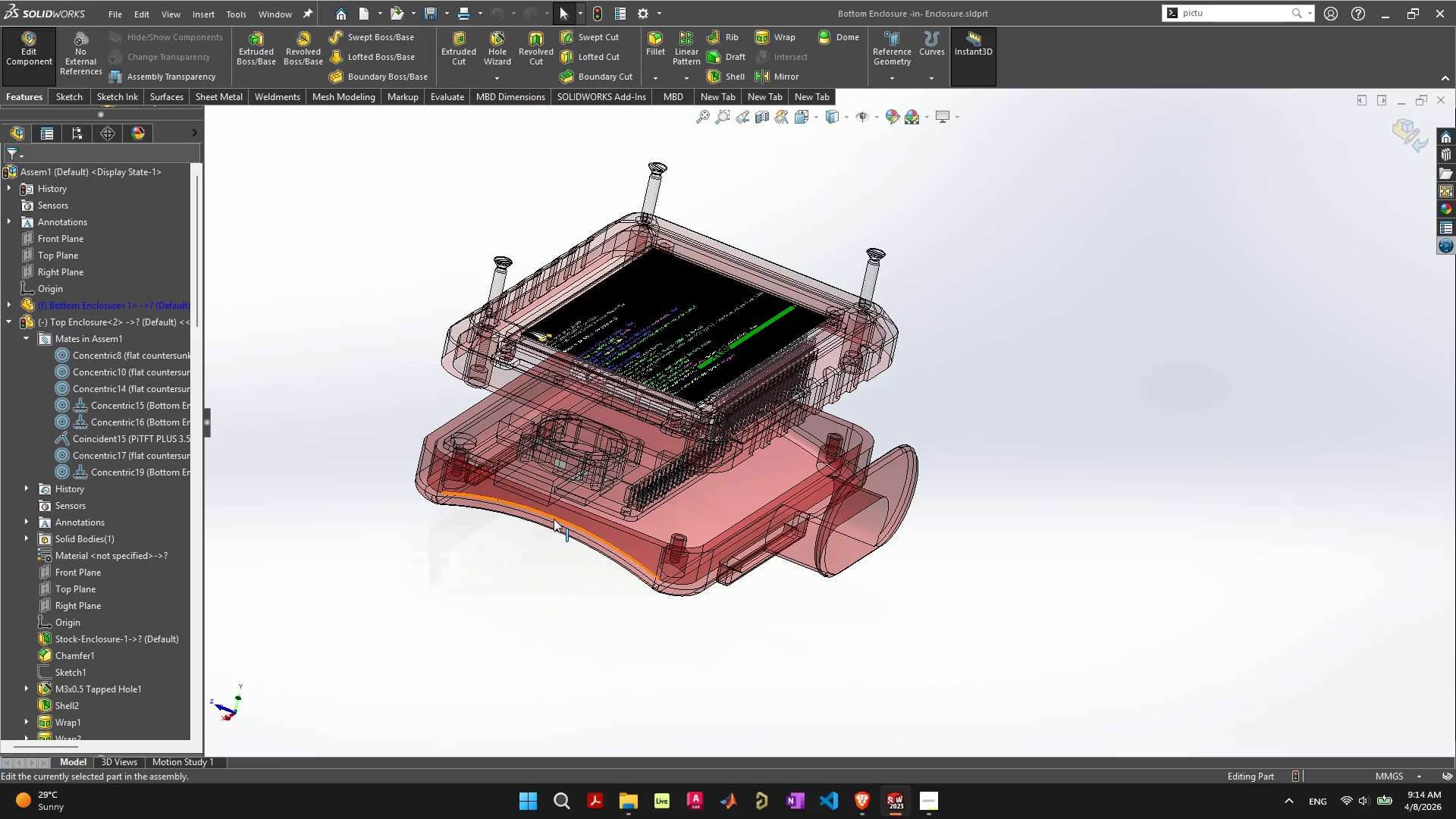 
left_click([558, 516])
 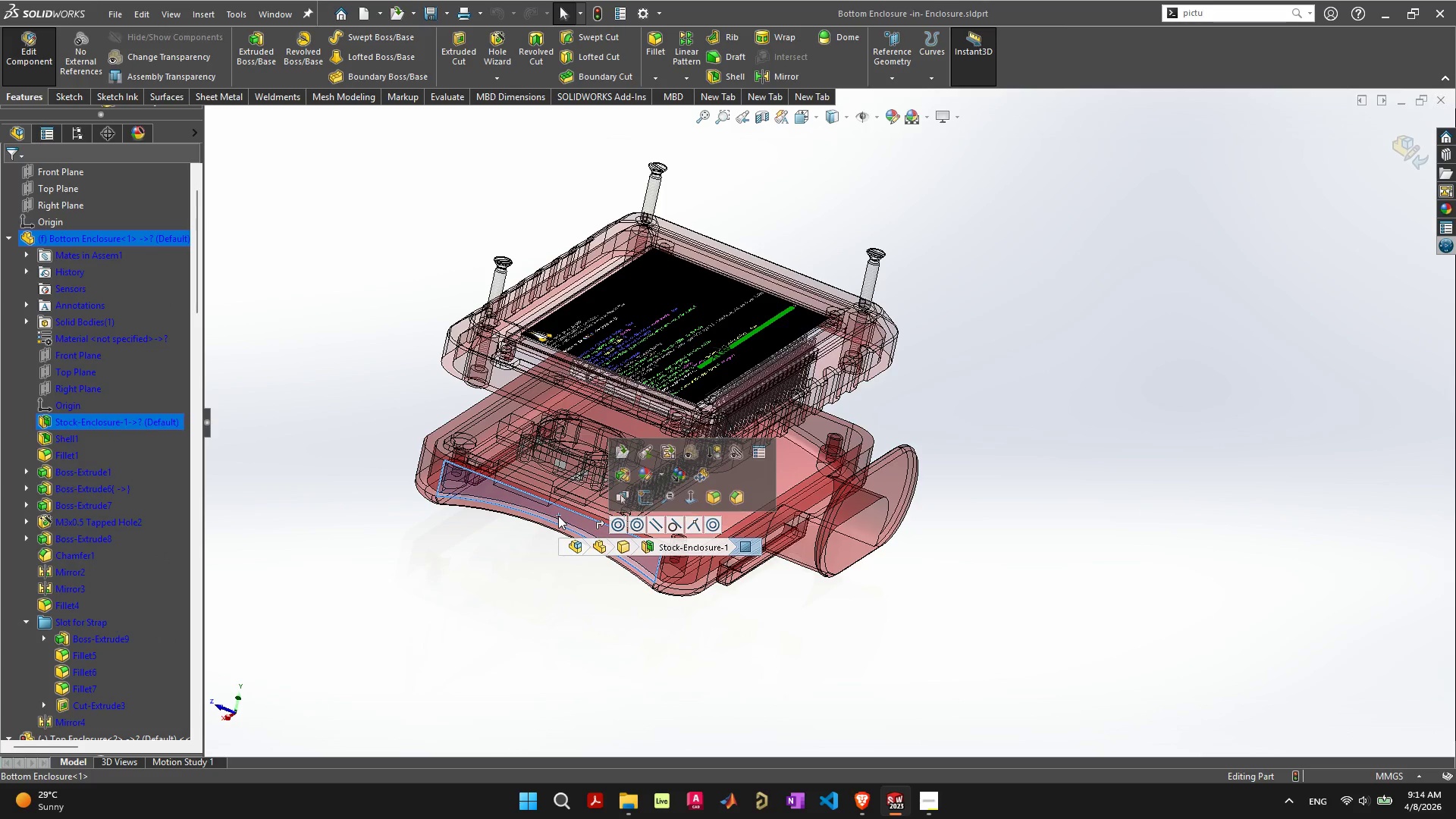 
key(Control+8)
 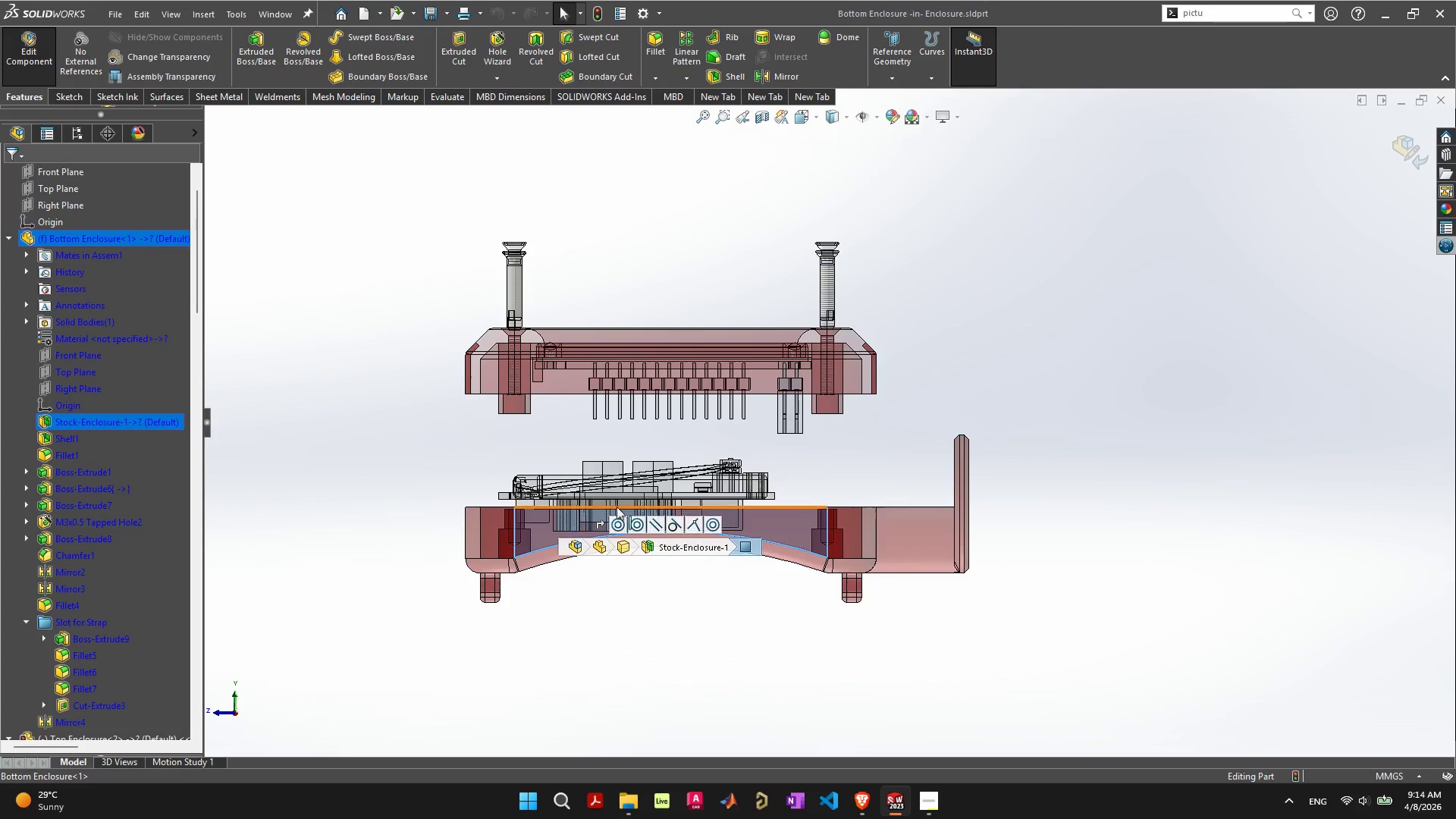 
scroll: coordinate [648, 508], scroll_direction: up, amount: 6.0
 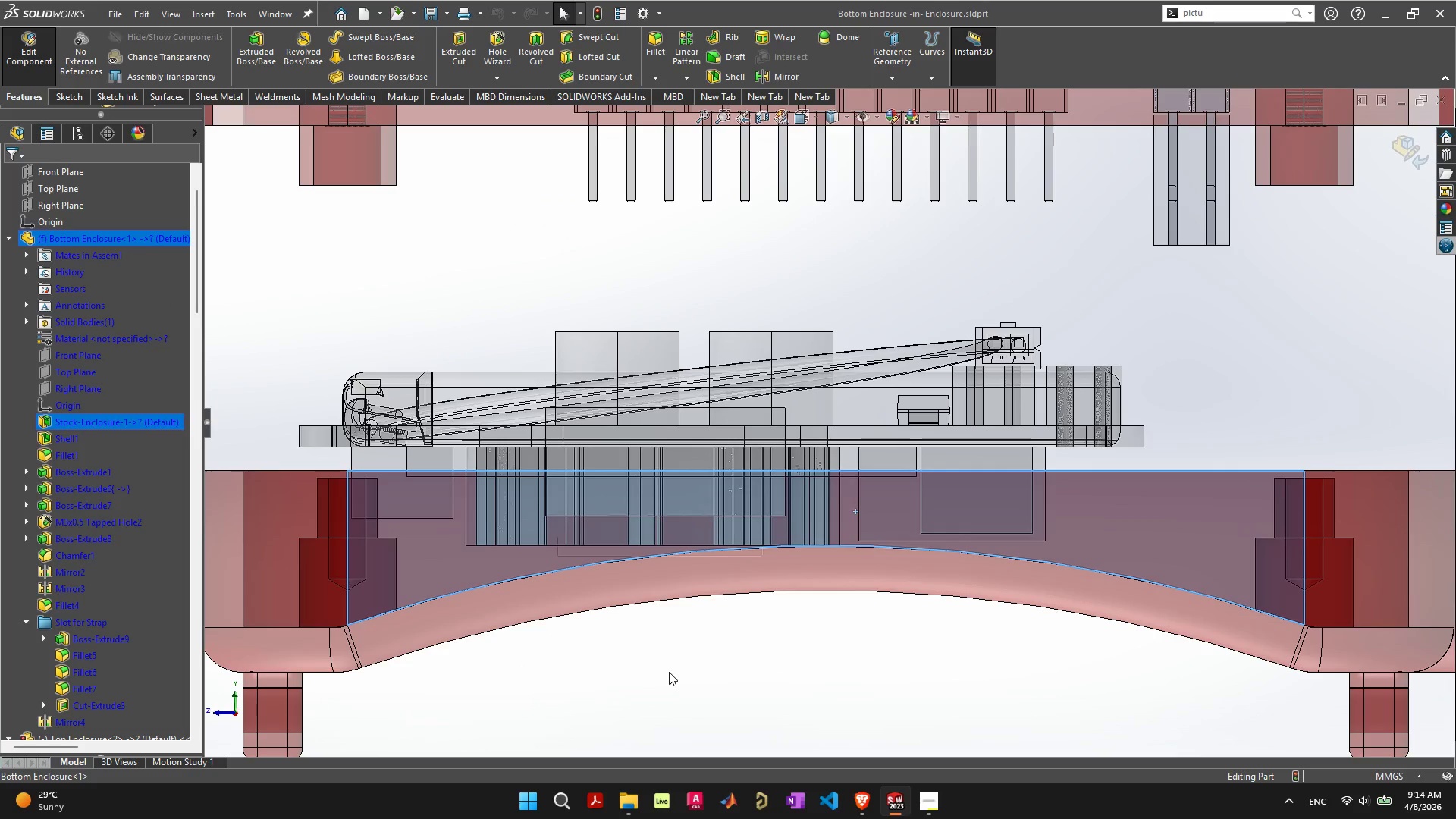 
scroll: coordinate [669, 672], scroll_direction: down, amount: 2.0
 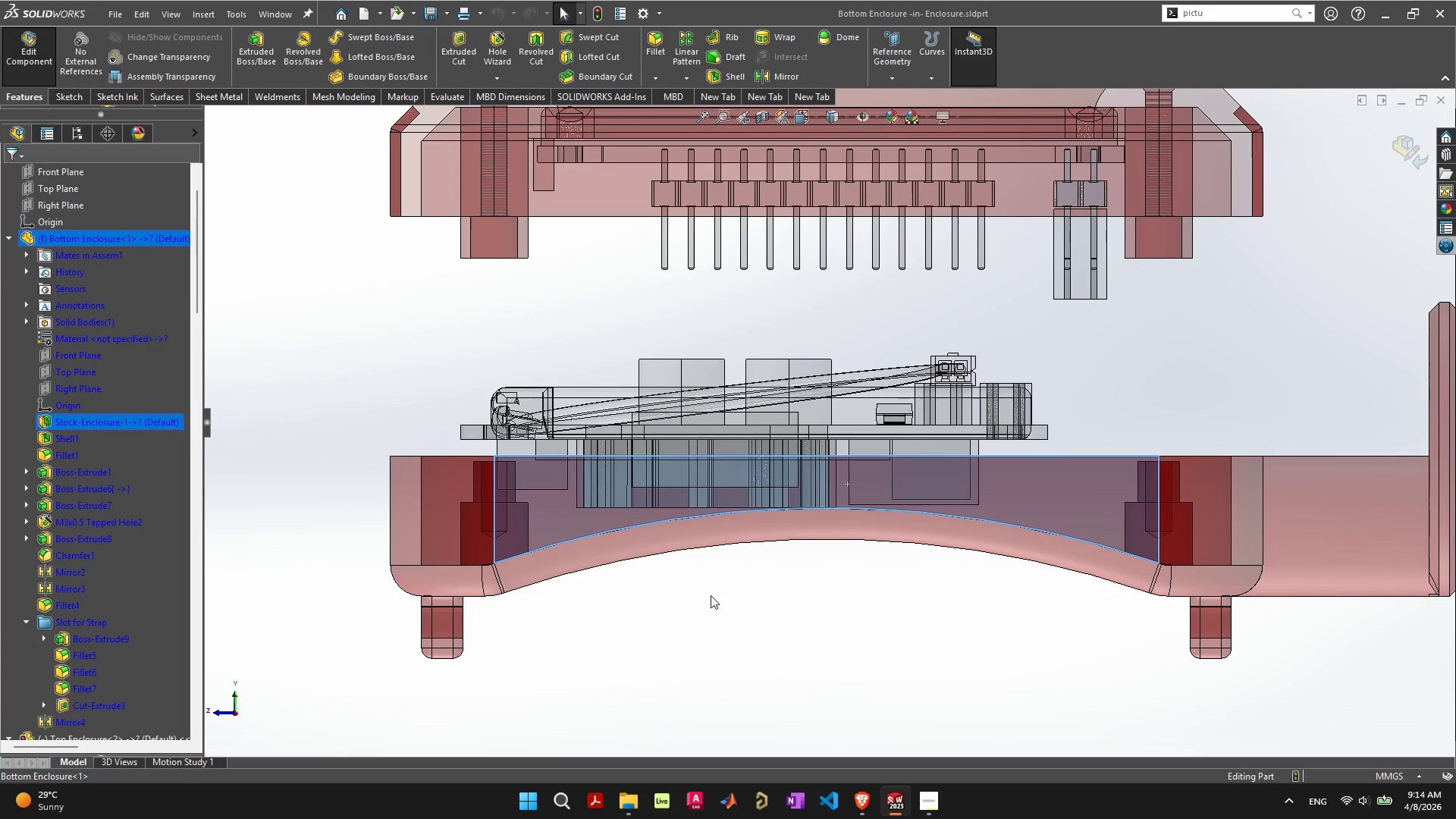 
right_click([572, 516])
 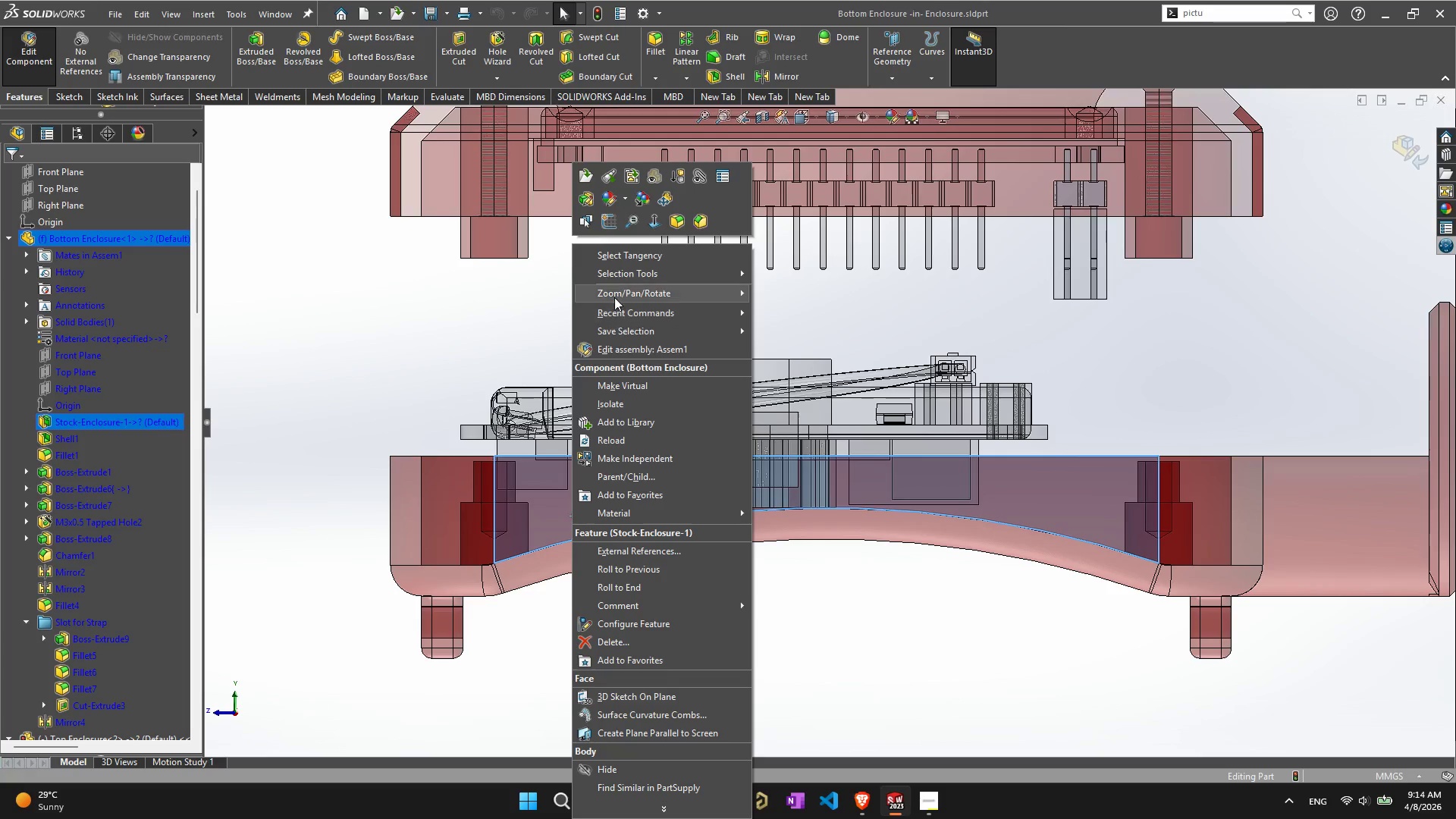 
left_click([611, 224])
 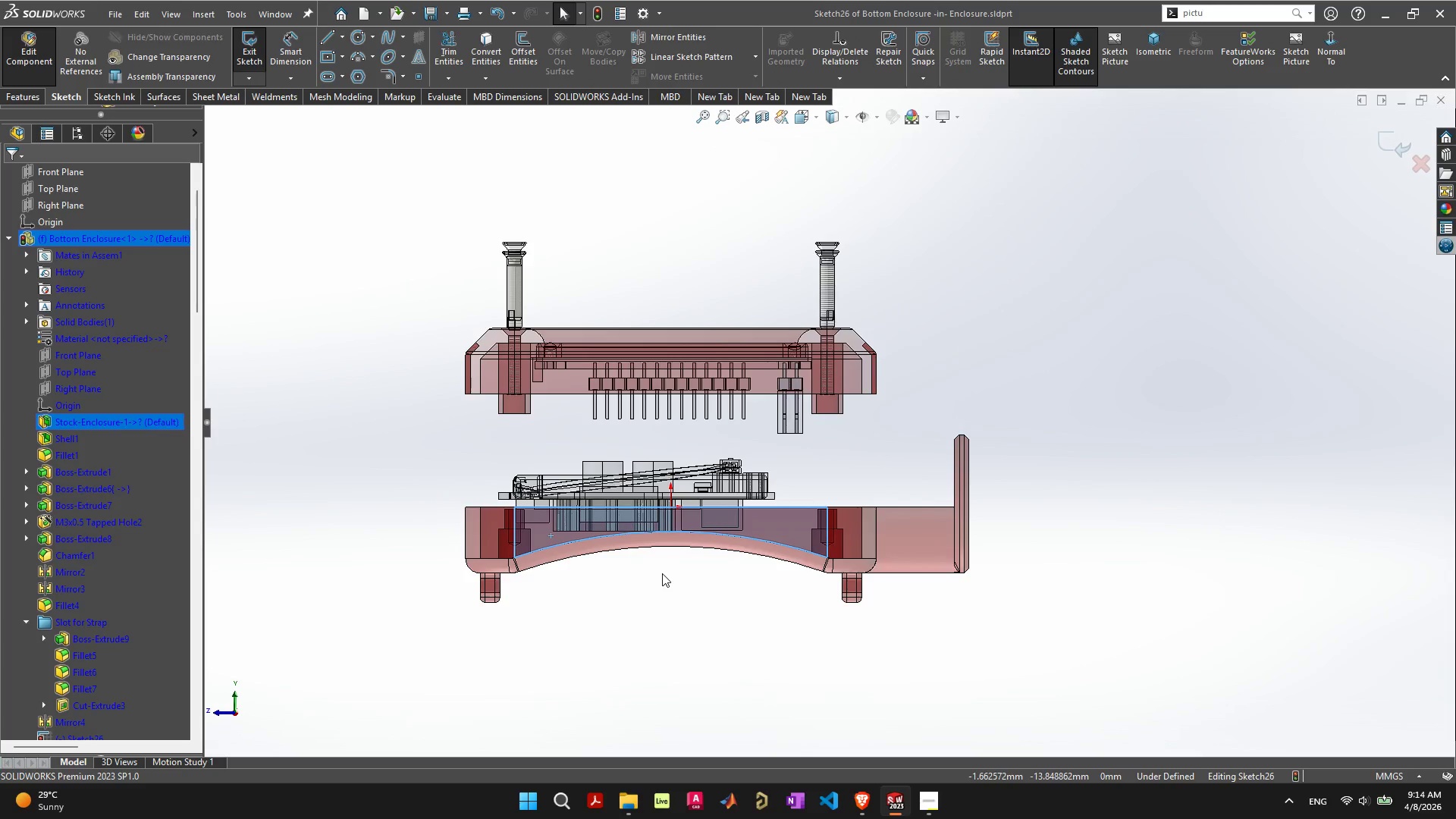 
scroll: coordinate [642, 550], scroll_direction: up, amount: 5.0
 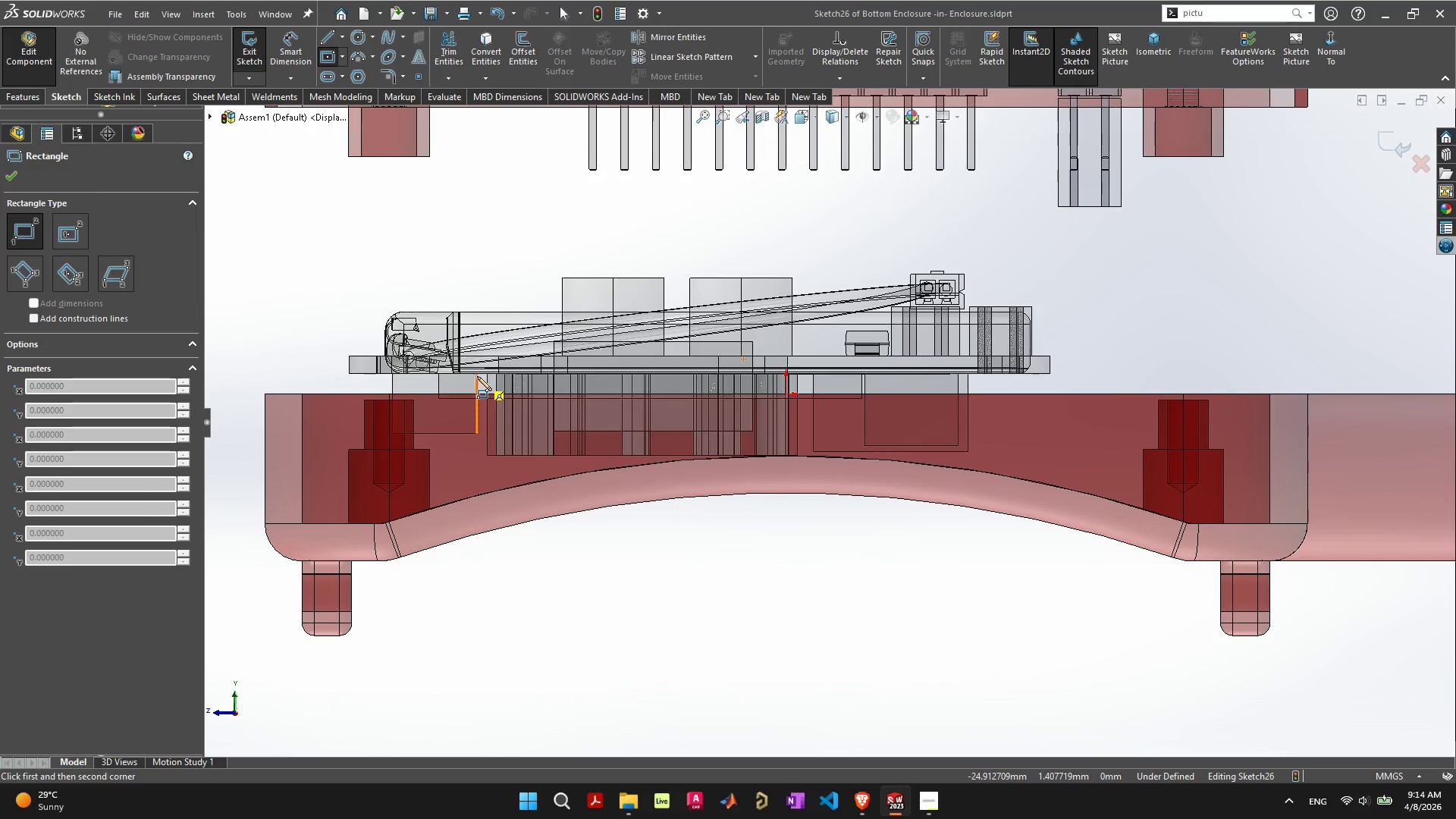 
wait(11.26)
 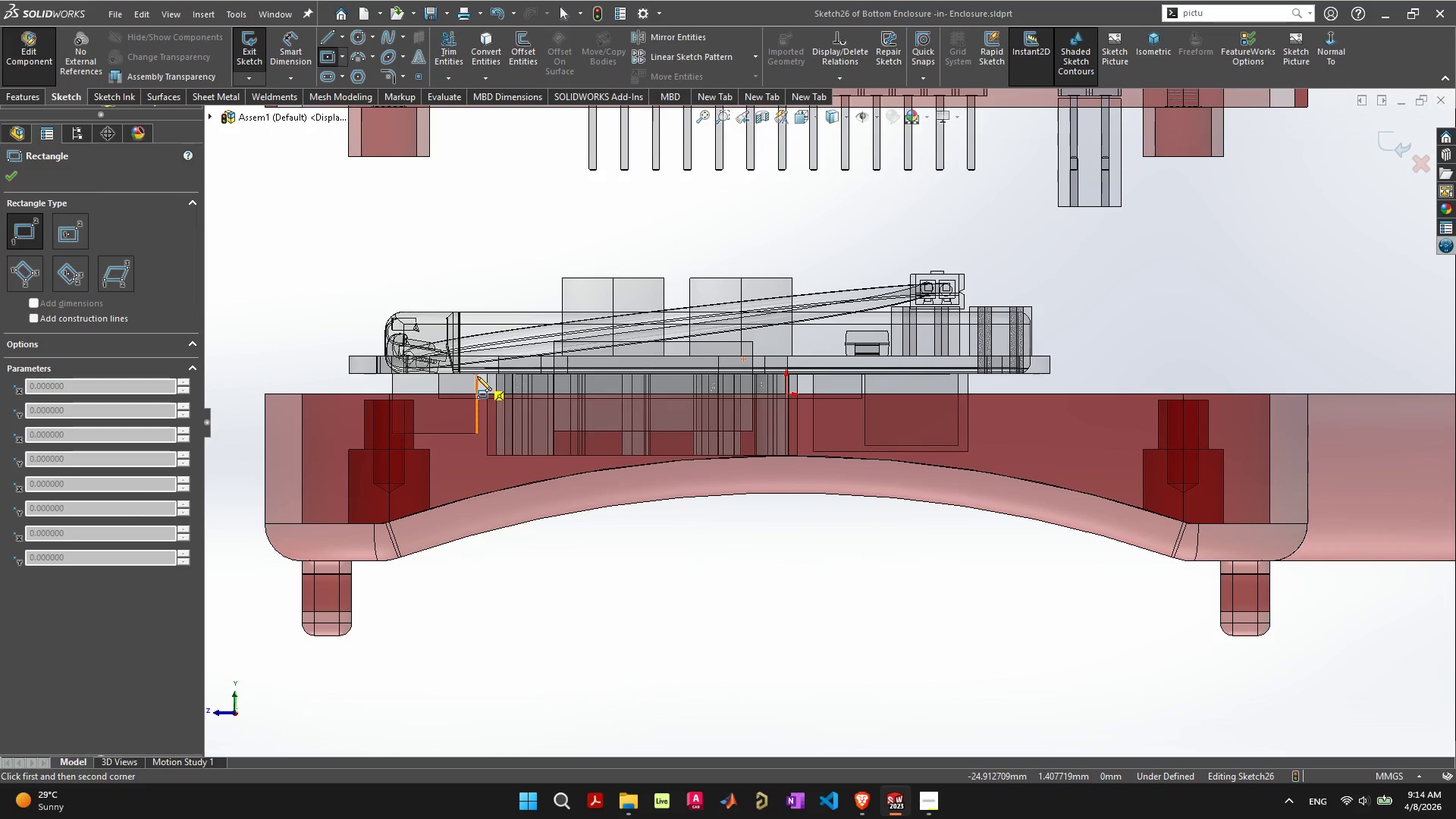 
left_click_drag(start_coordinate=[488, 463], to_coordinate=[982, 391])
 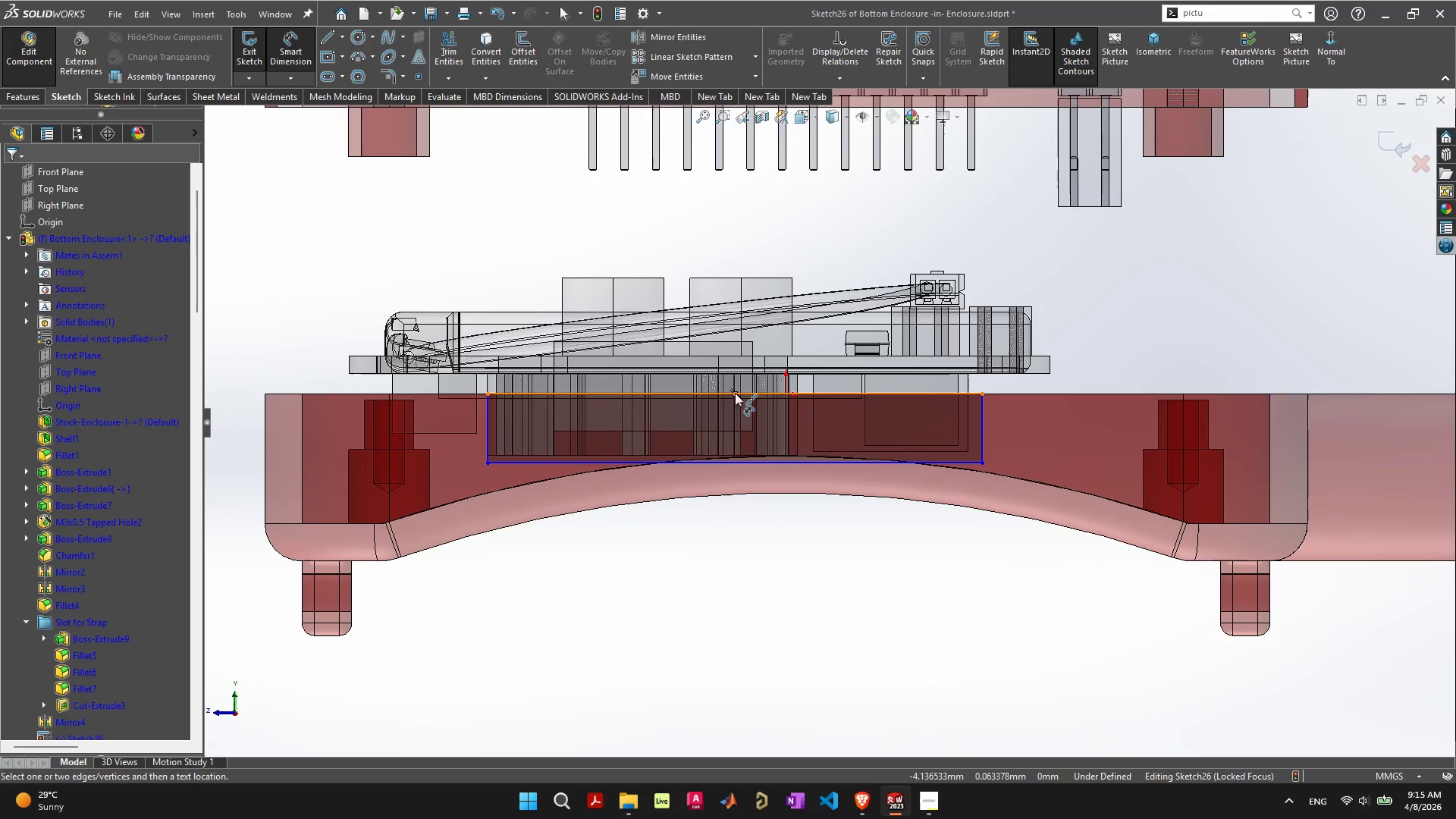 
wait(6.55)
 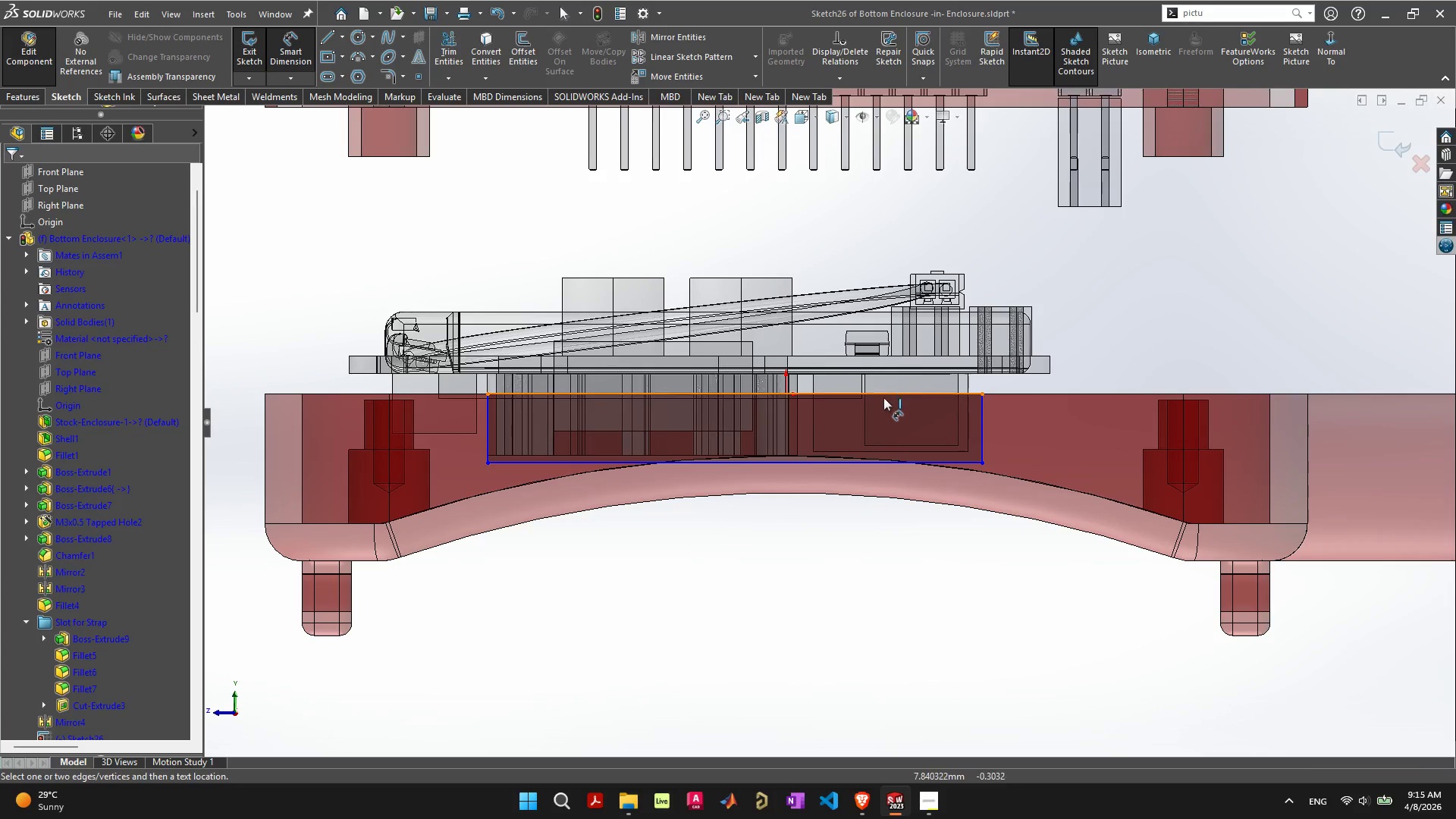 
left_click([805, 461])
 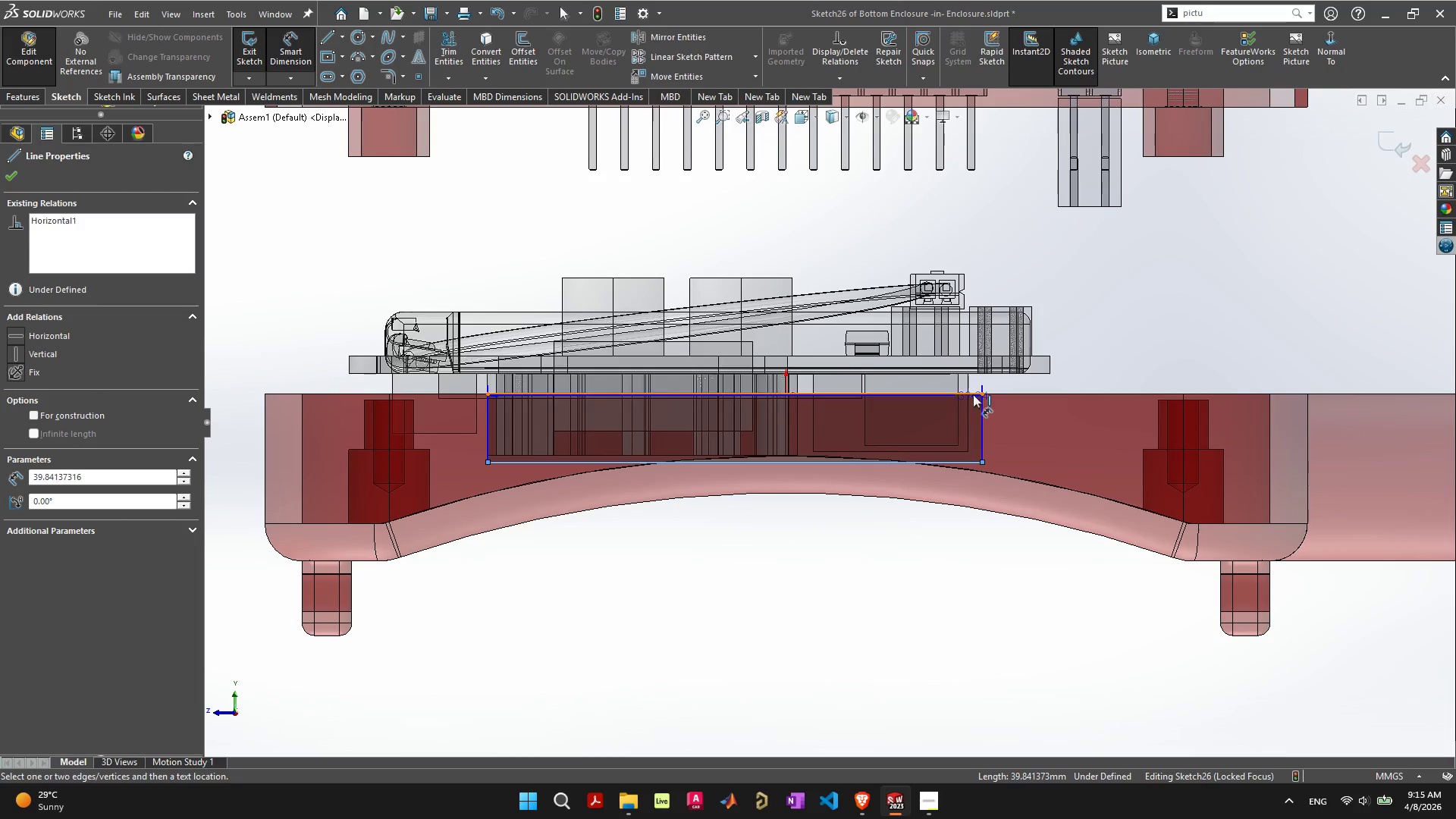 
left_click([973, 394])
 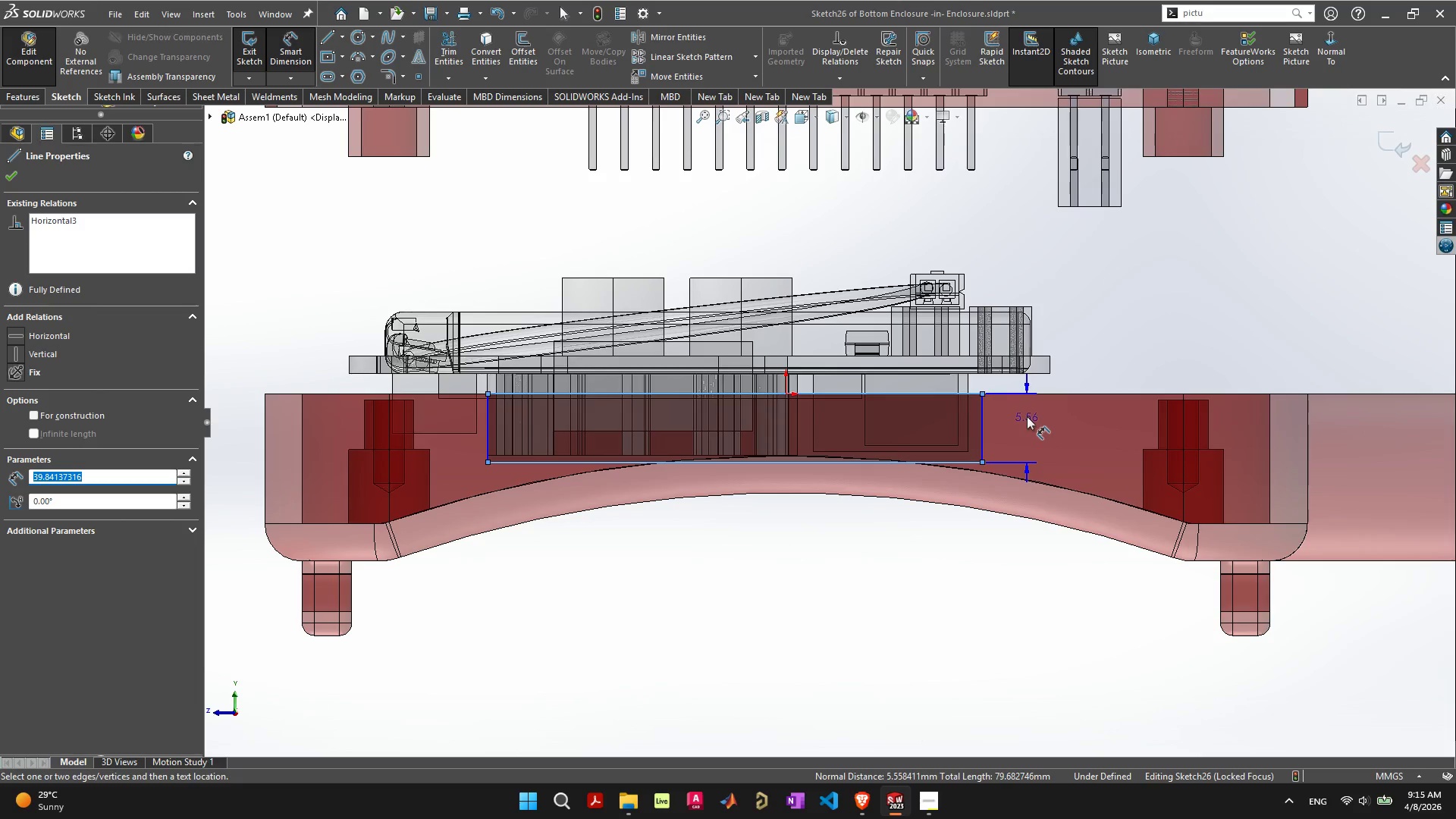 
left_click([1027, 418])
 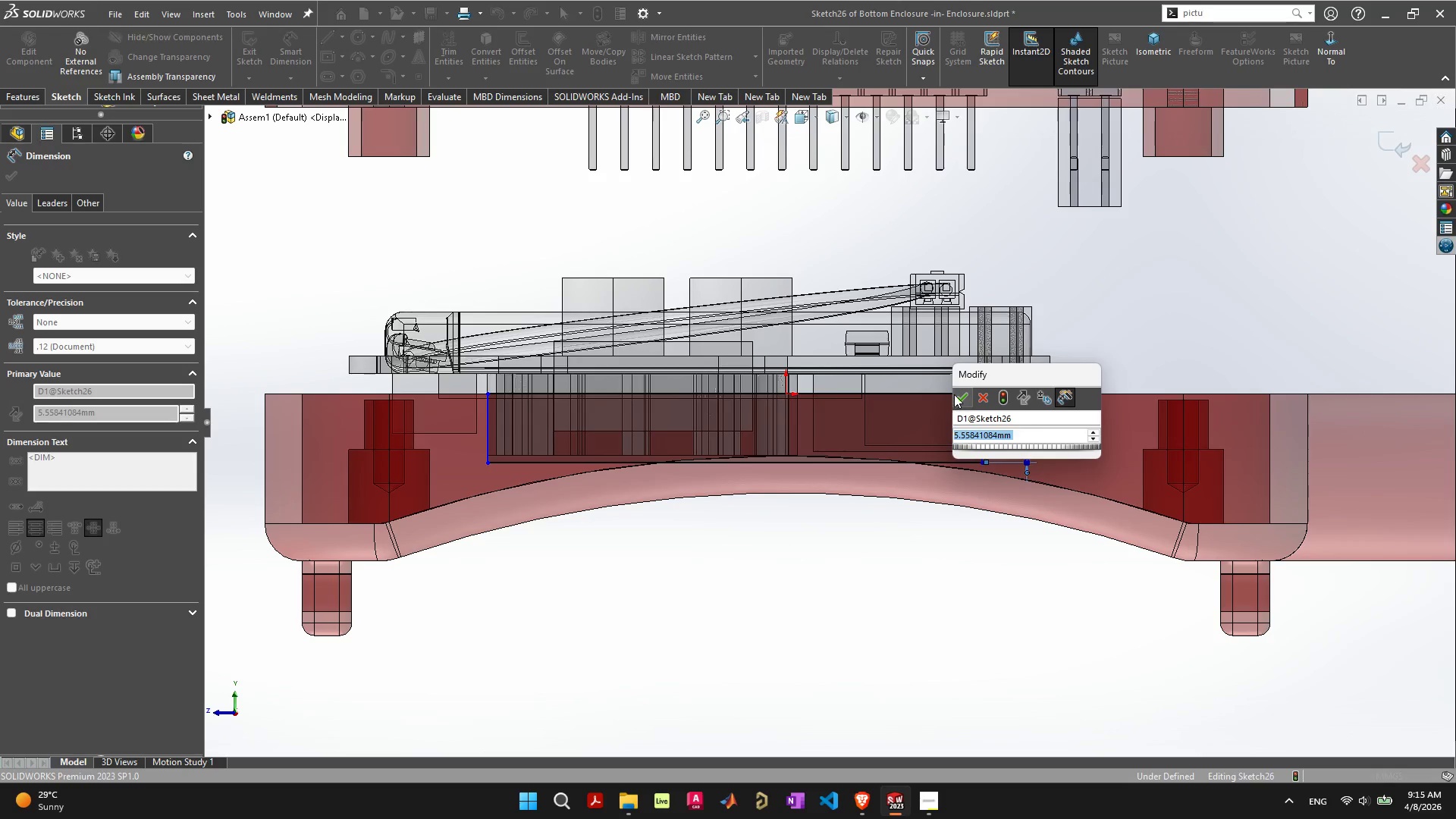 
left_click([957, 394])
 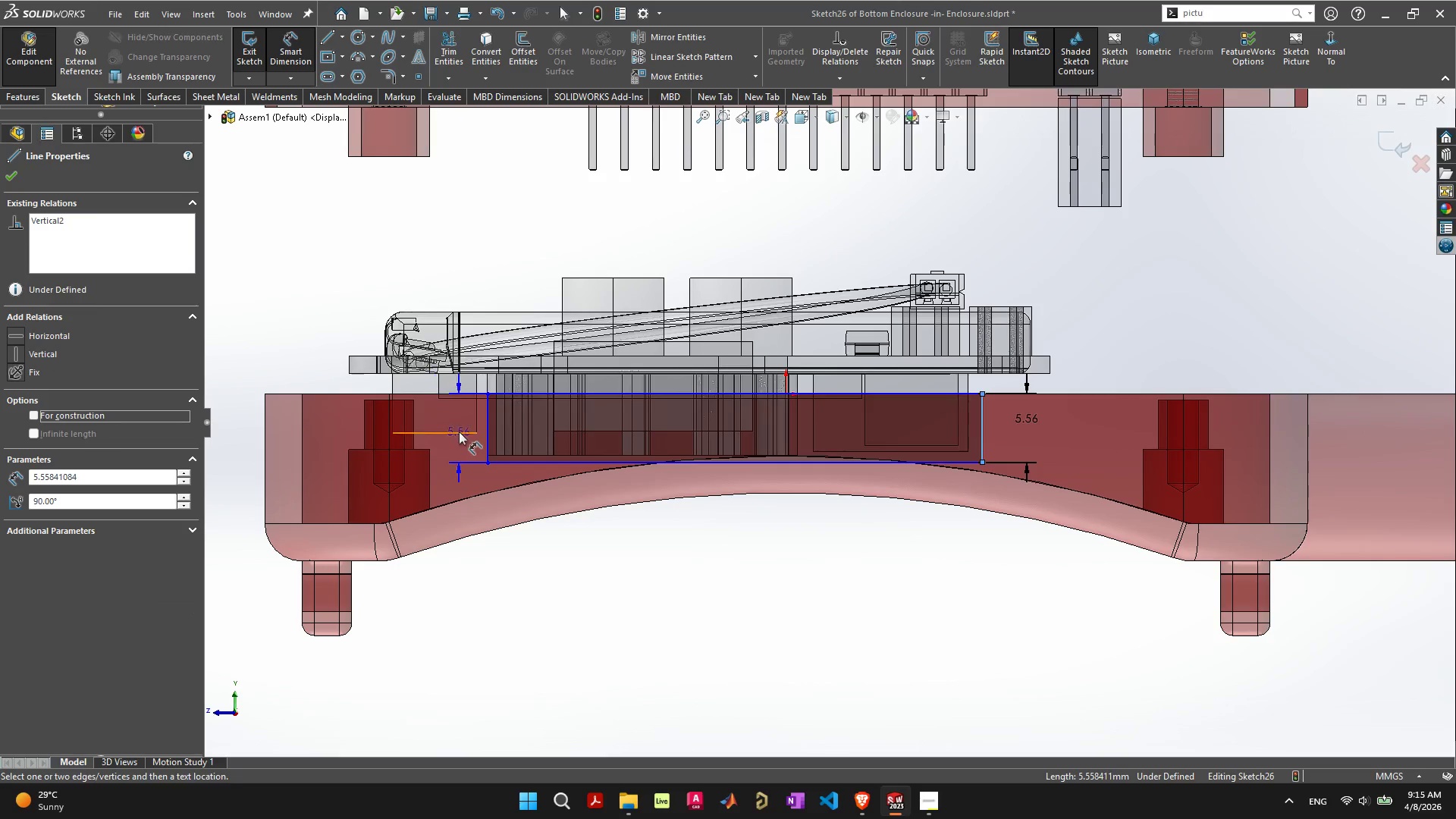 
left_click([483, 434])
 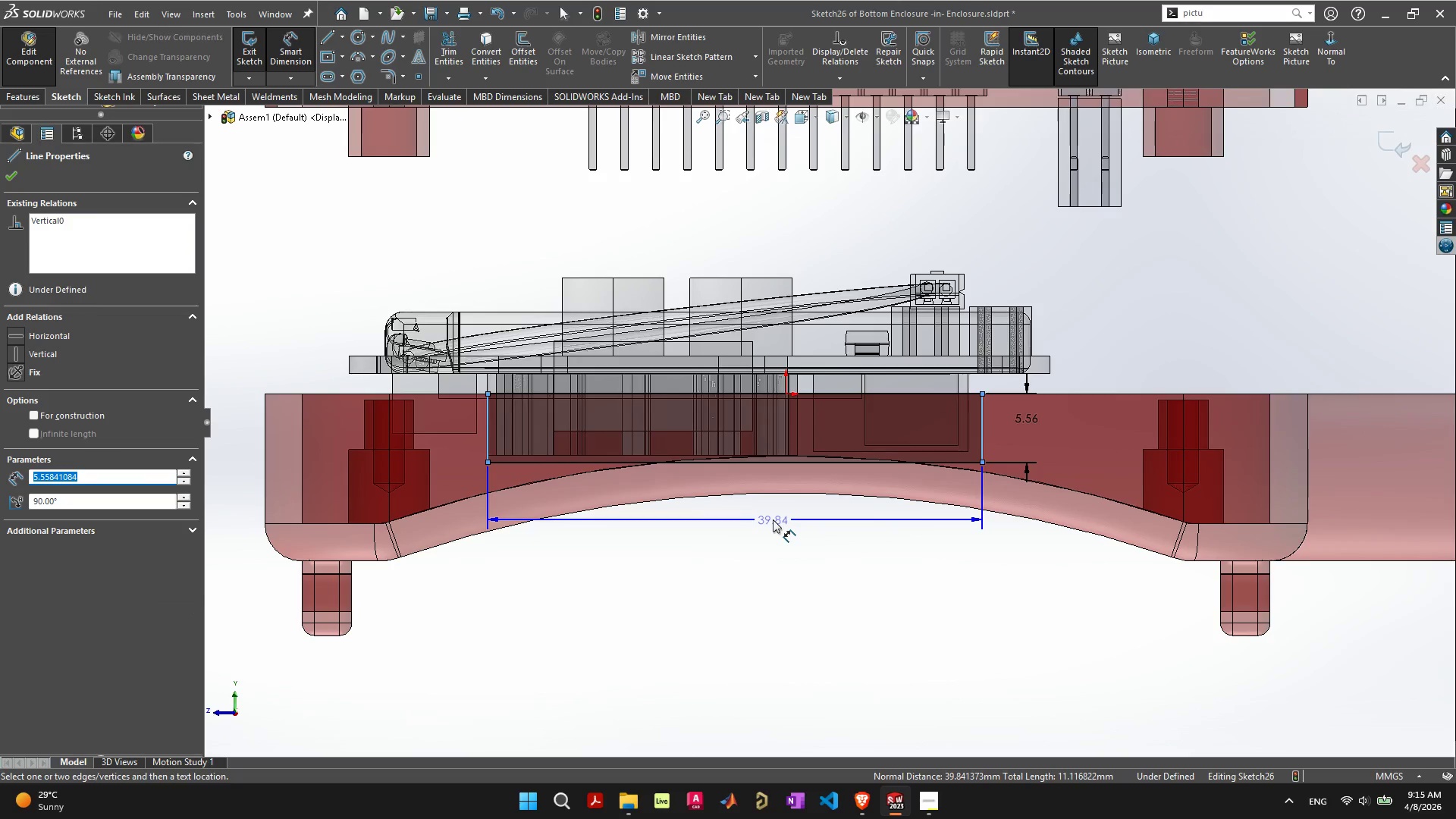 
left_click([773, 519])
 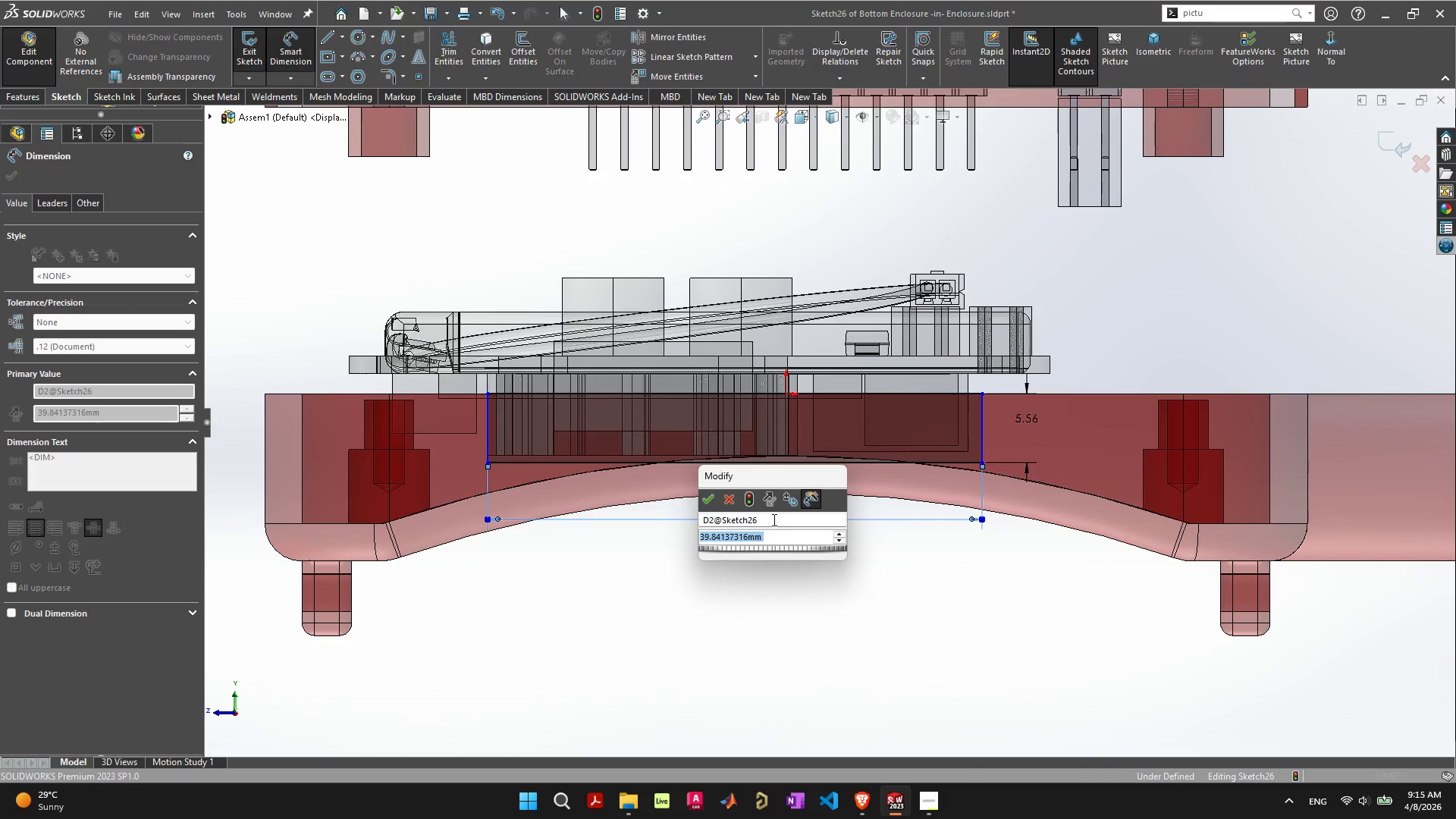 
key(Enter)
 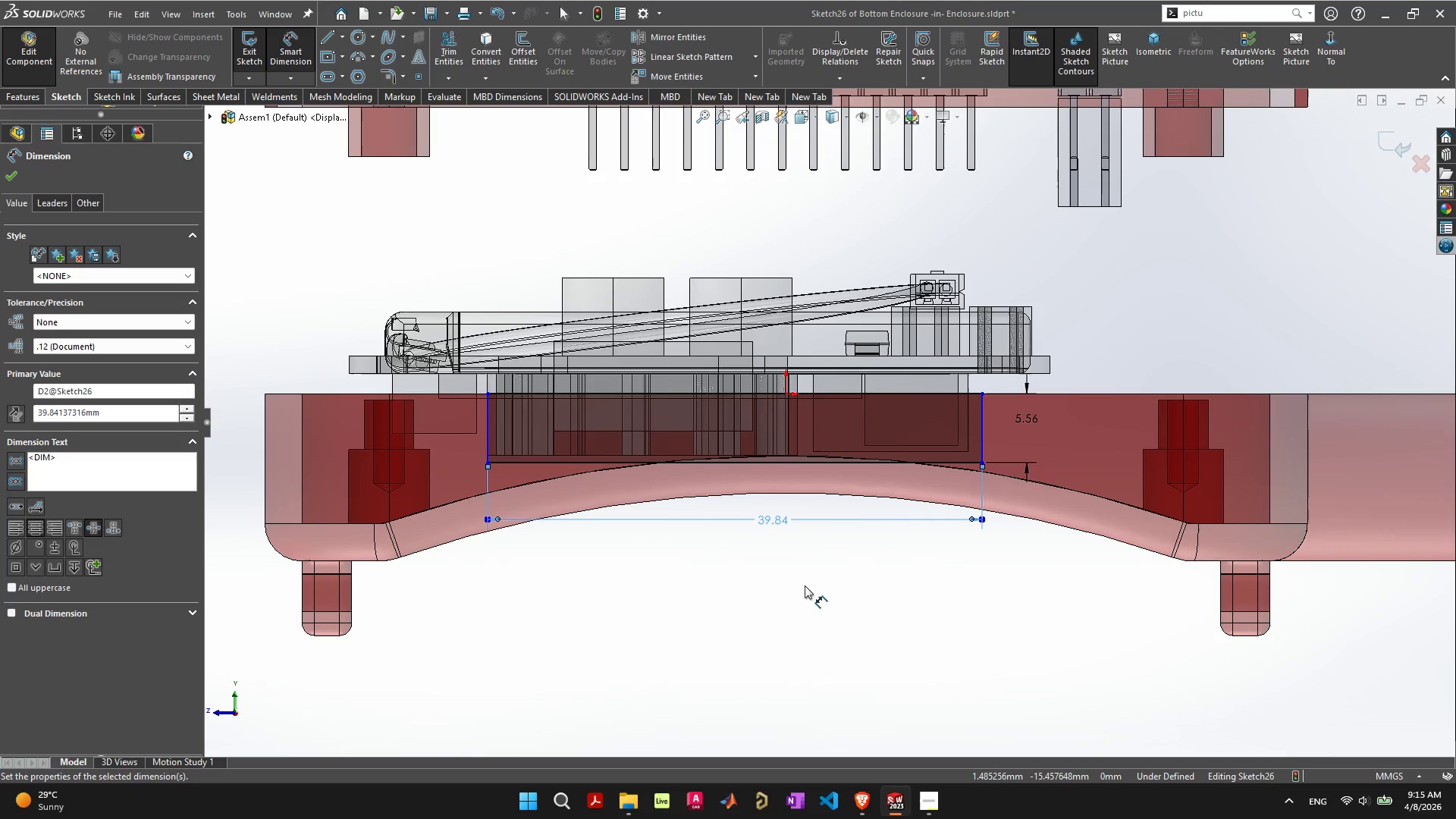 
left_click([805, 585])
 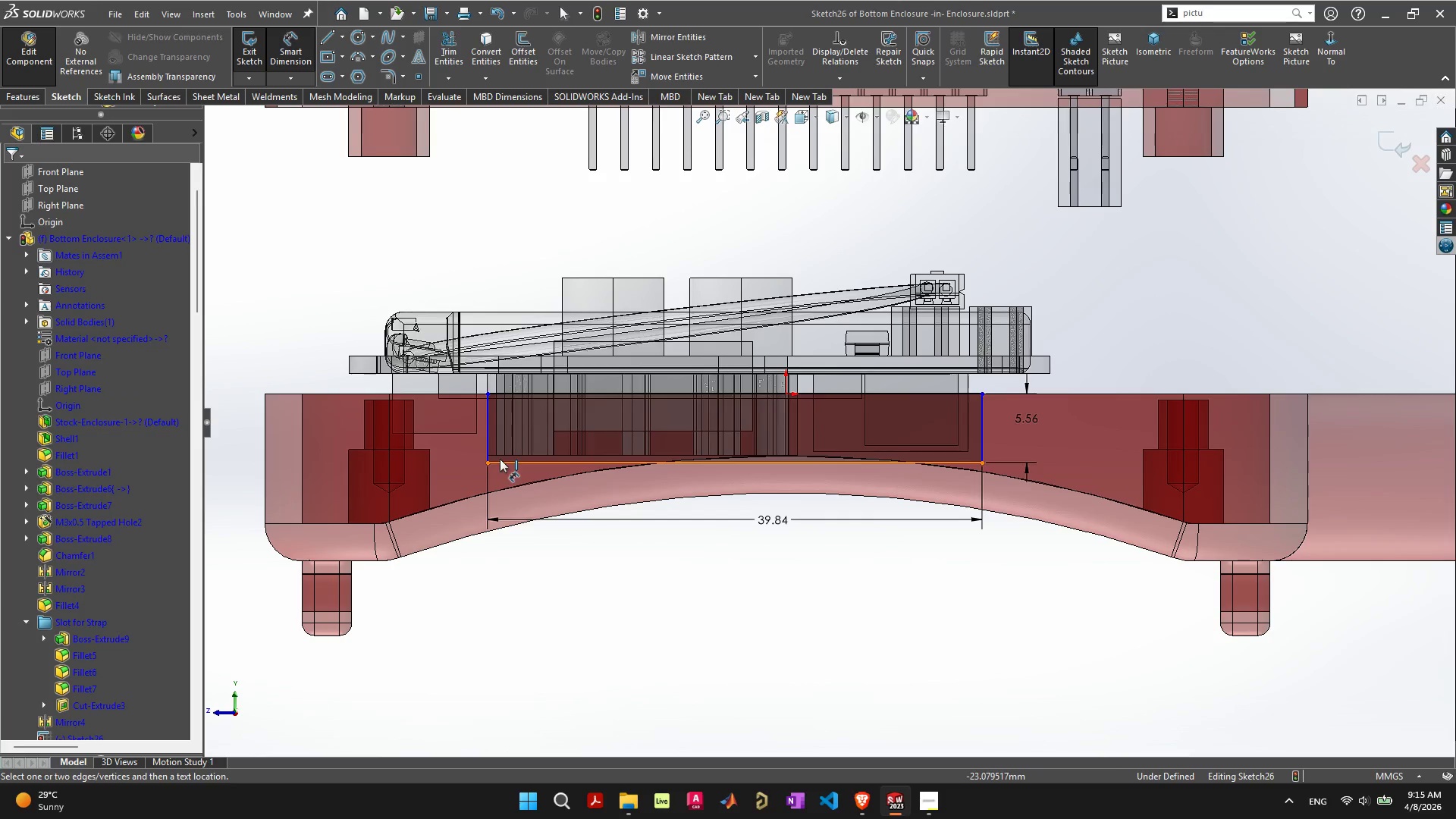 
left_click([484, 438])
 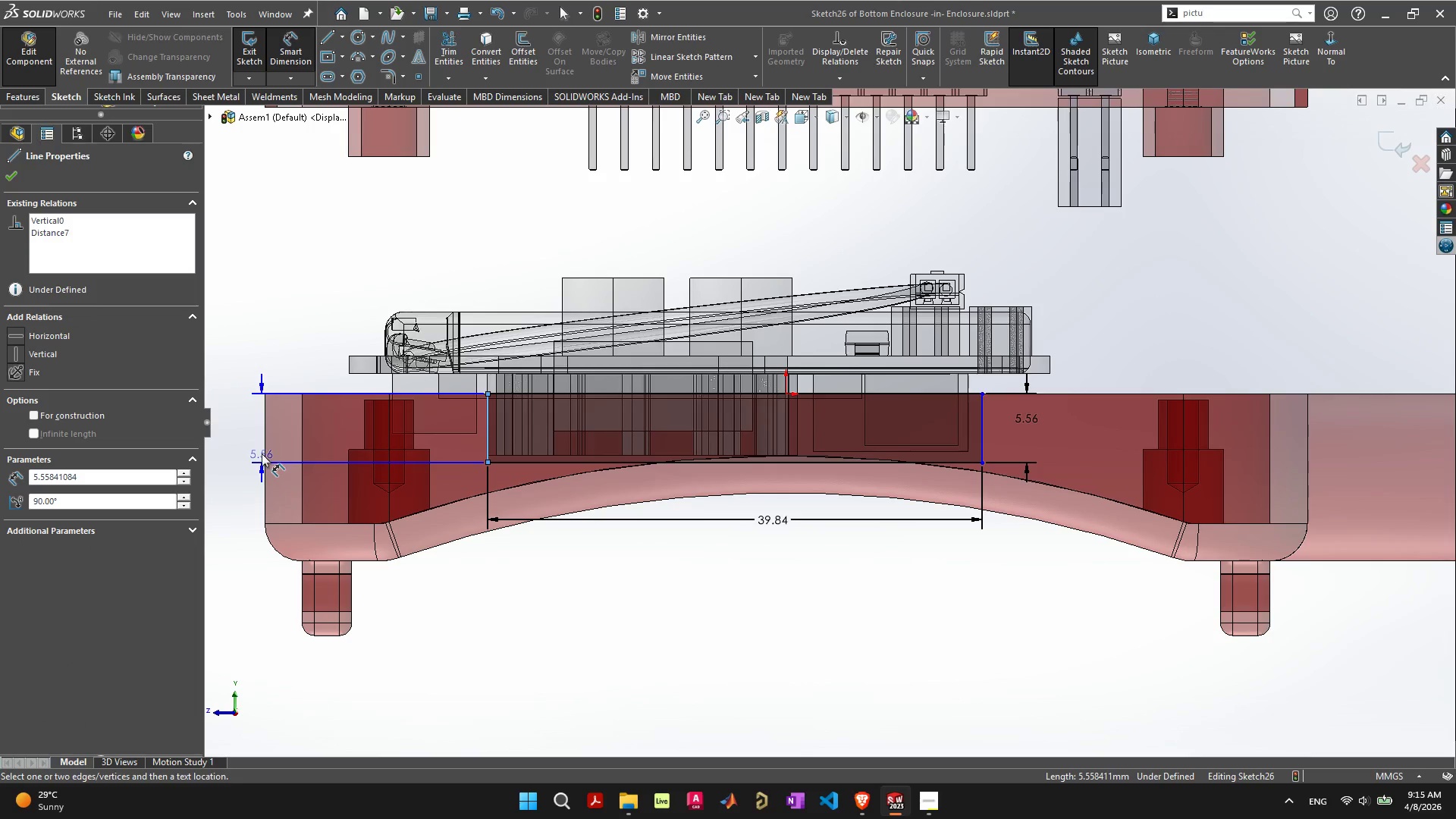 
left_click([263, 453])
 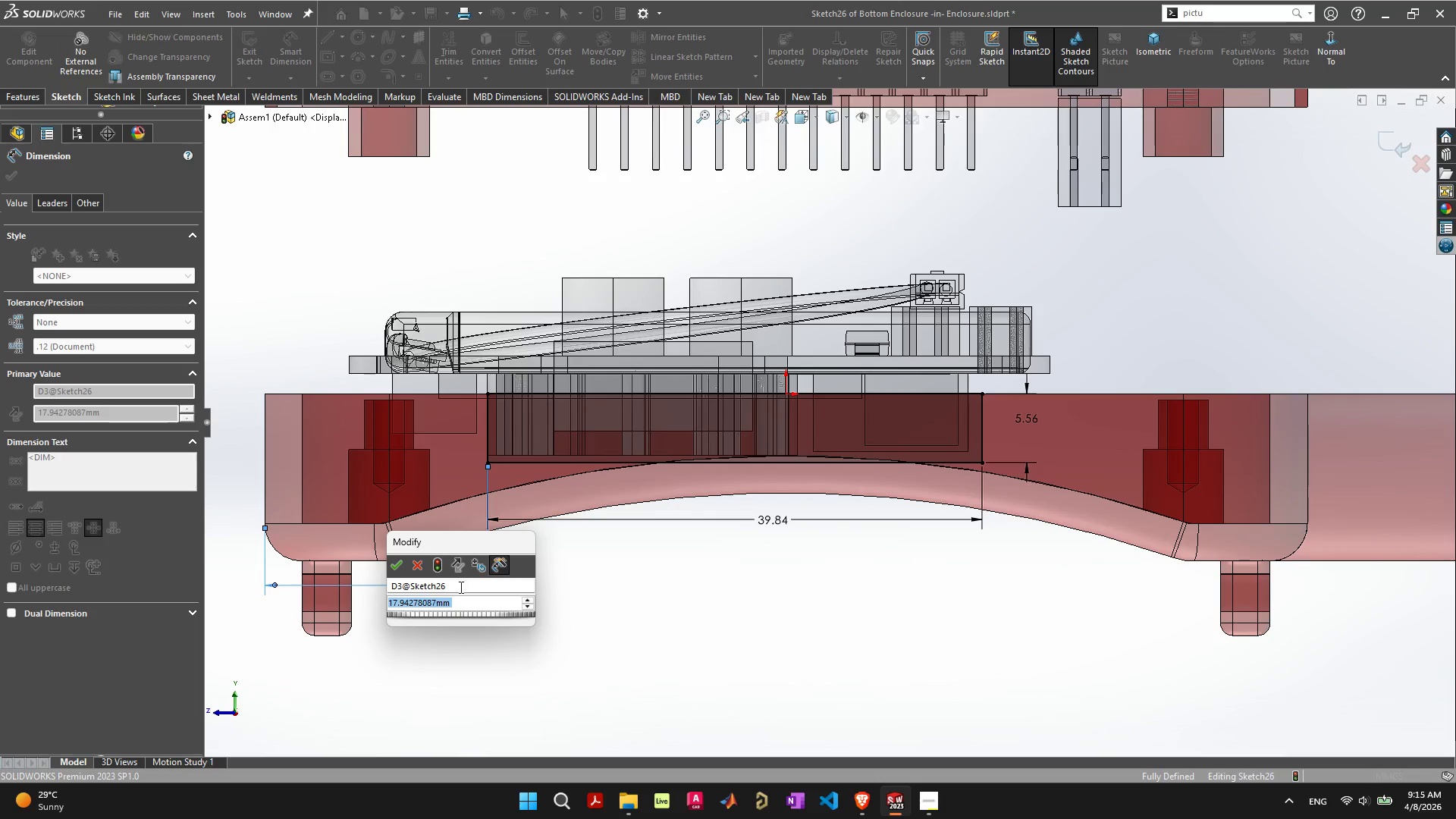 
key(Enter)
 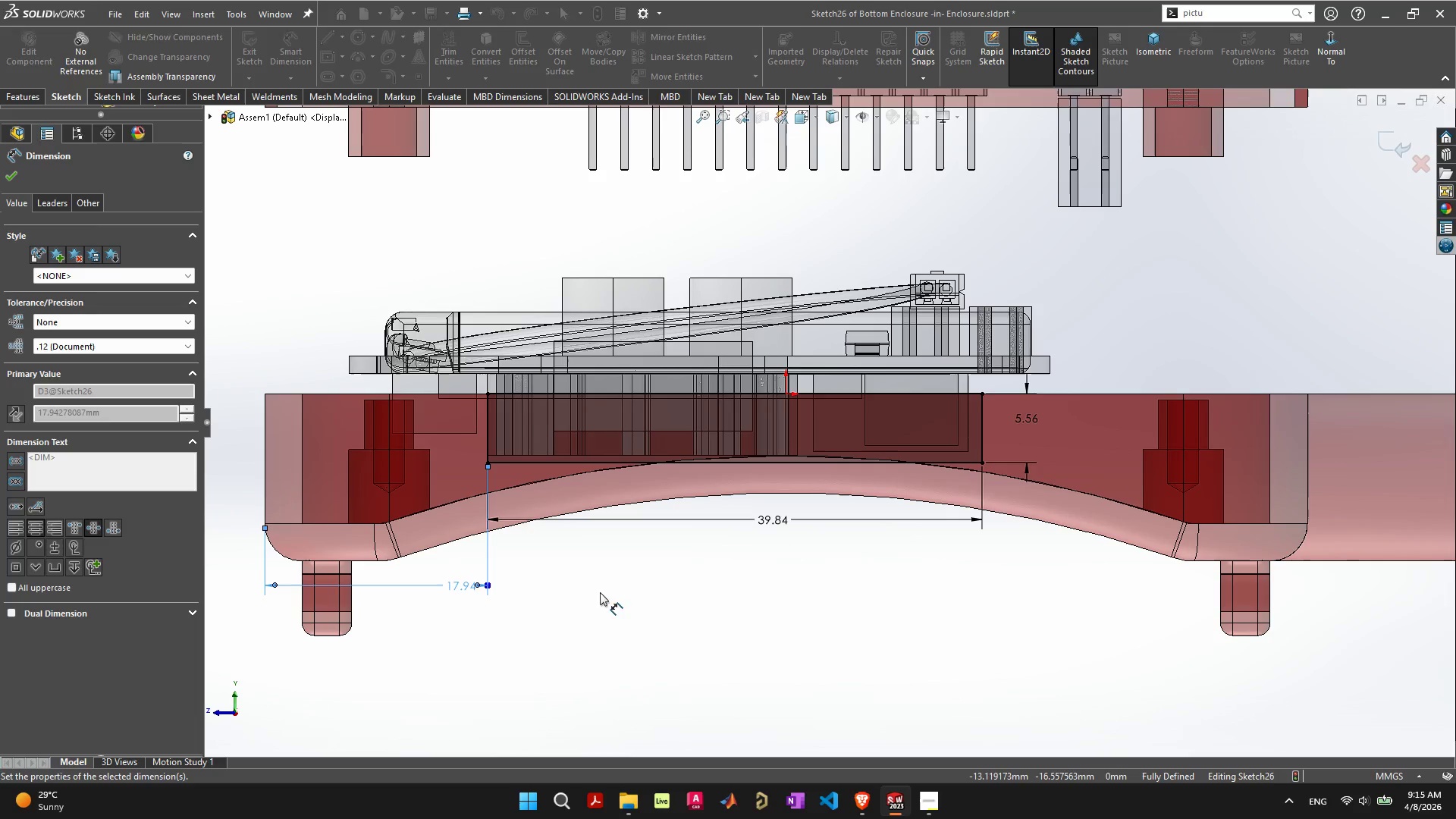 
left_click([641, 604])
 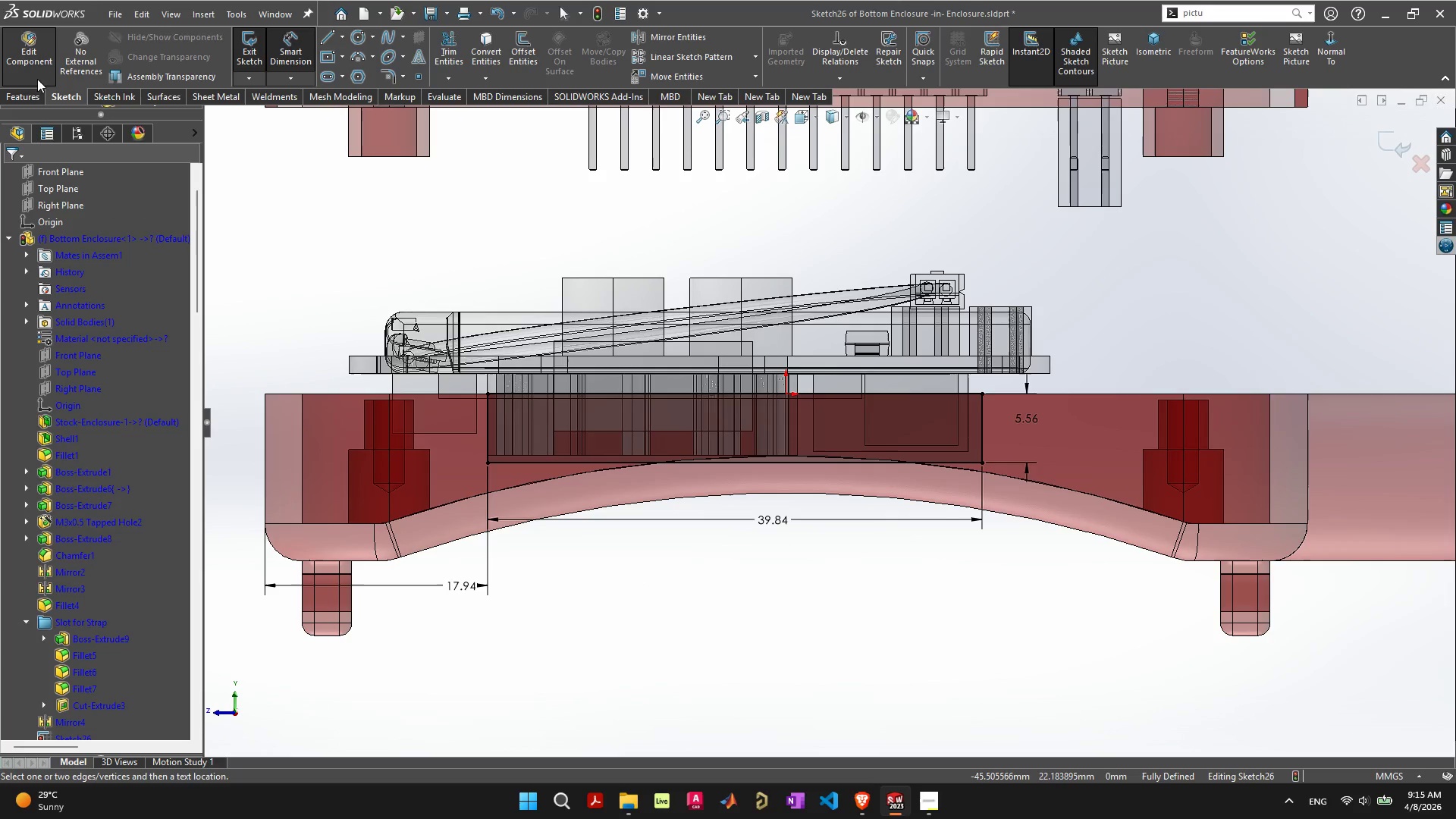 
left_click([15, 98])
 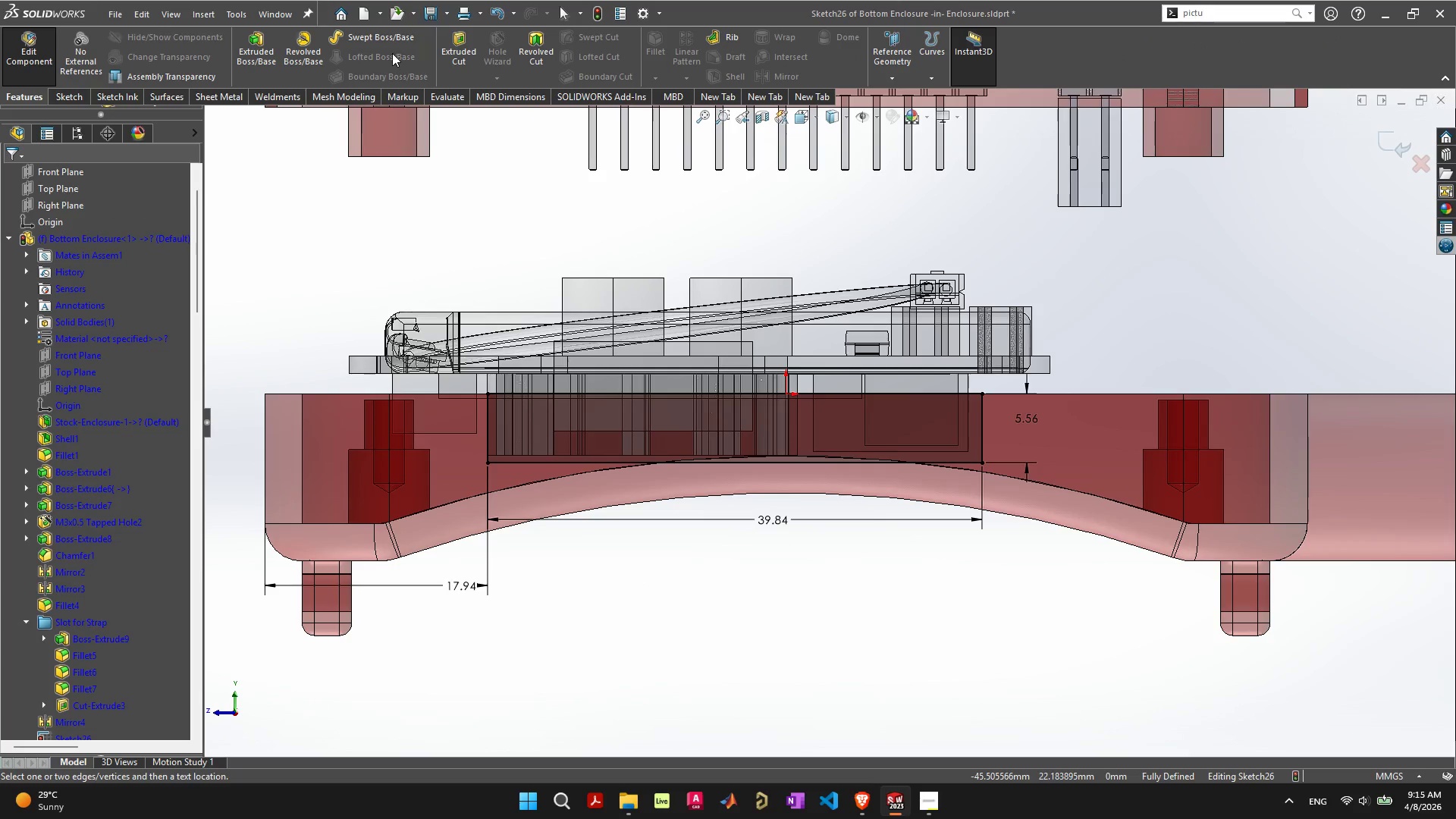 
left_click([457, 51])
 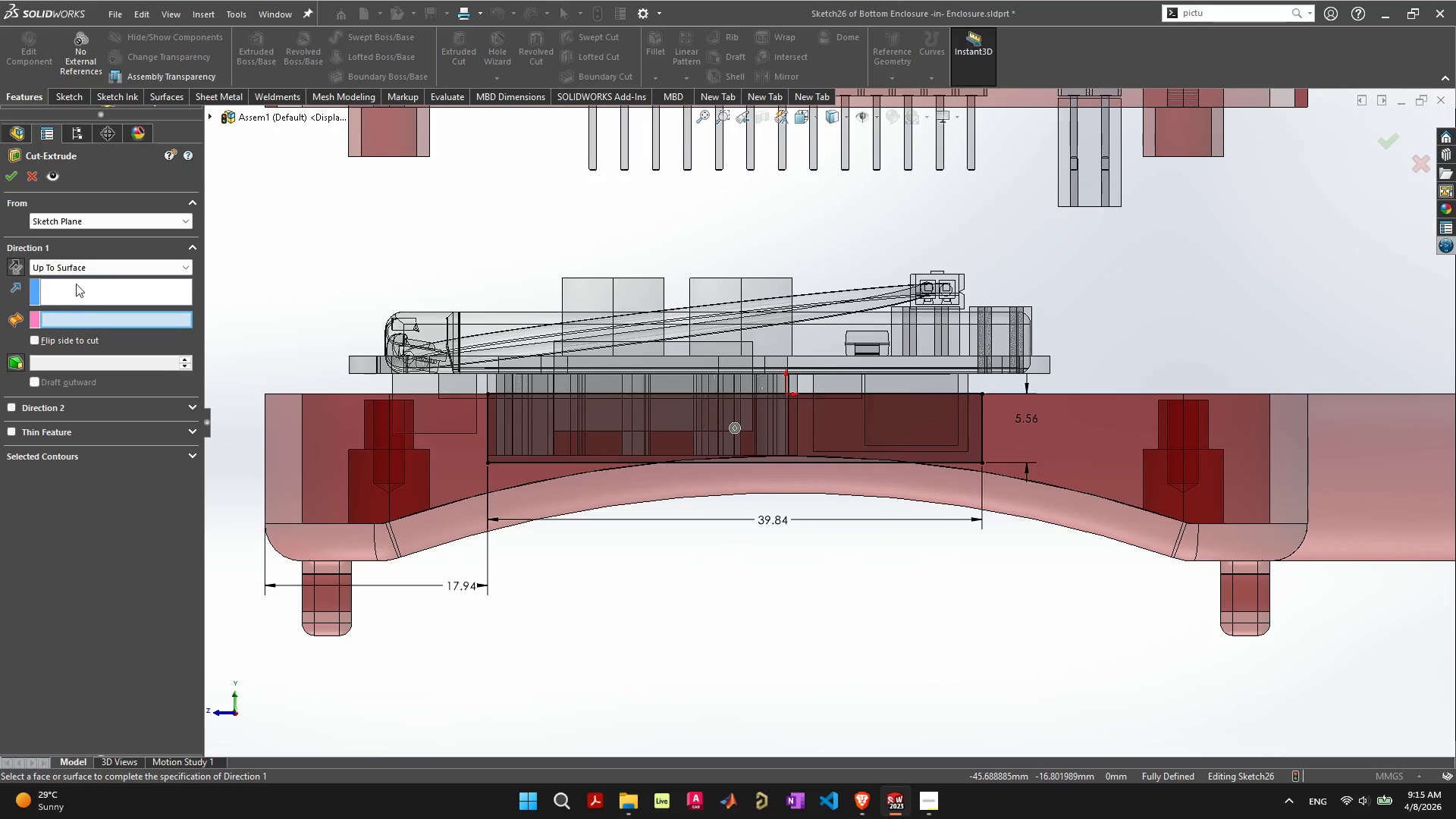 
left_click([76, 268])
 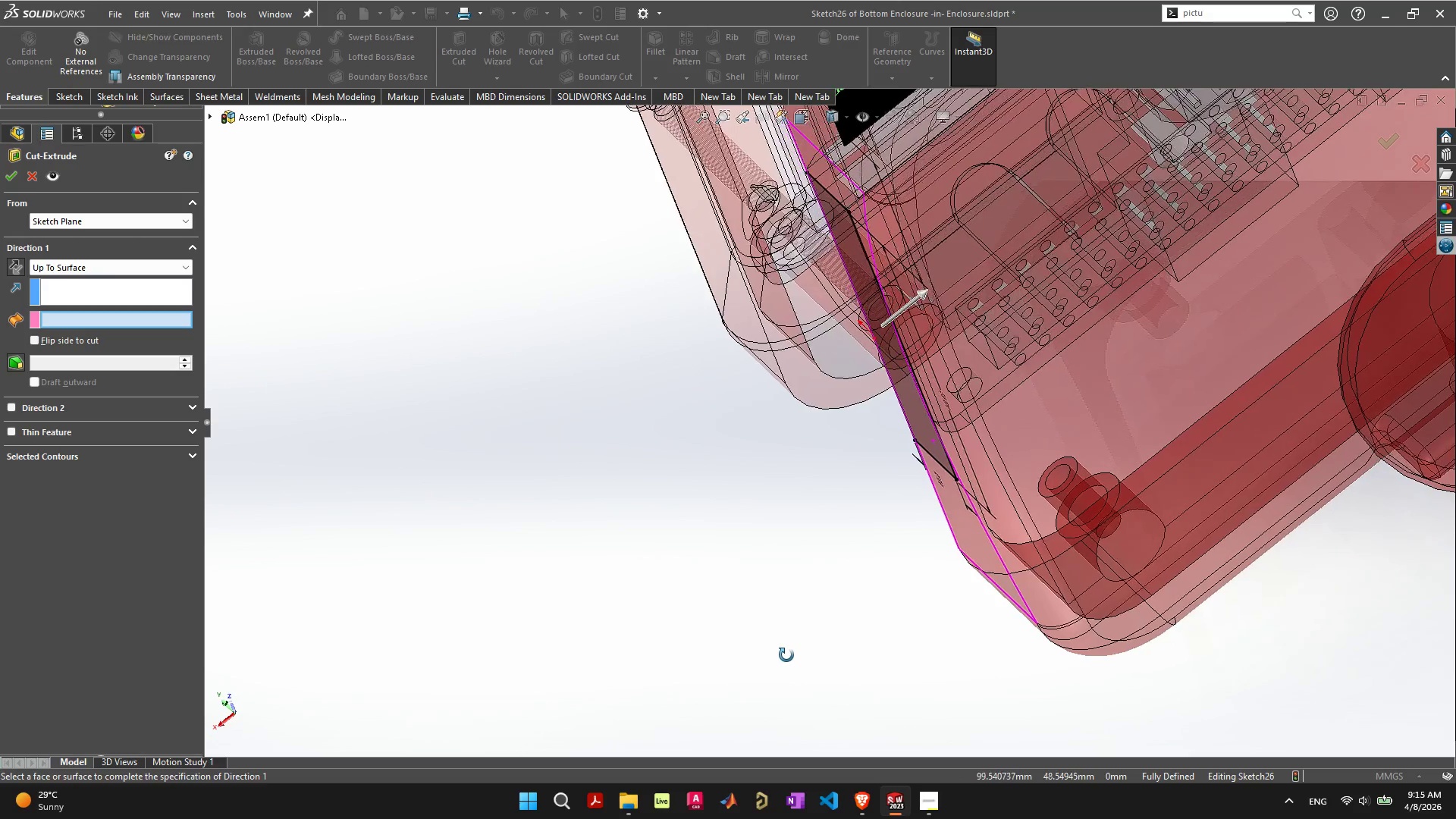 
wait(5.22)
 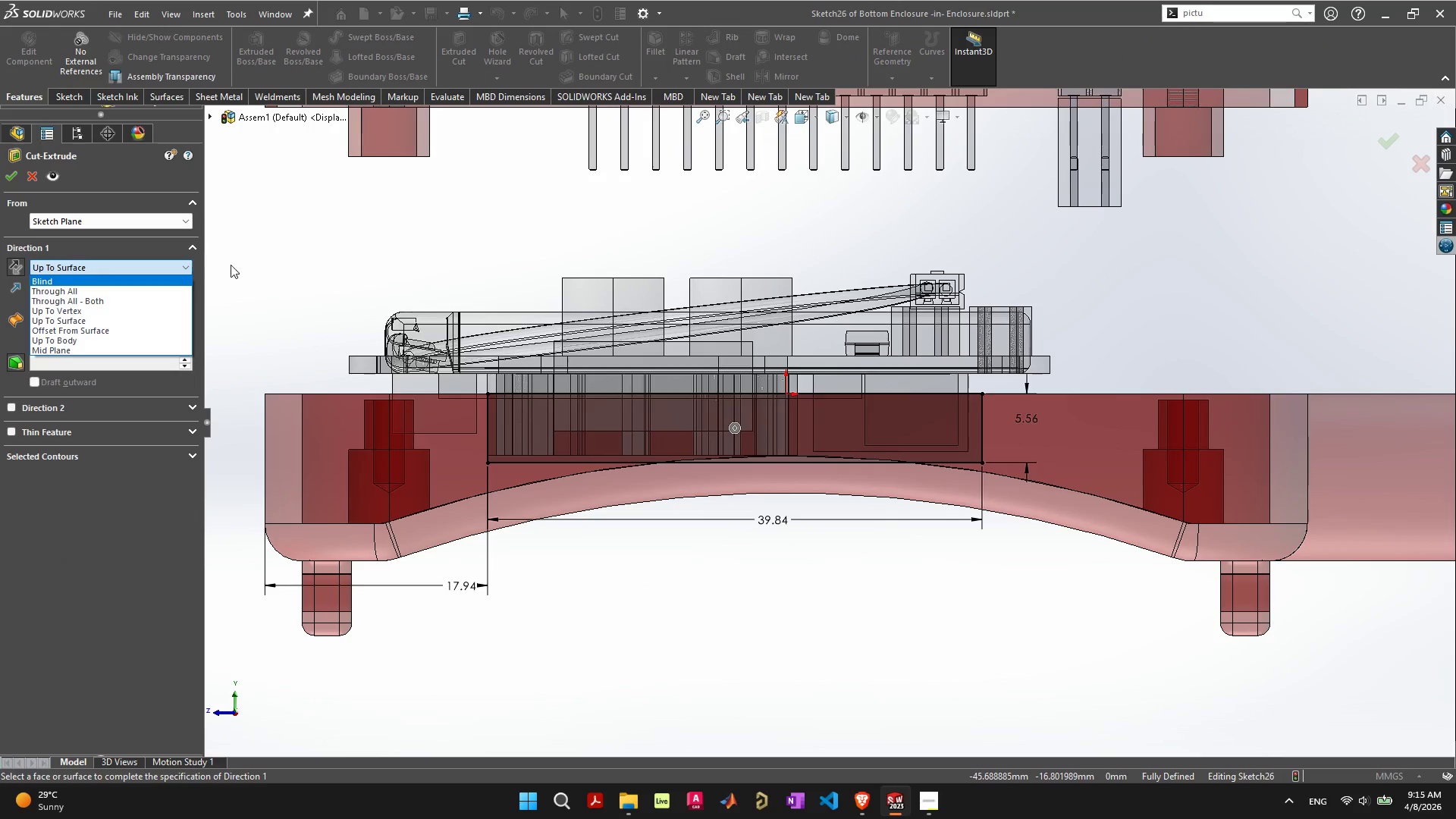 
left_click([994, 517])
 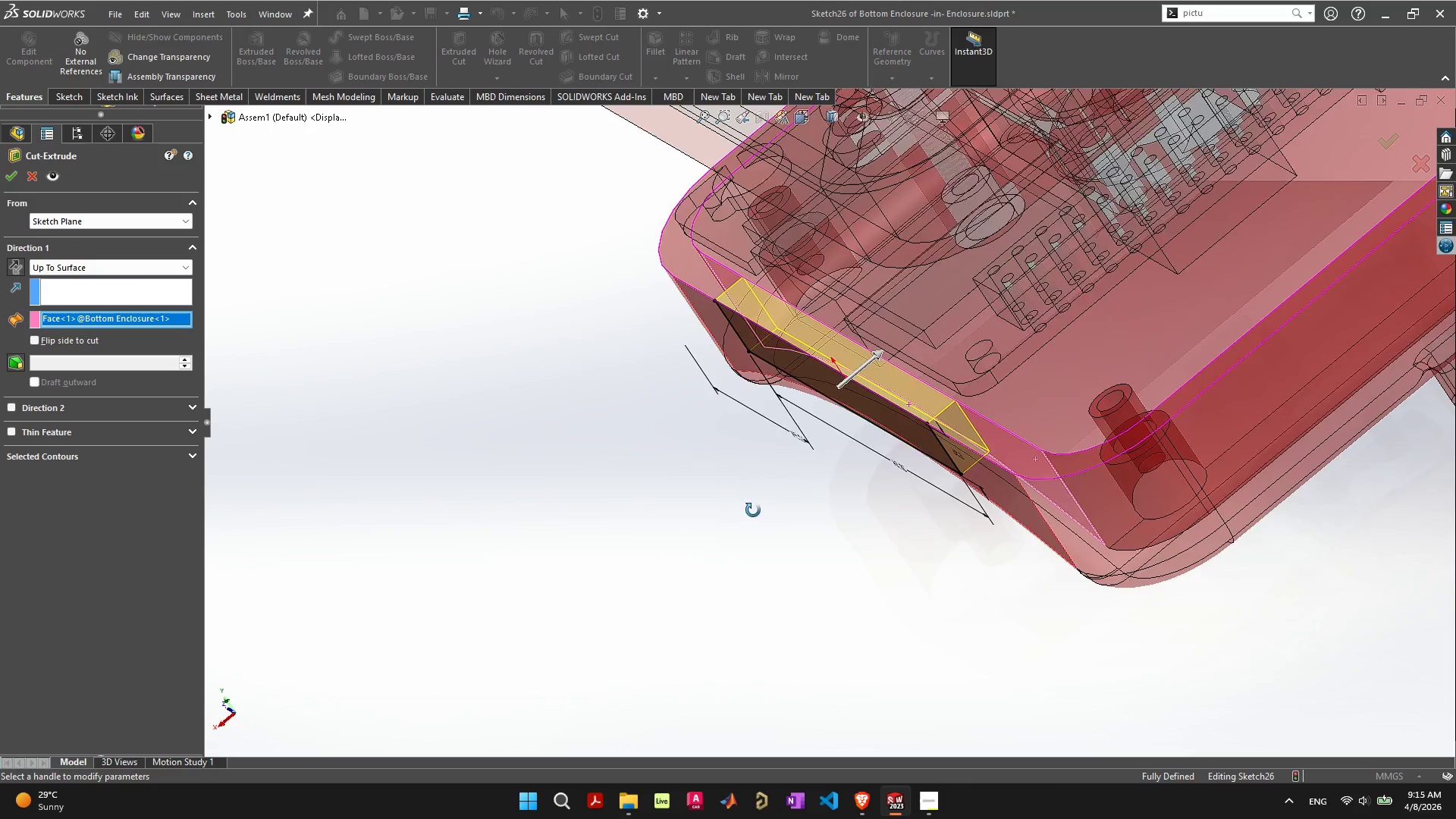 
scroll: coordinate [776, 479], scroll_direction: up, amount: 1.0
 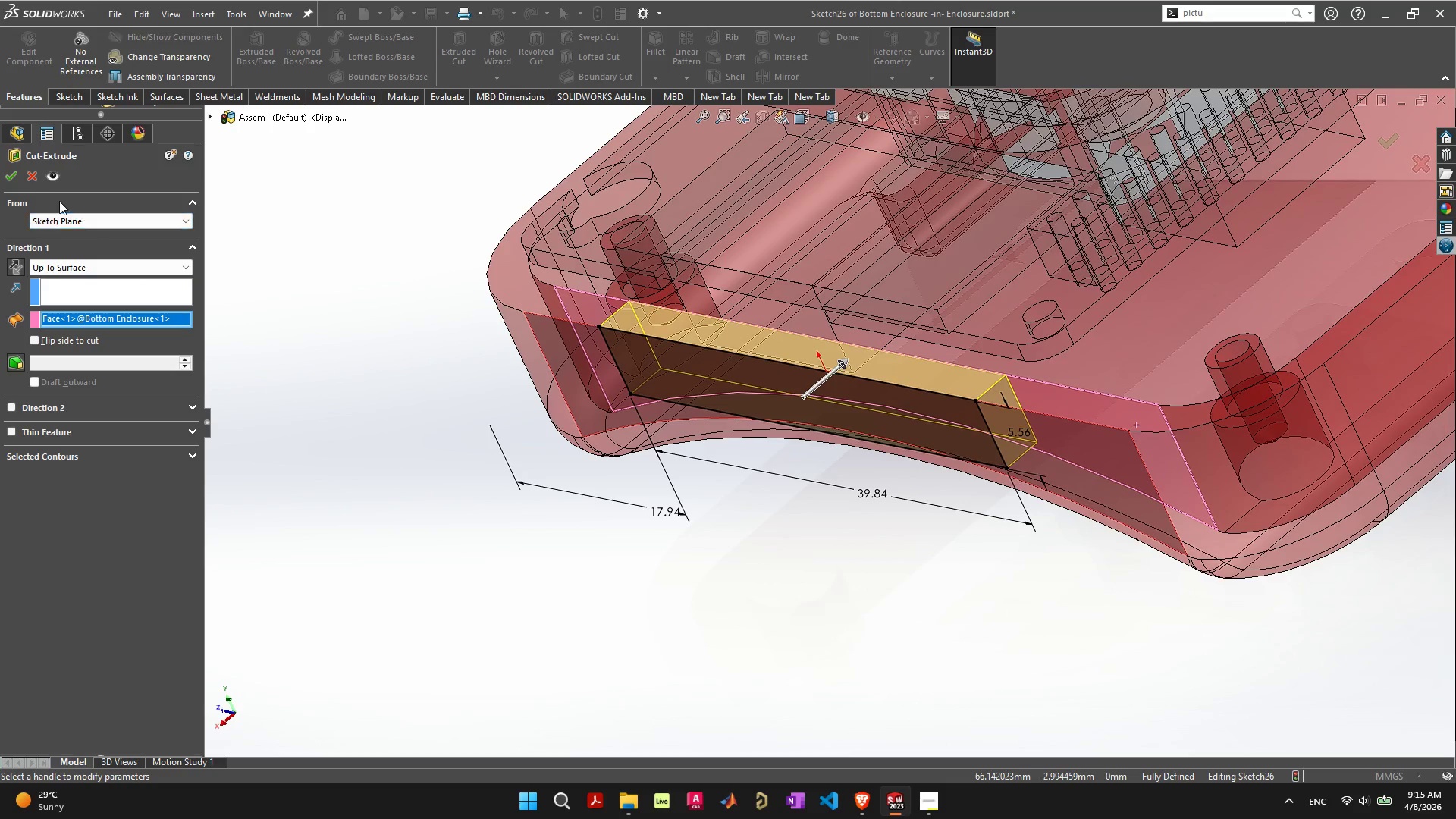 
left_click([20, 178])
 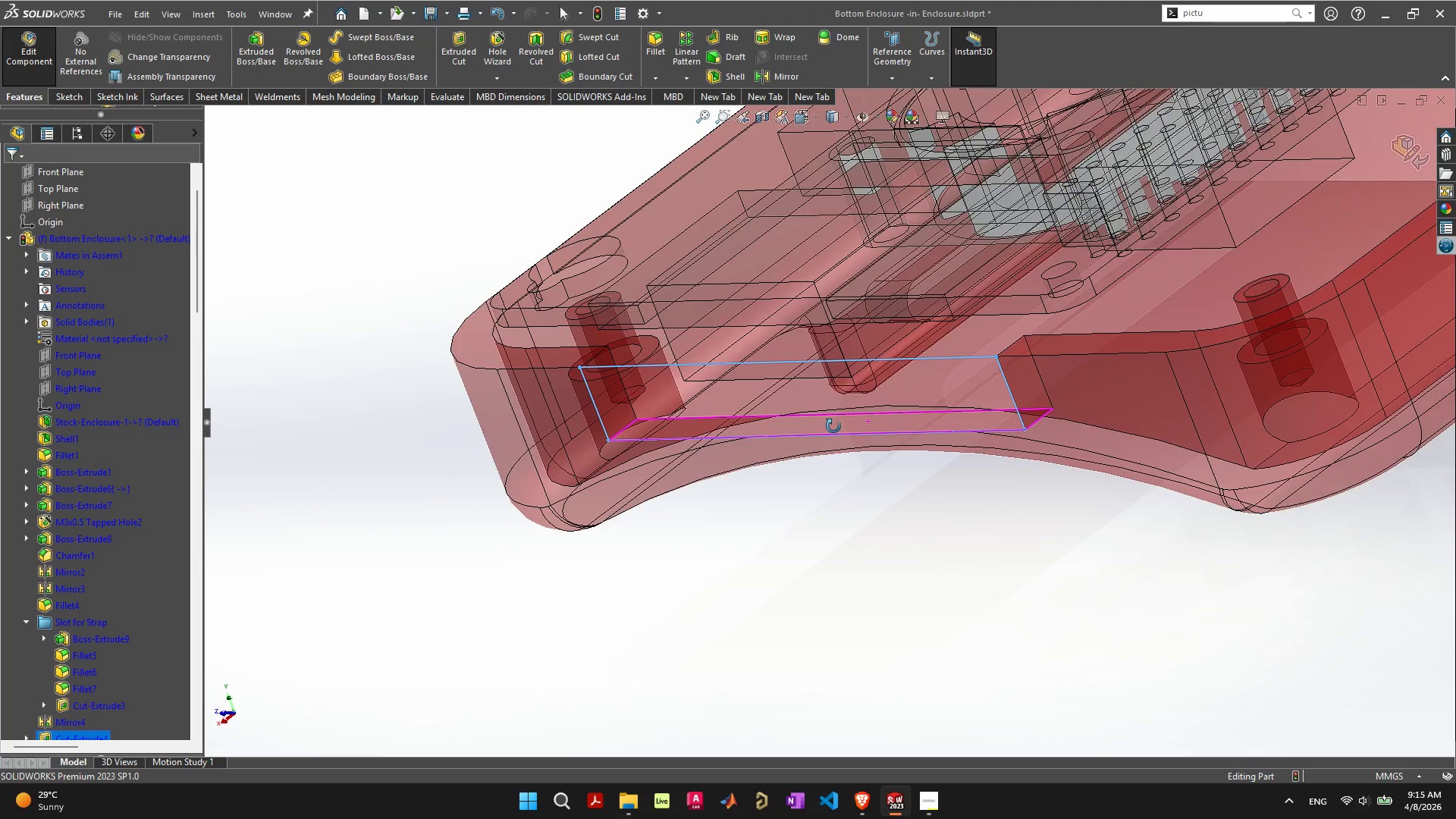 
scroll: coordinate [863, 570], scroll_direction: down, amount: 8.0
 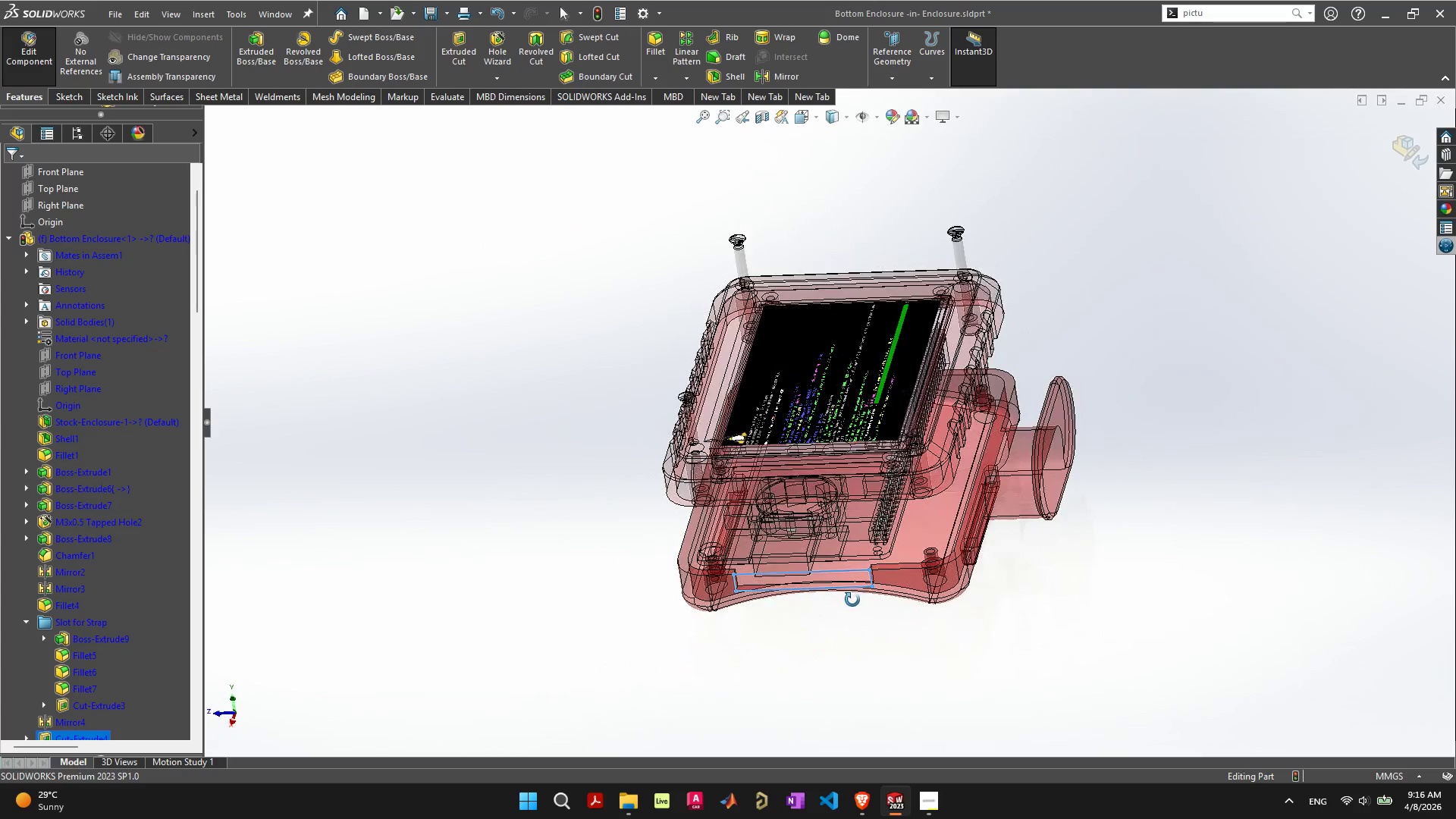 
left_click([1401, 146])
 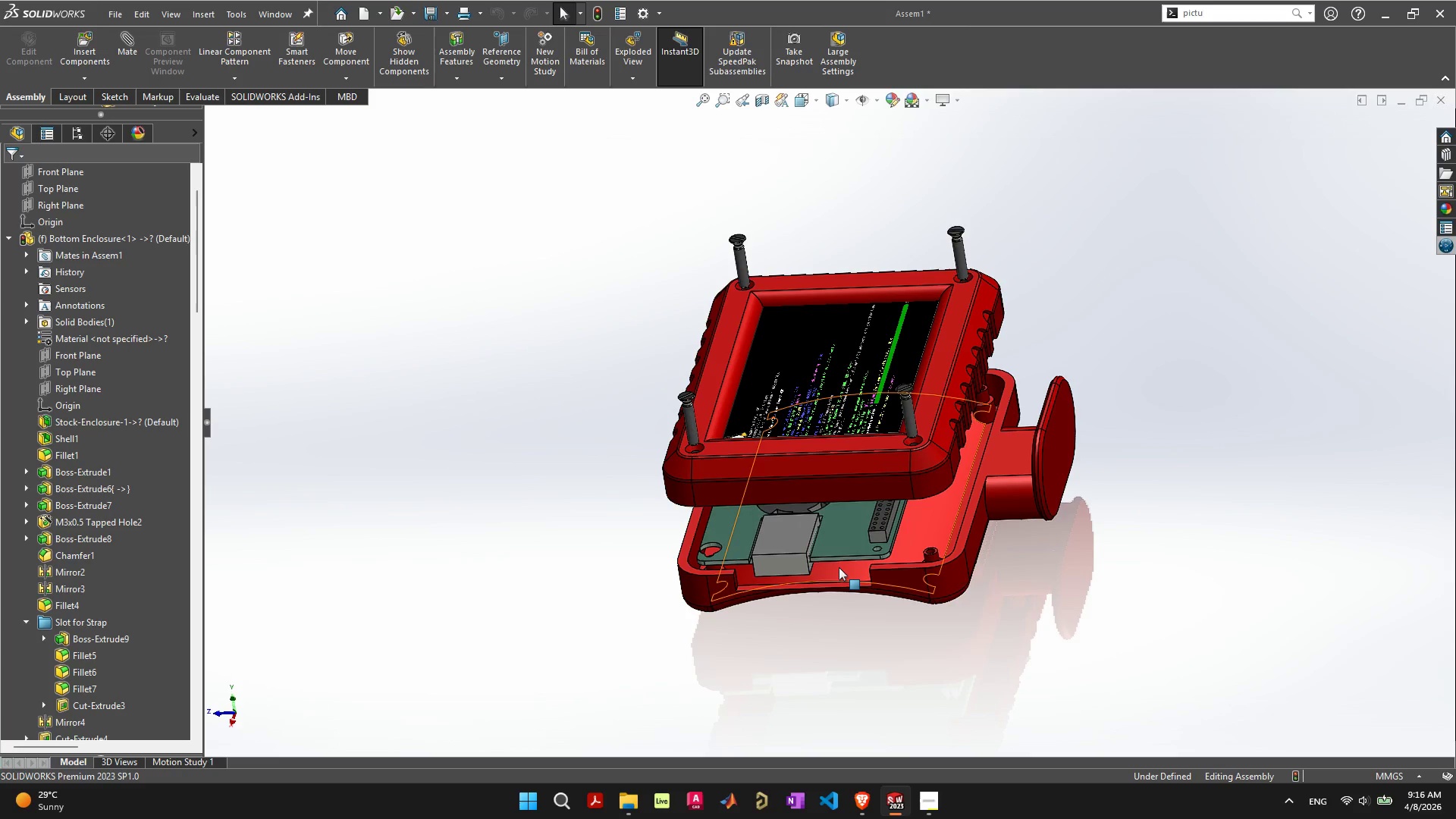 
wait(6.12)
 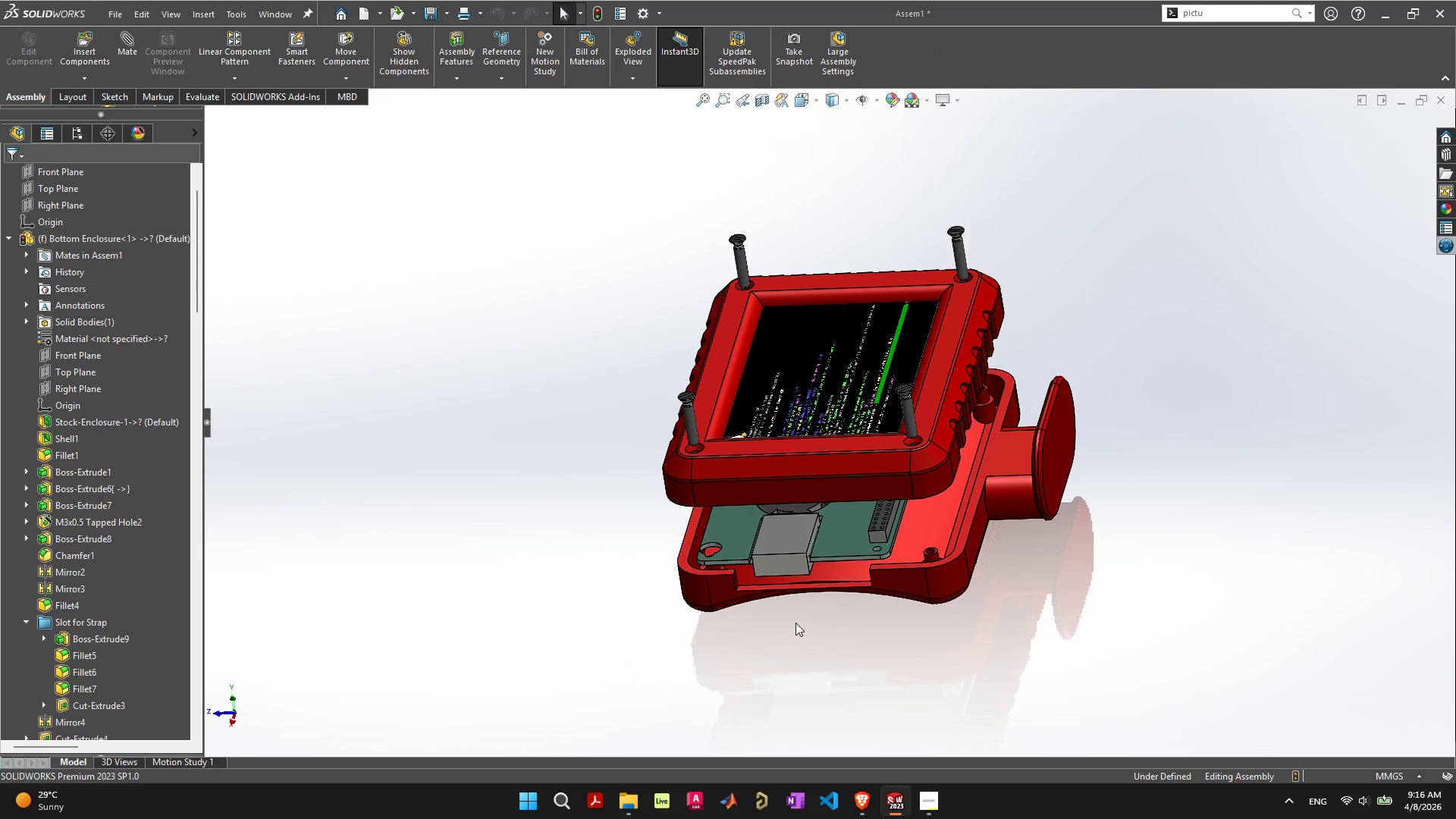 
left_click_drag(start_coordinate=[848, 526], to_coordinate=[855, 551])
 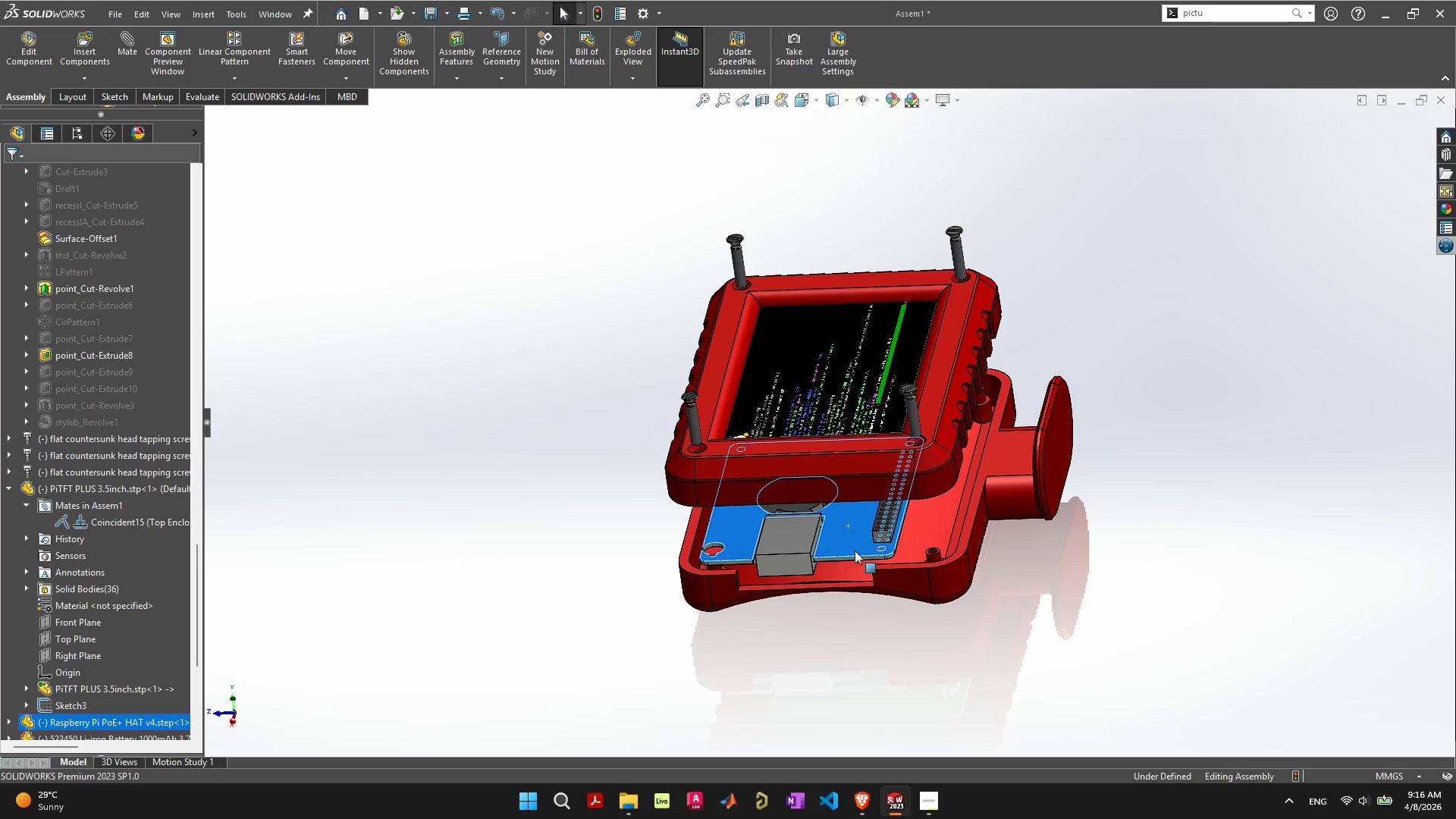 
key(Control+ControlLeft)
 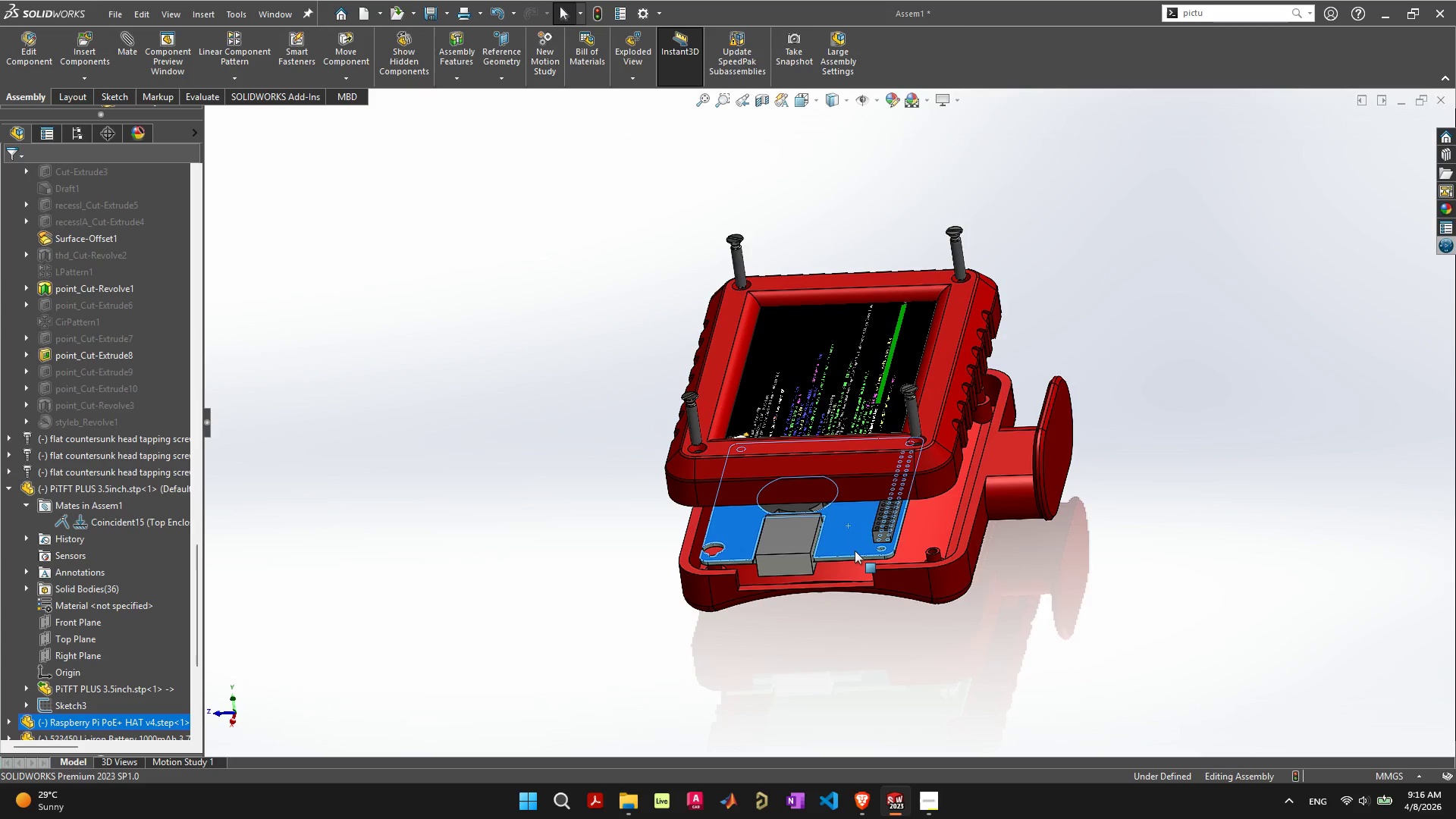 
key(Control+Z)
 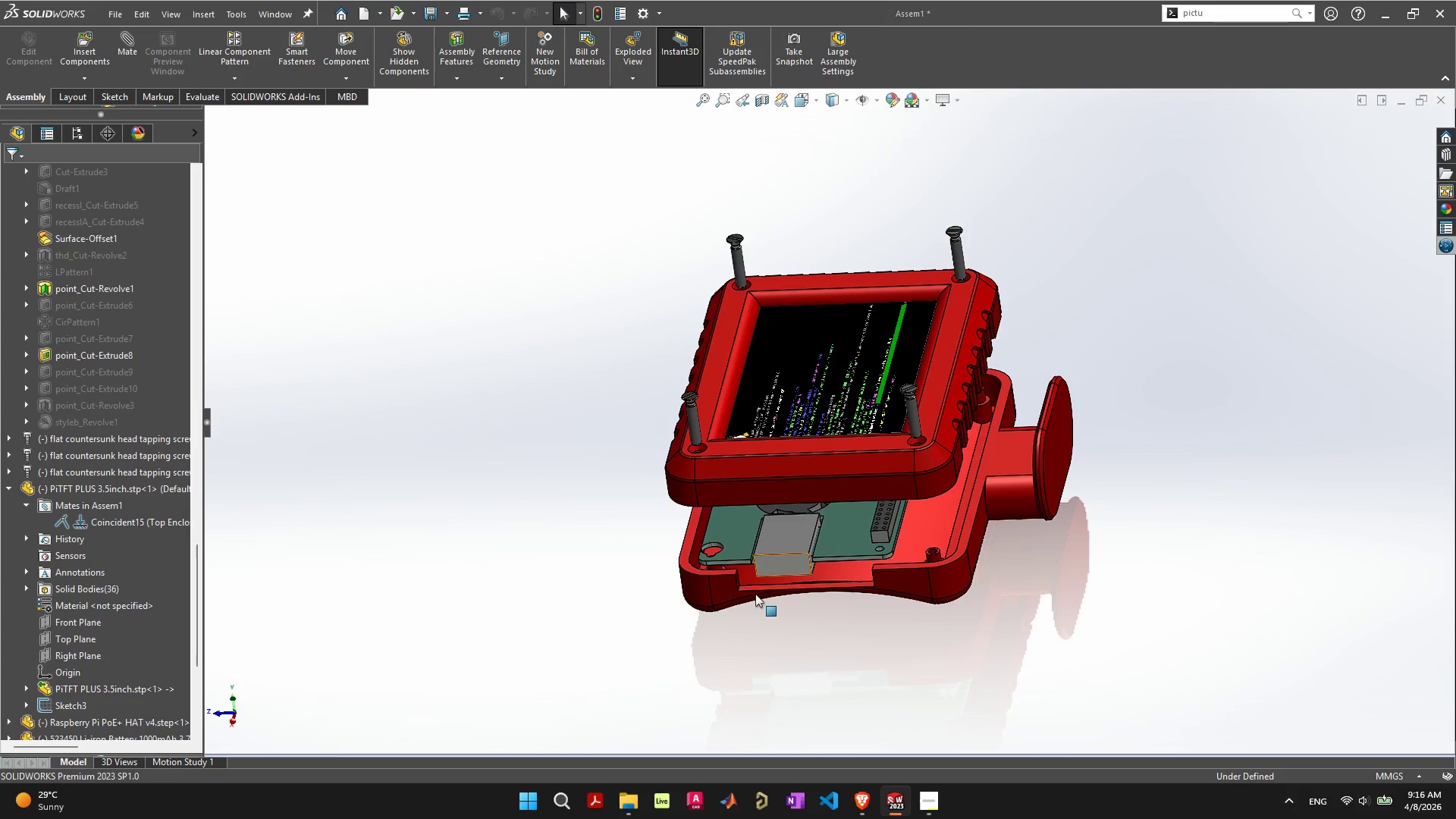 
left_click([758, 649])
 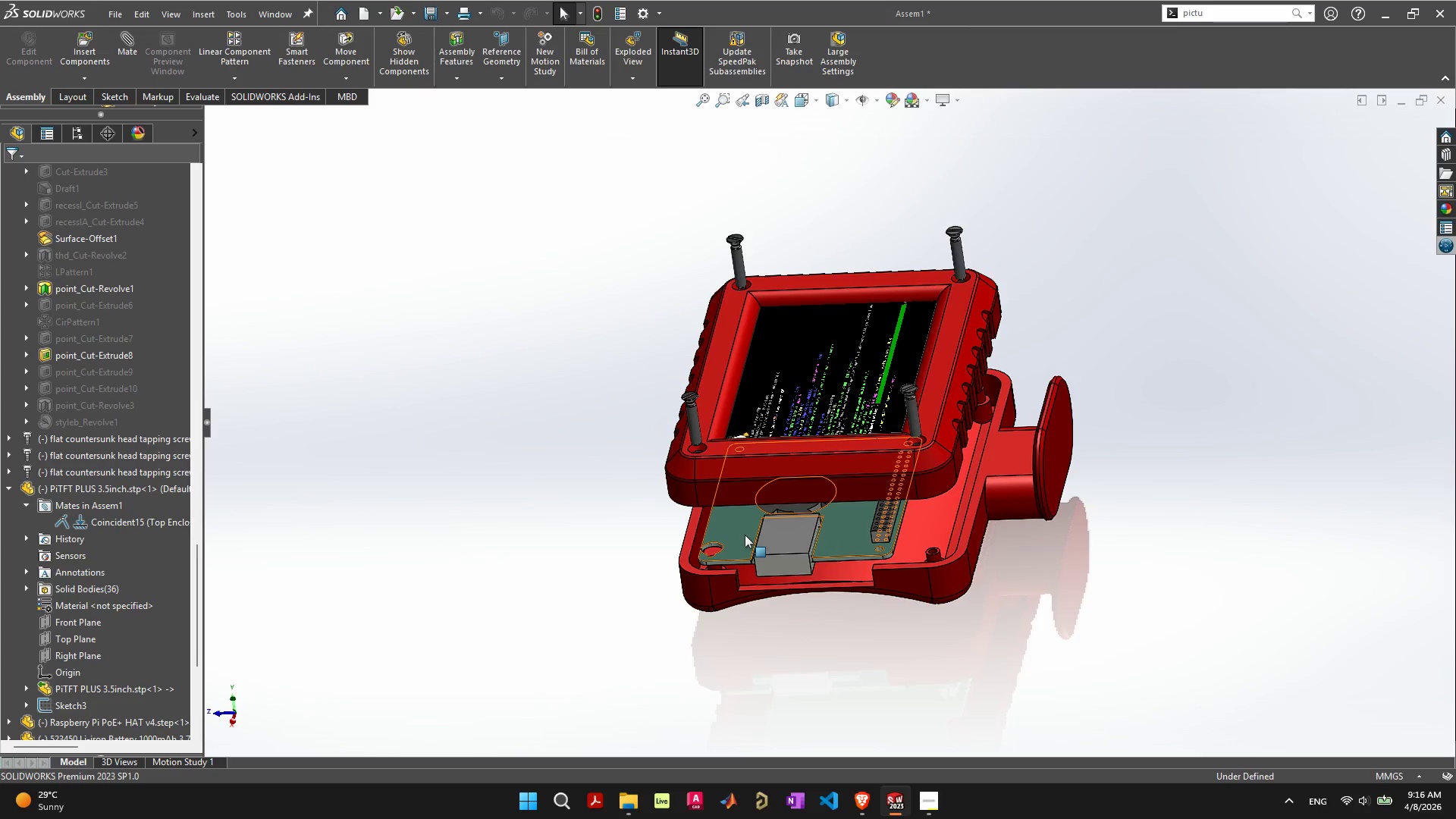 
scroll: coordinate [728, 552], scroll_direction: up, amount: 9.0
 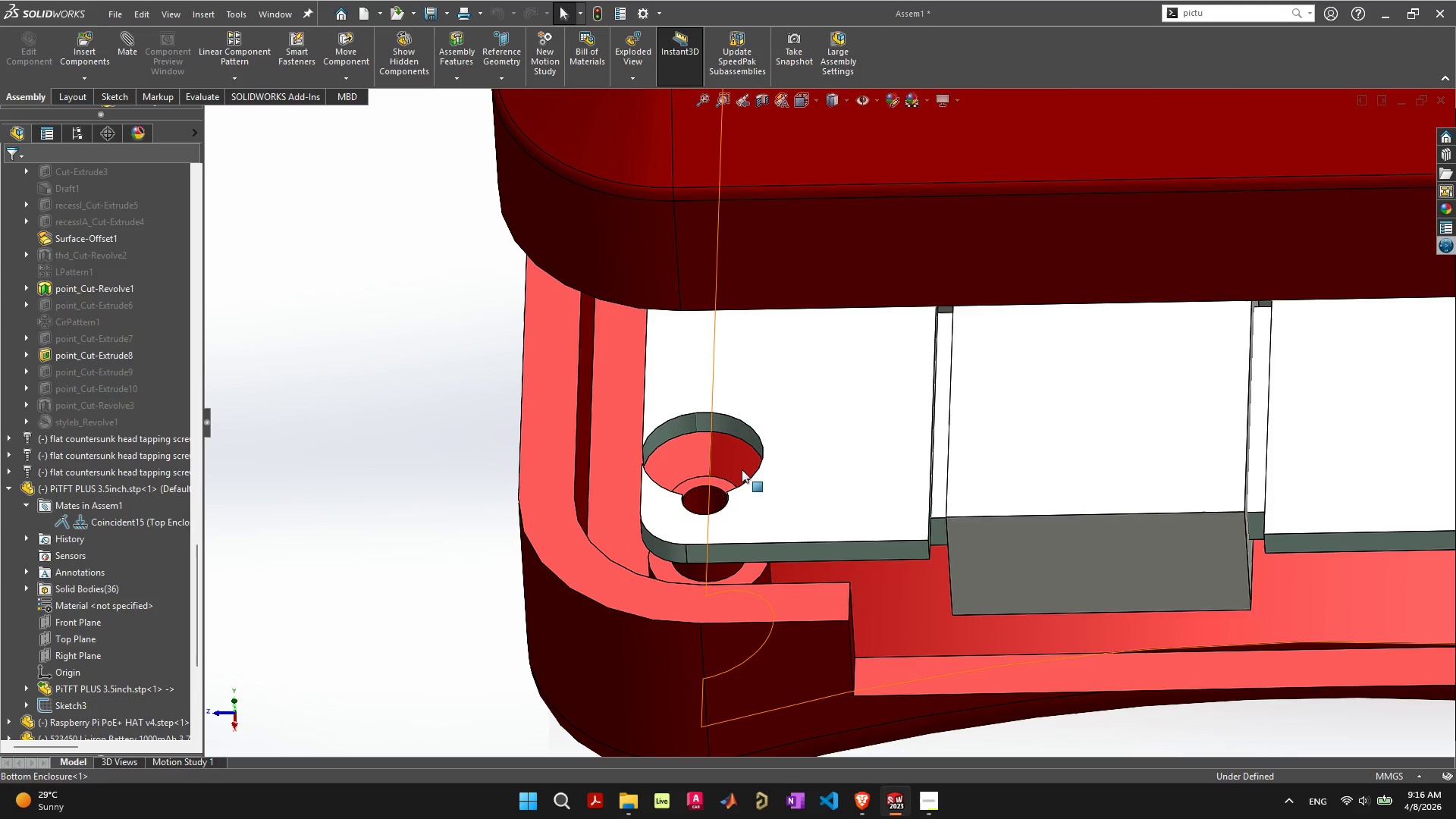 
left_click([748, 433])
 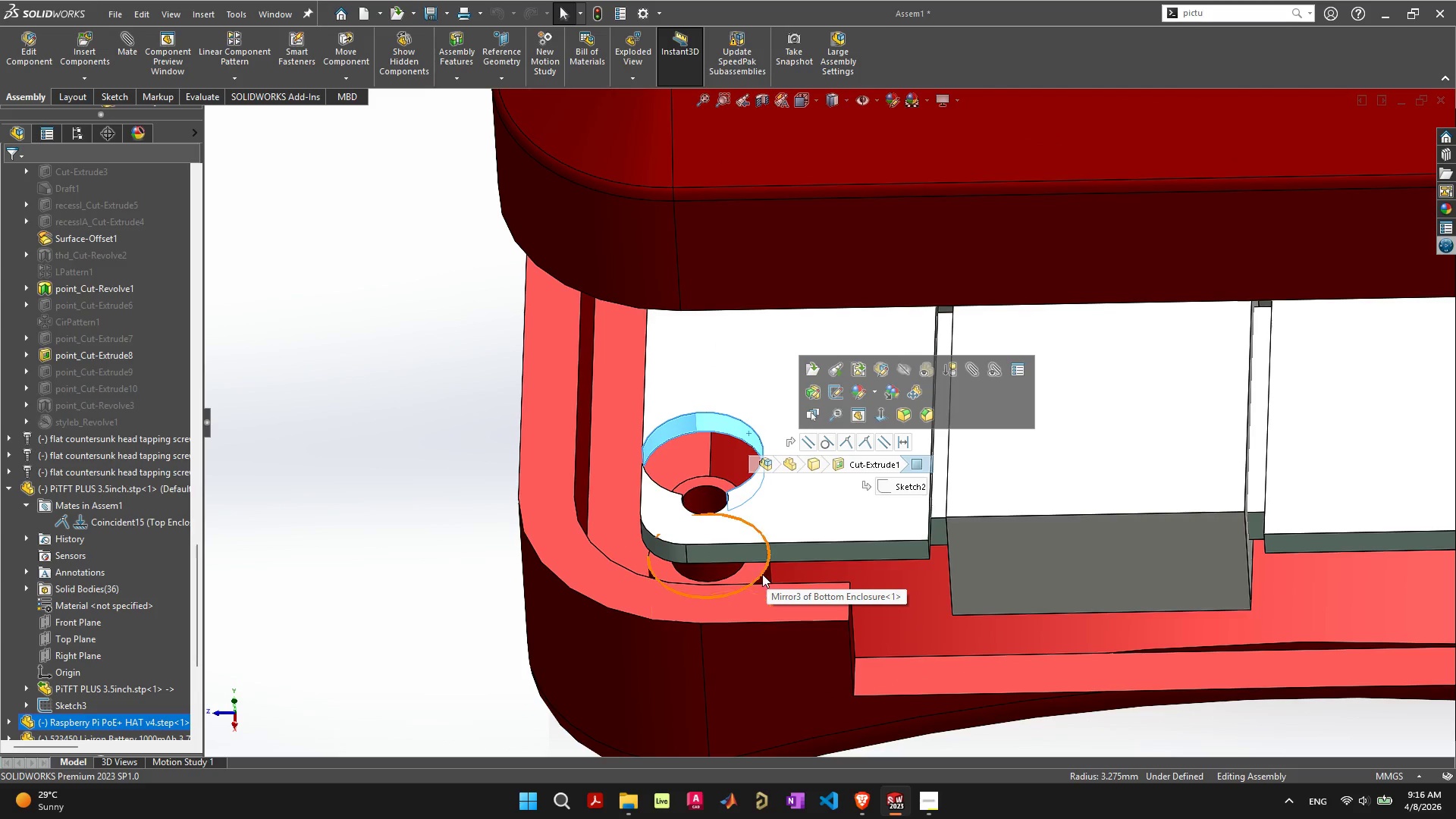 
key(Shift+ShiftLeft)
 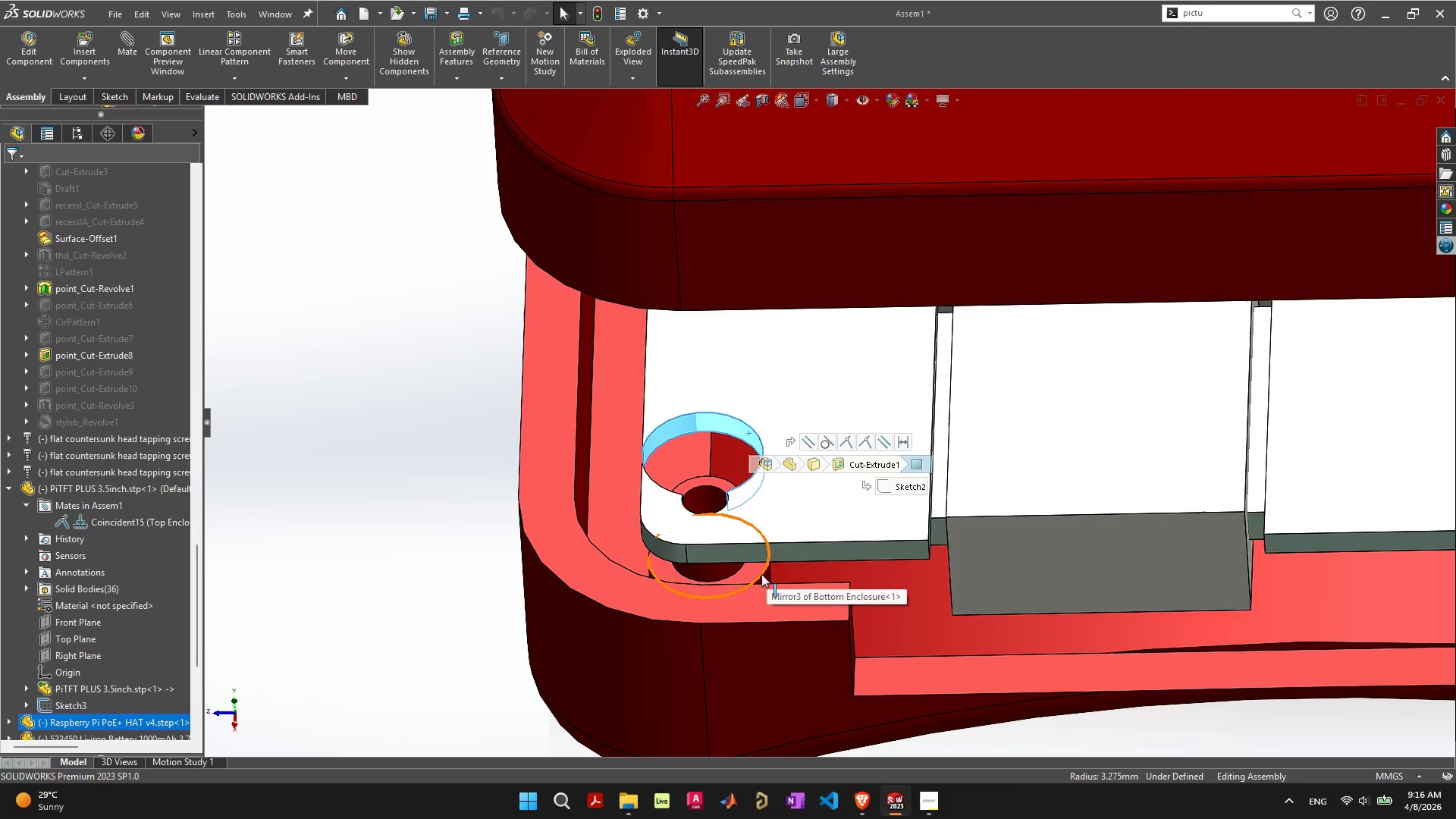 
left_click([761, 574])
 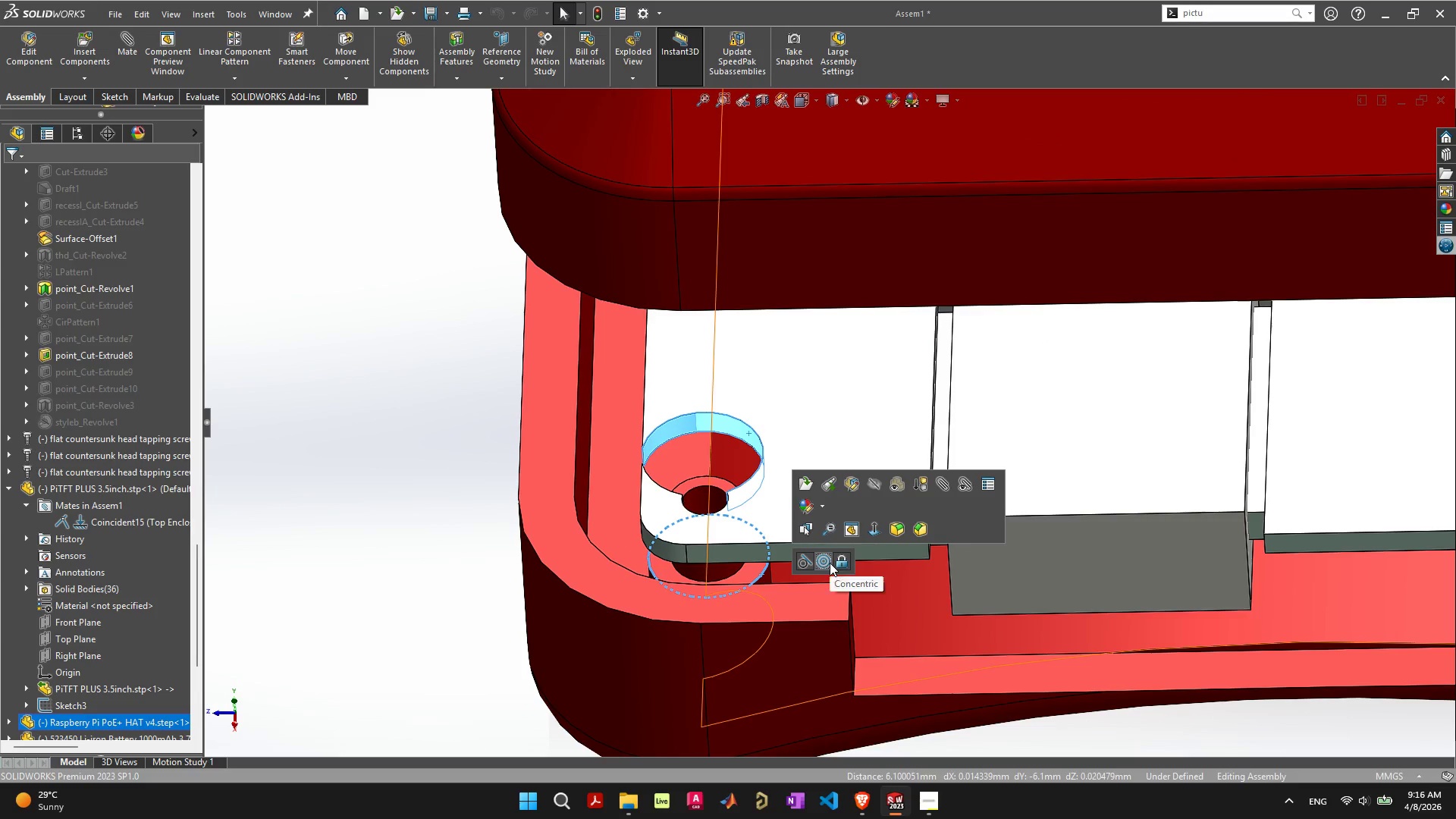 
left_click([826, 562])
 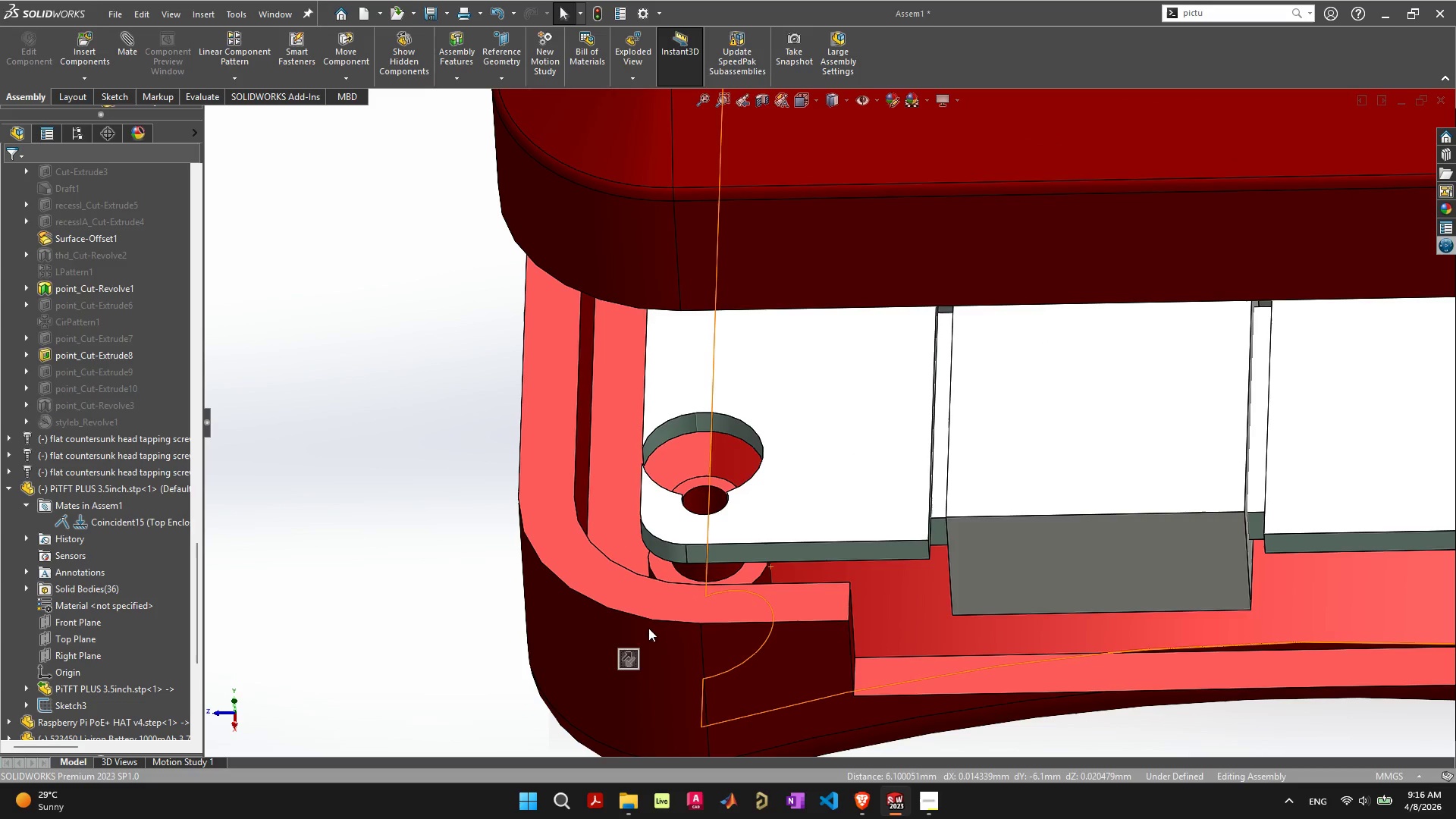 
left_click([455, 601])
 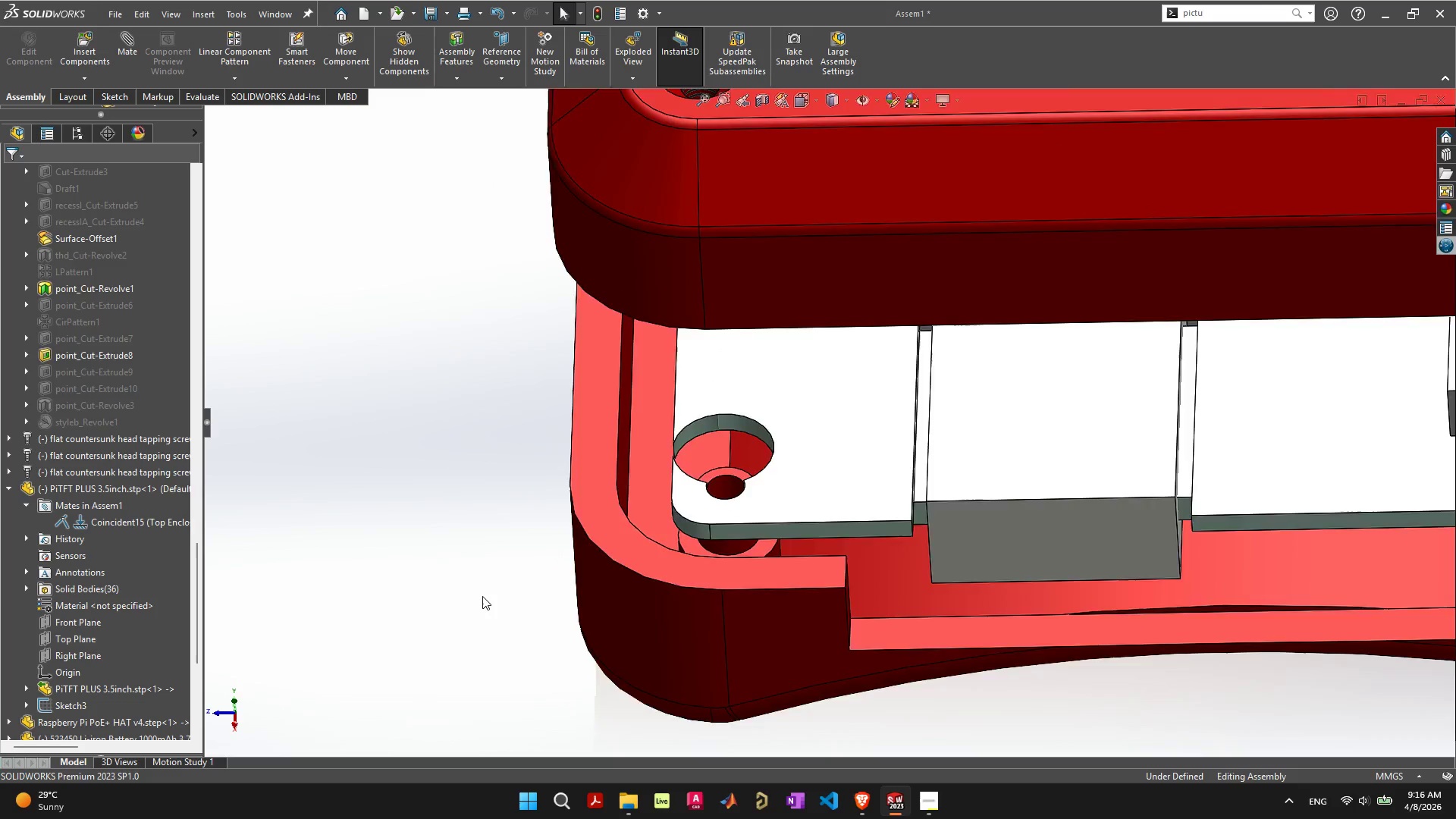 
scroll: coordinate [802, 526], scroll_direction: down, amount: 10.0
 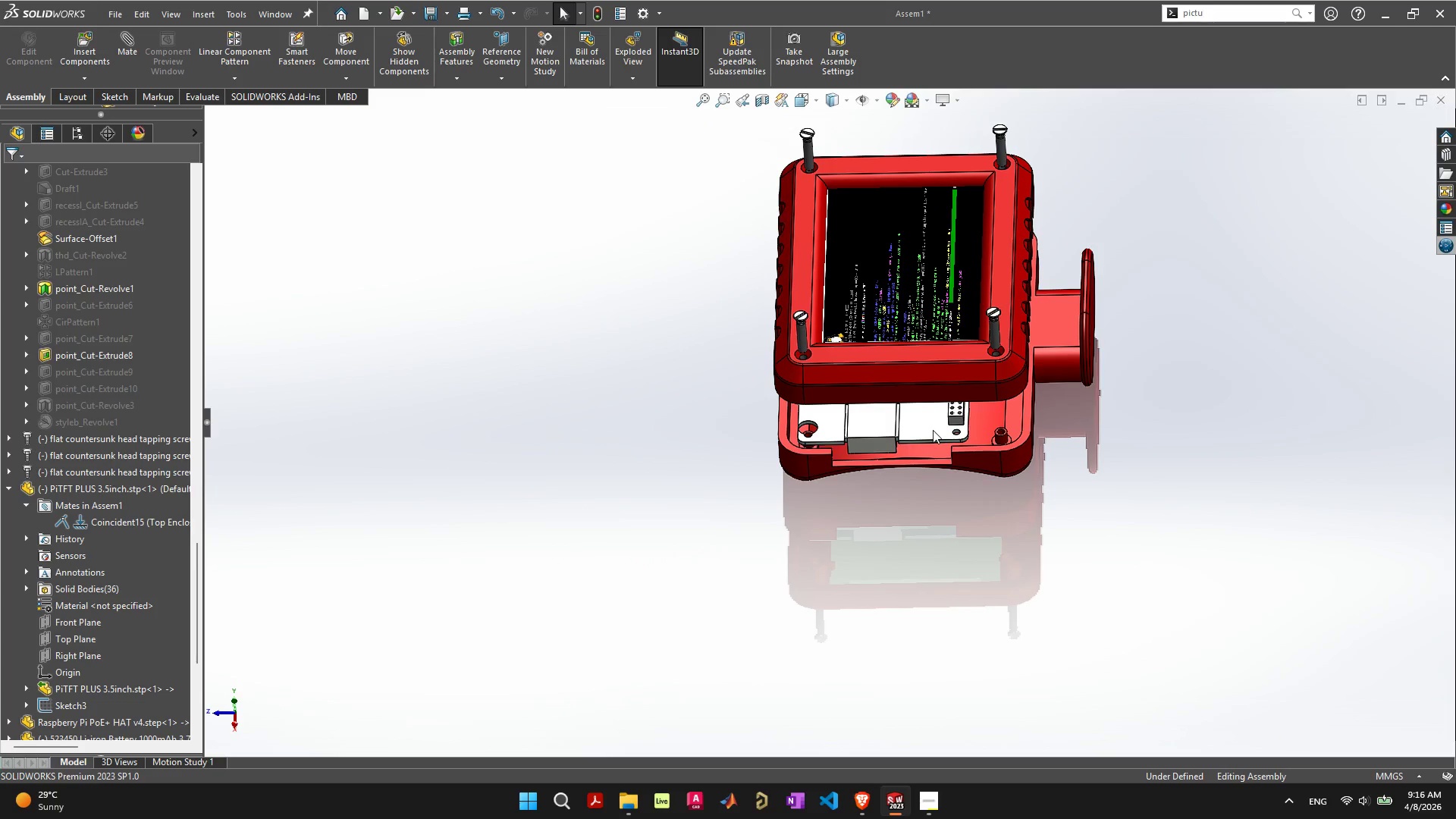 
left_click_drag(start_coordinate=[933, 430], to_coordinate=[921, 428])
 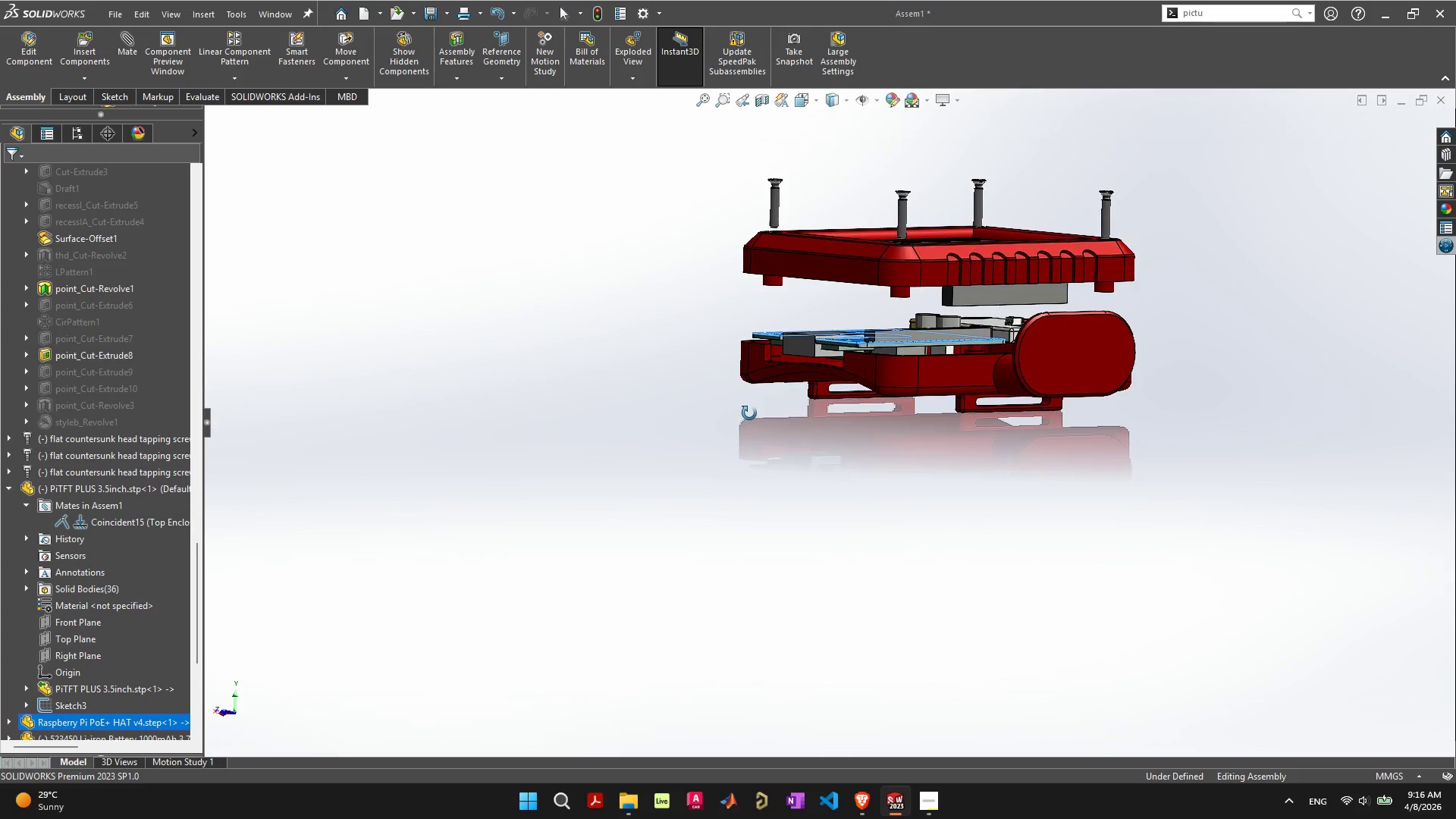 
left_click_drag(start_coordinate=[729, 441], to_coordinate=[733, 441])
 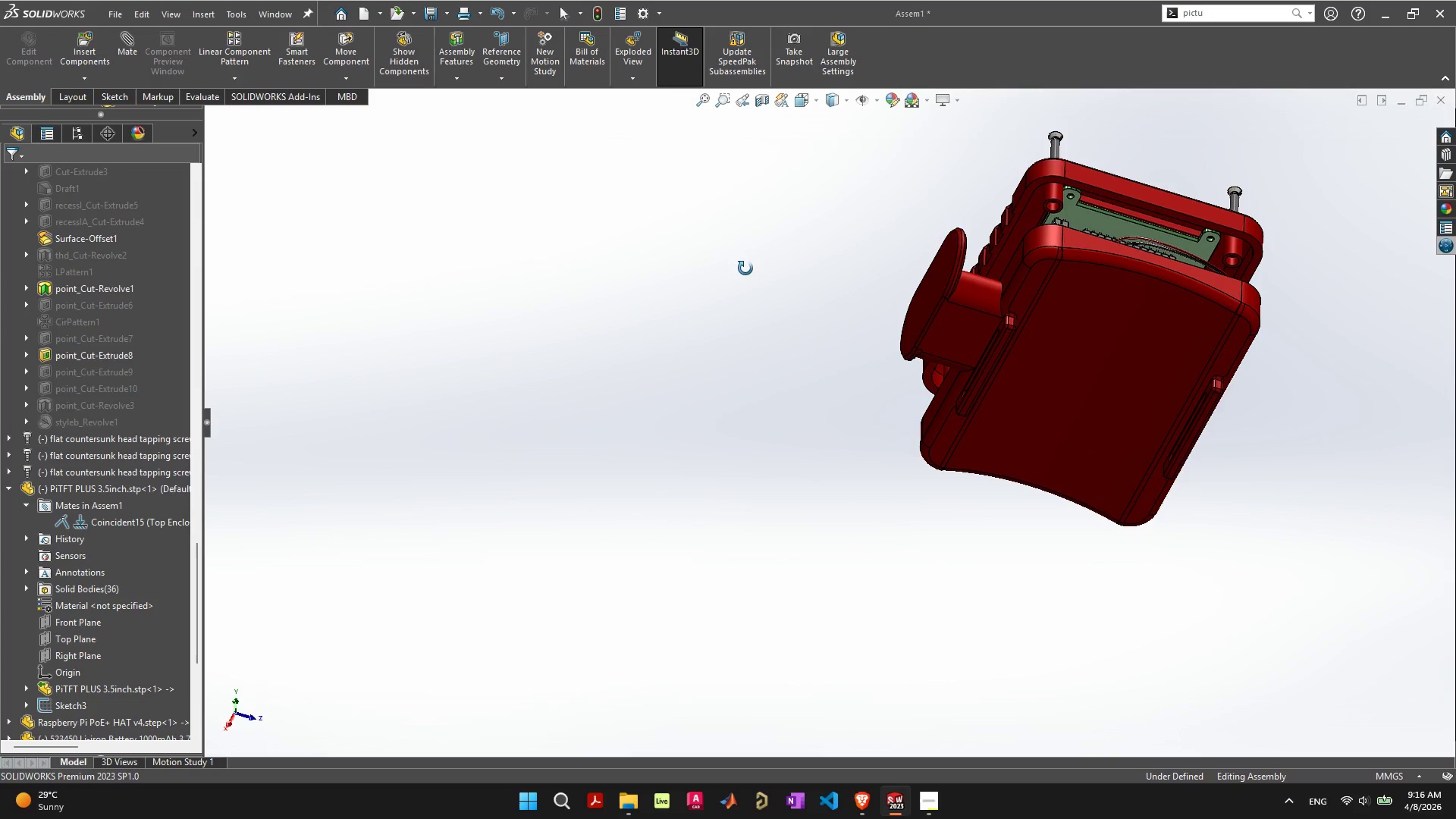 
wait(13.61)
 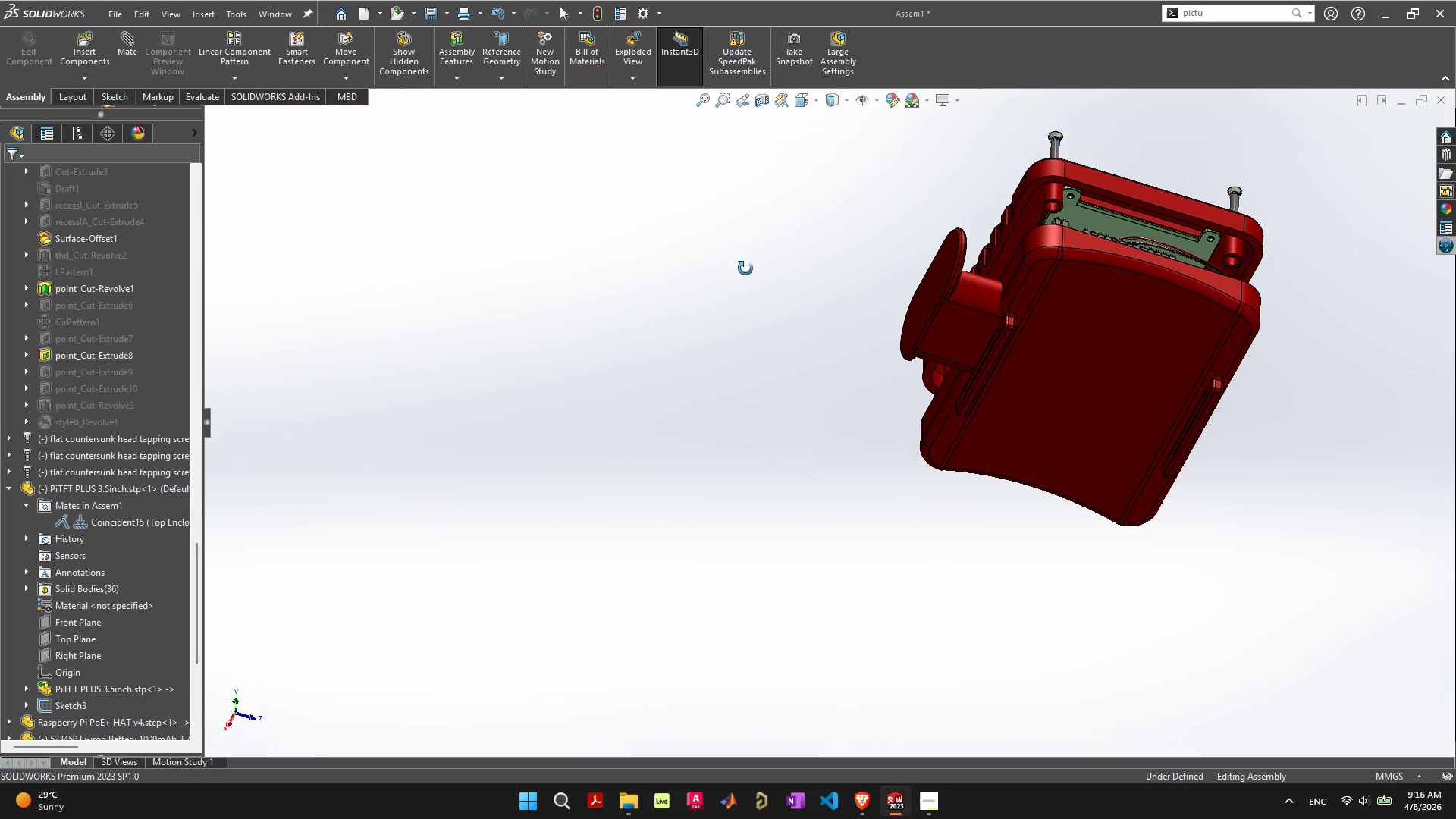 
key(F)
 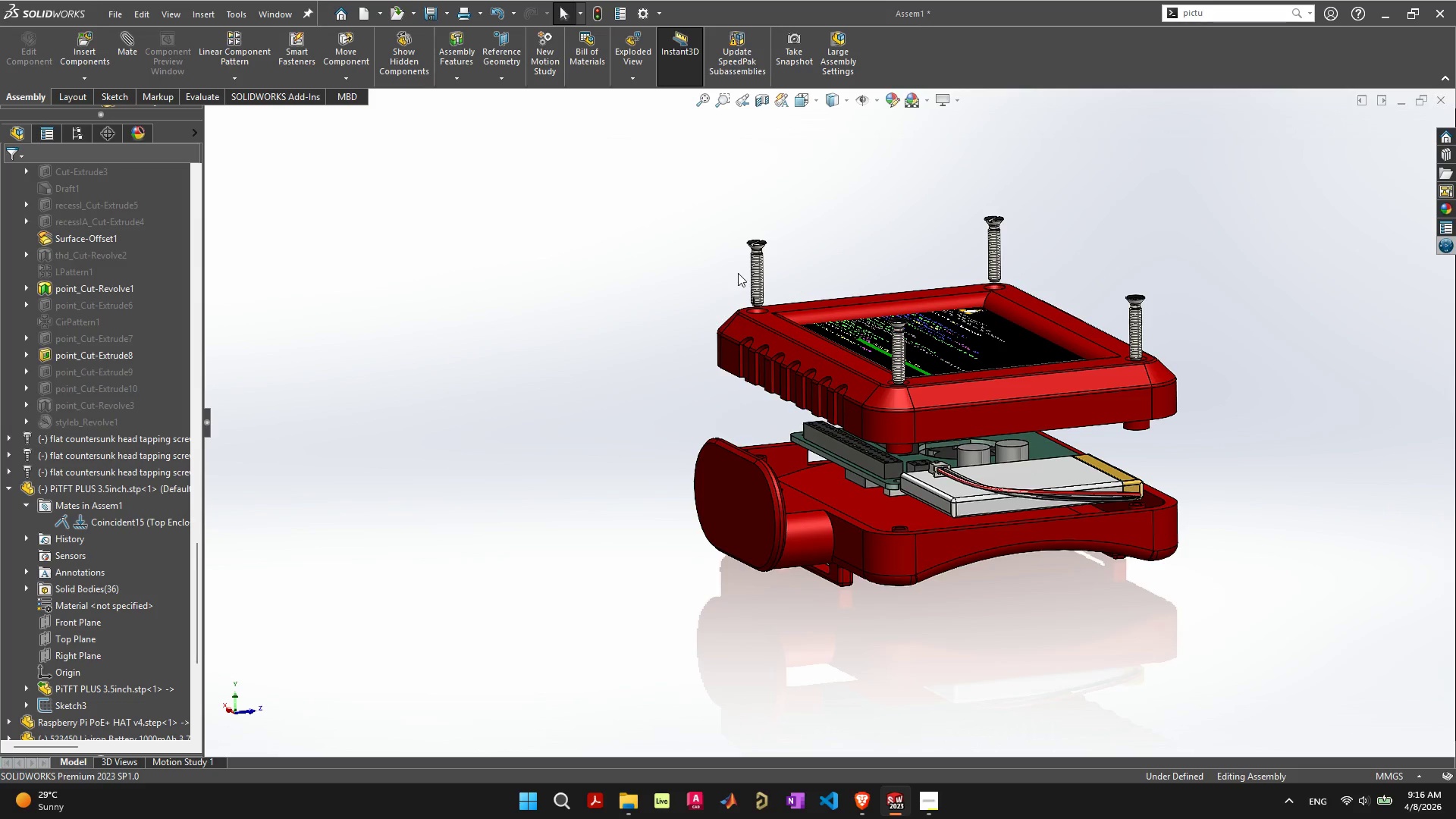 
wait(6.75)
 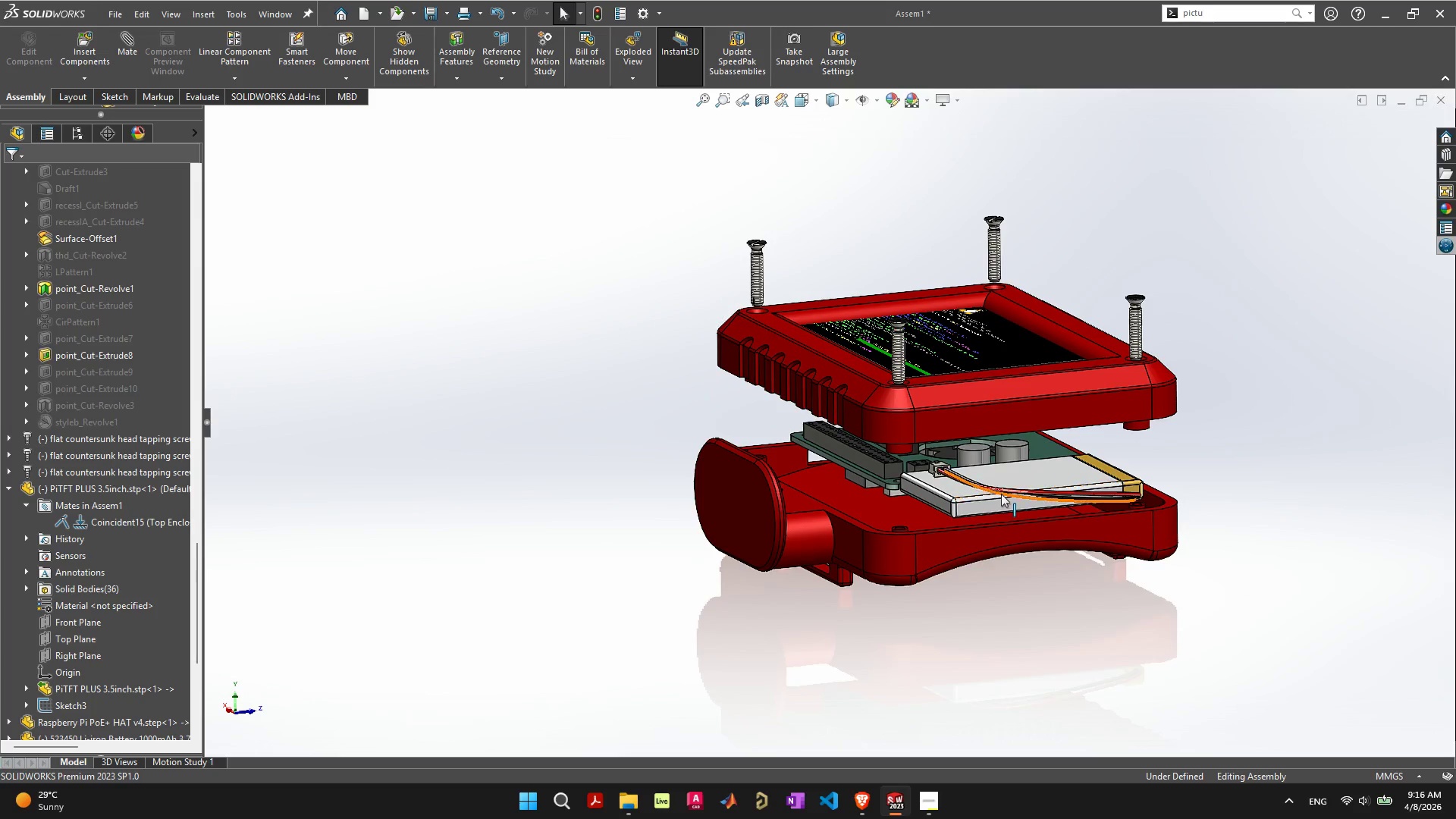 
left_click_drag(start_coordinate=[764, 249], to_coordinate=[755, 214])
 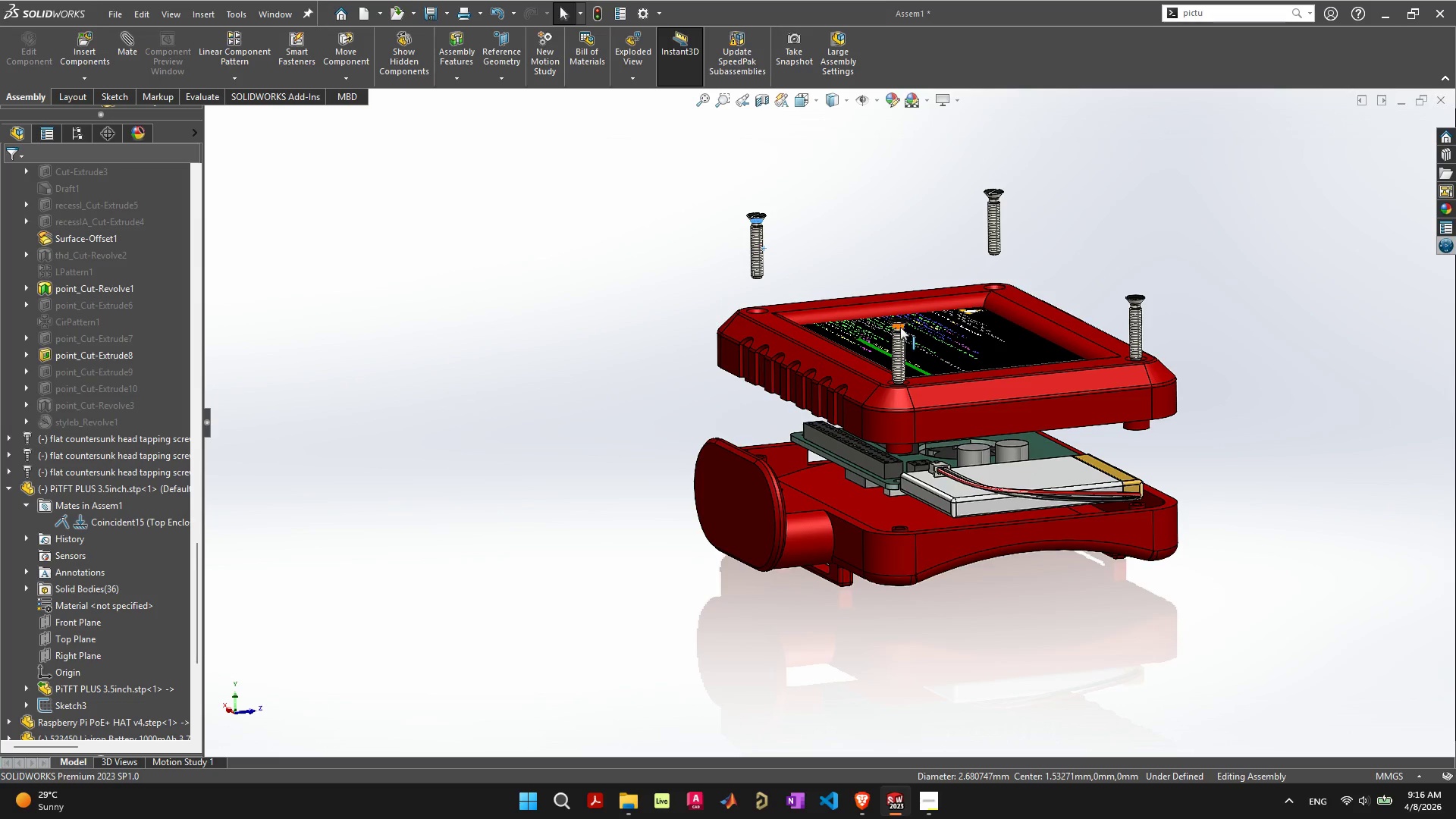 
left_click_drag(start_coordinate=[900, 327], to_coordinate=[892, 300])
 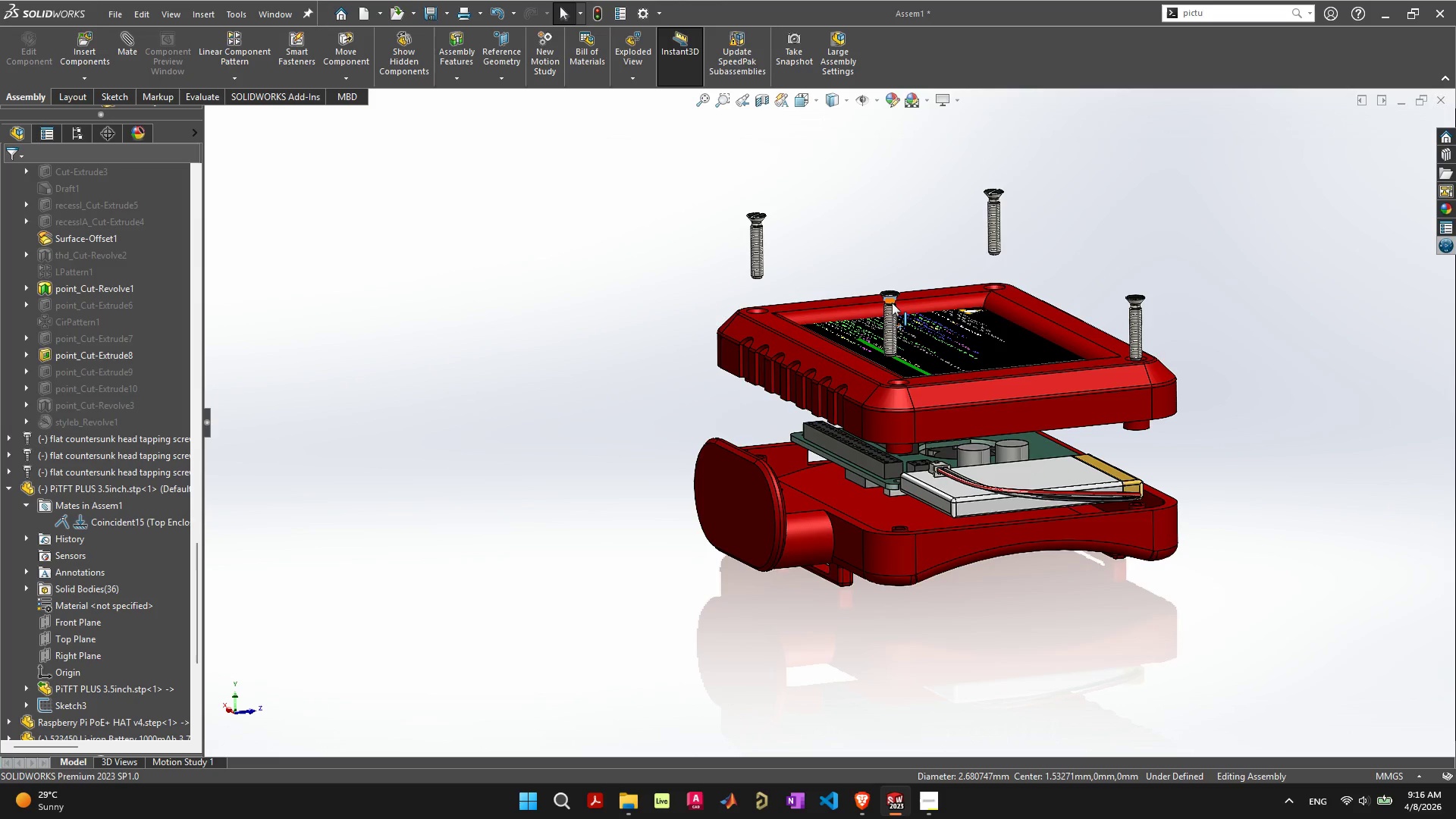 
key(Control+Z)
 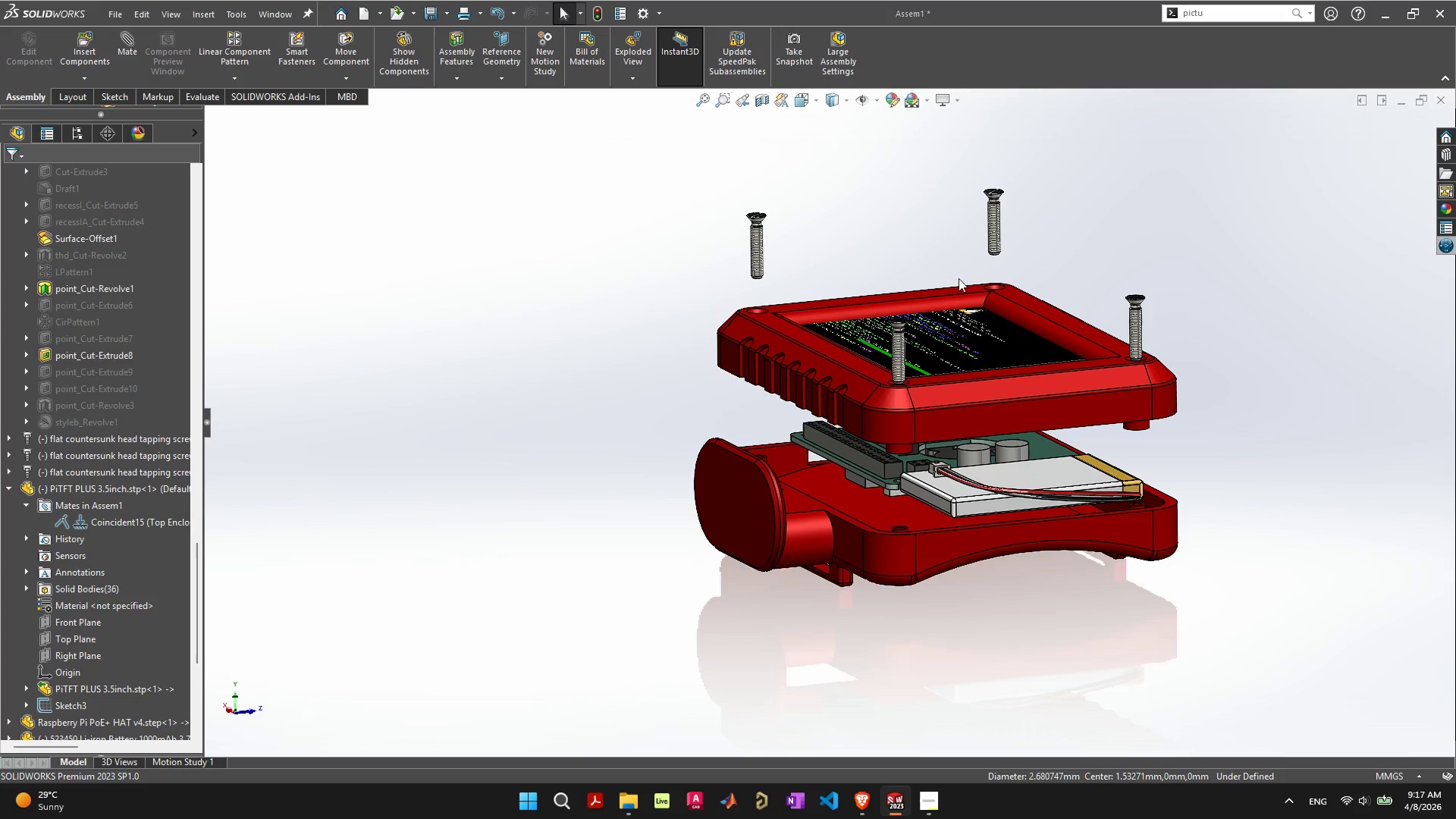 
scroll: coordinate [904, 288], scroll_direction: up, amount: 3.0
 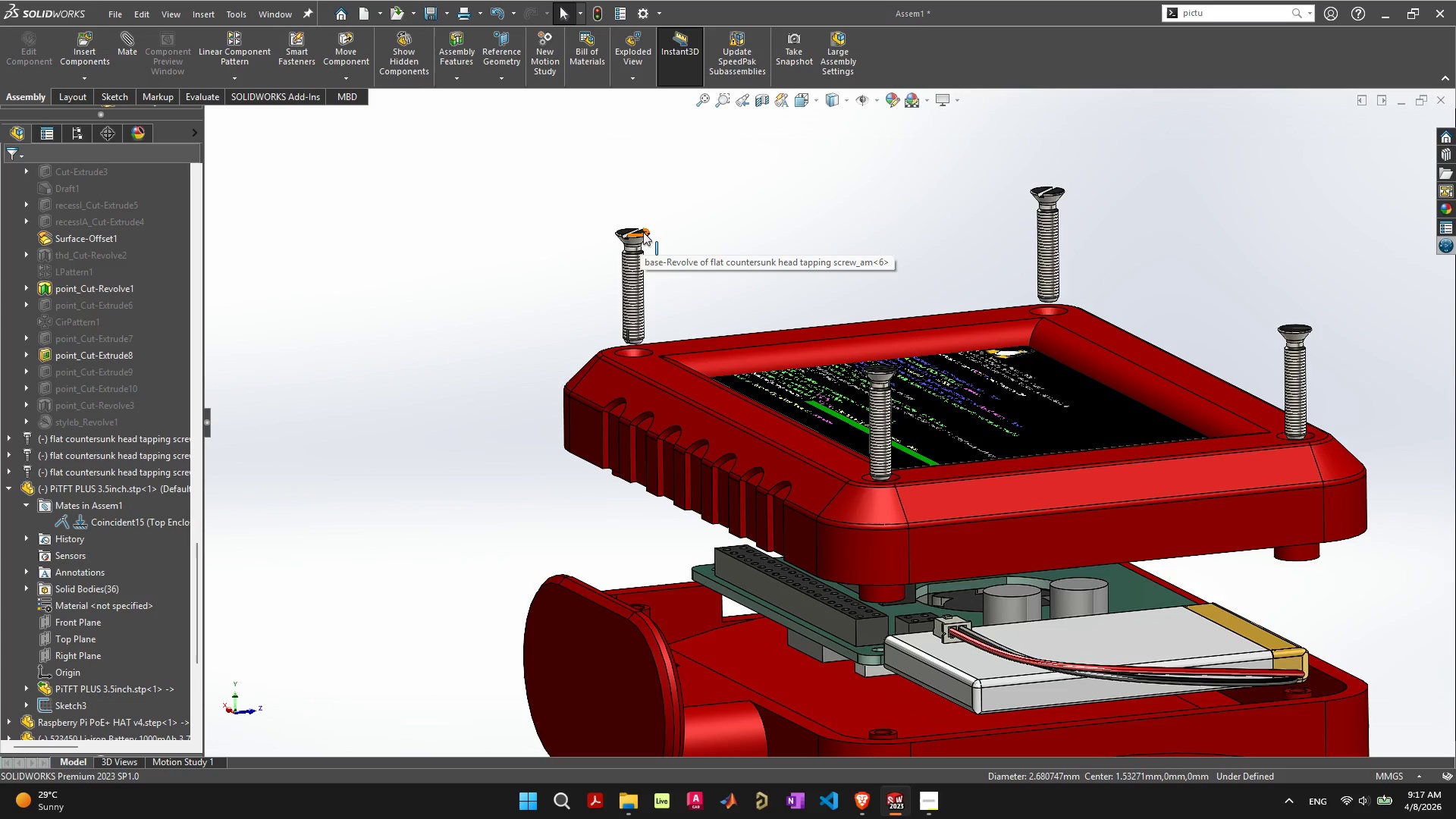 
wait(10.2)
 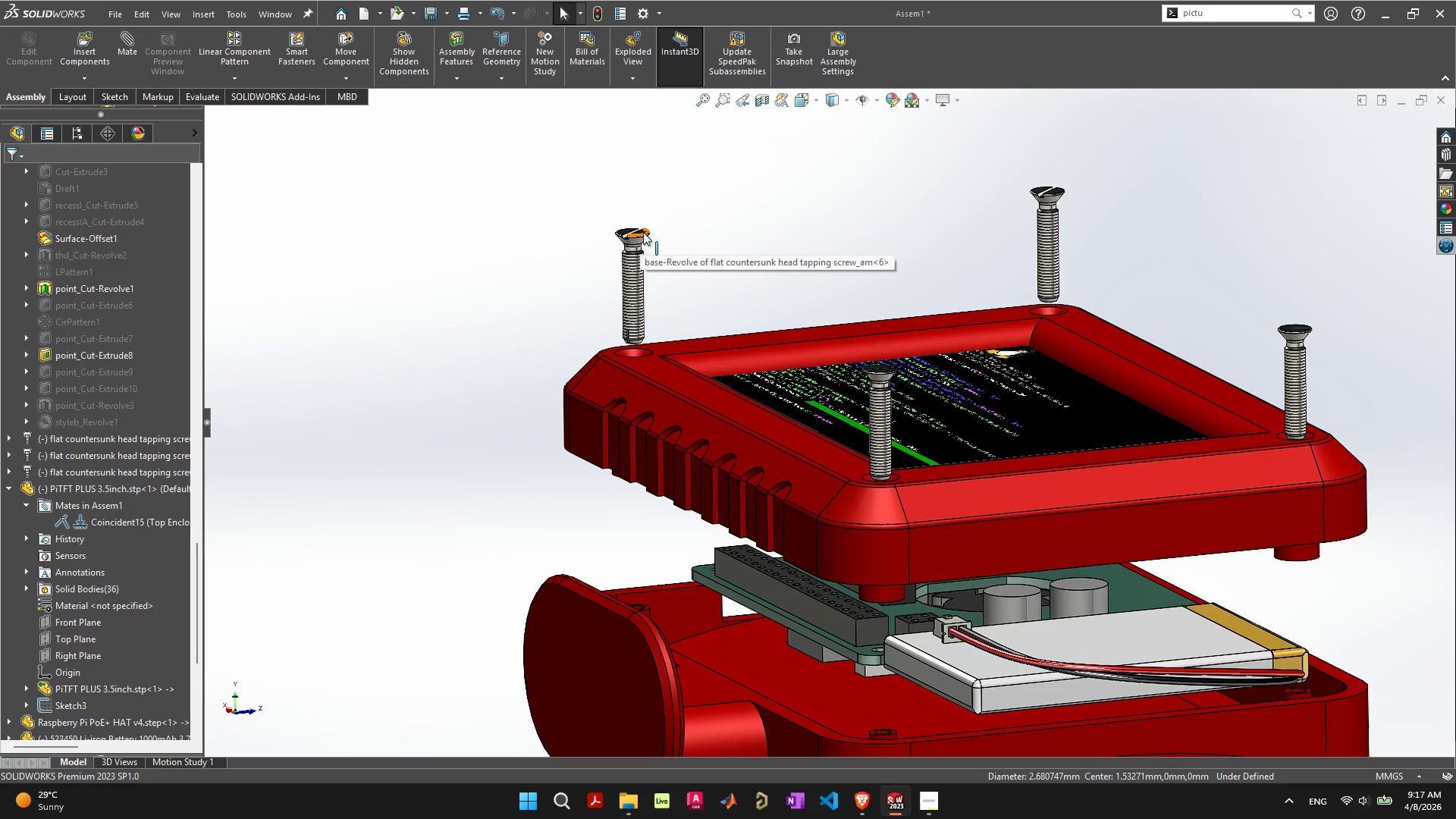 
key(Control+S)
 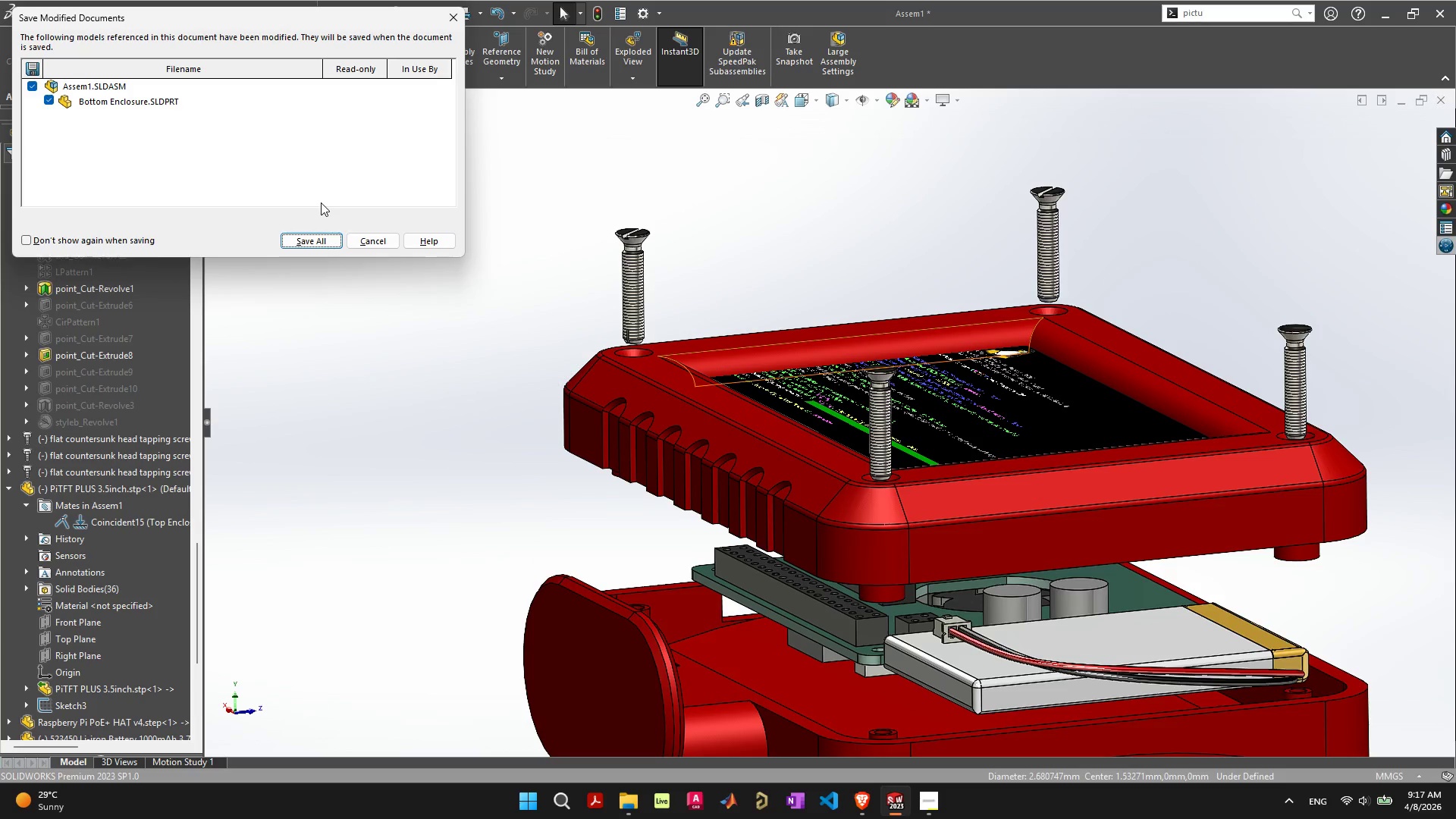 
key(Space)
 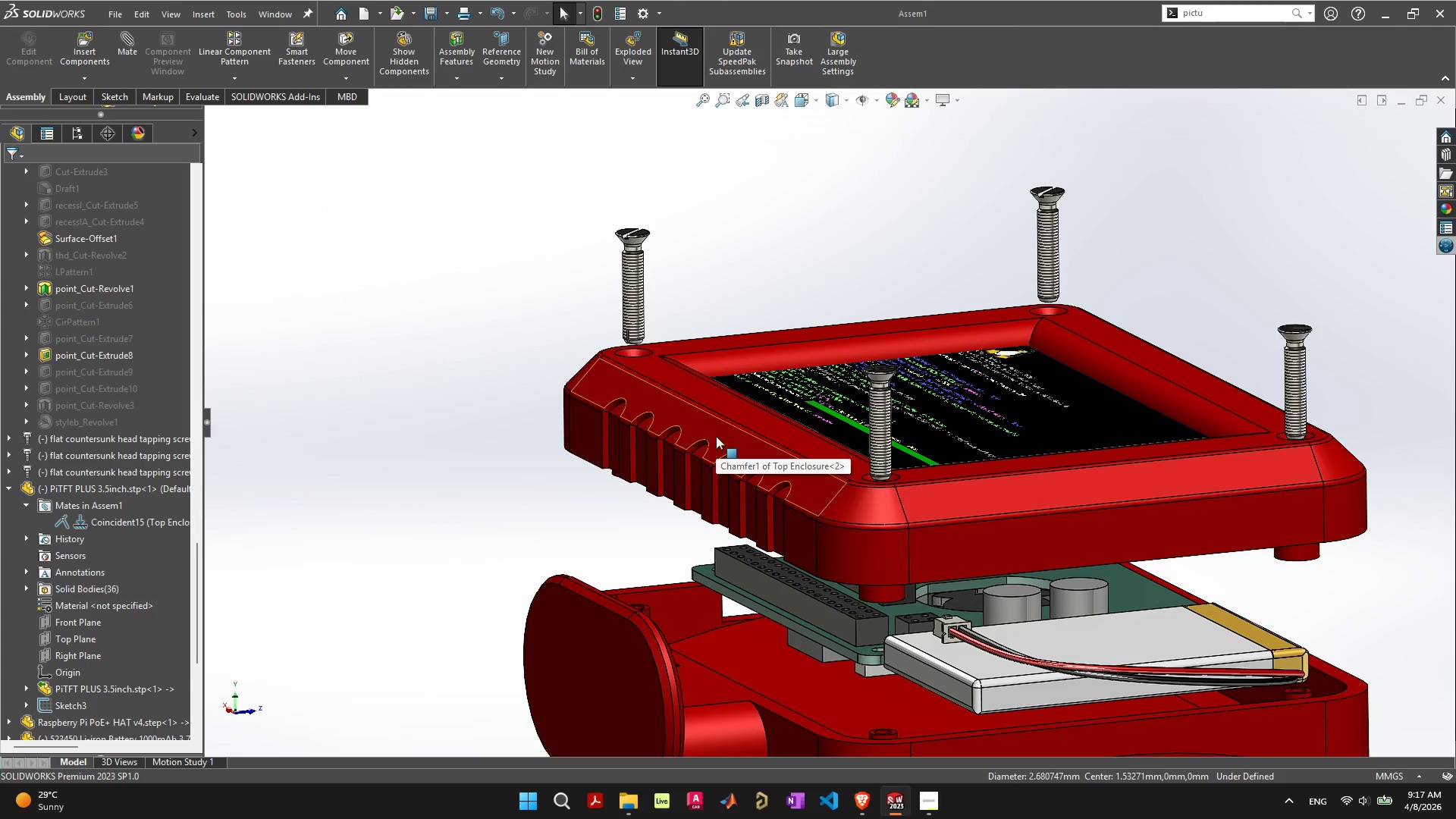 
wait(6.98)
 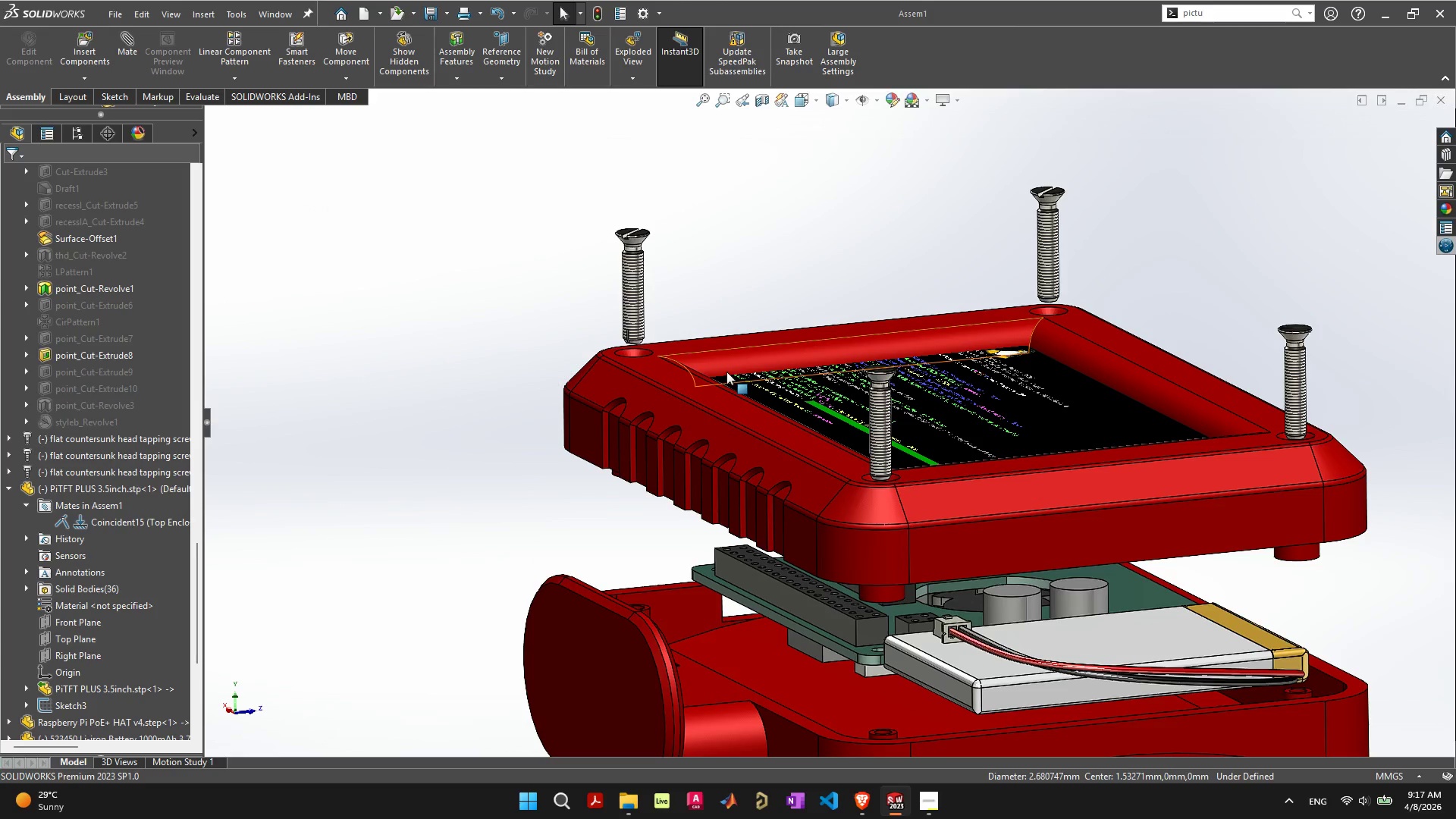 
scroll: coordinate [716, 435], scroll_direction: down, amount: 3.0
 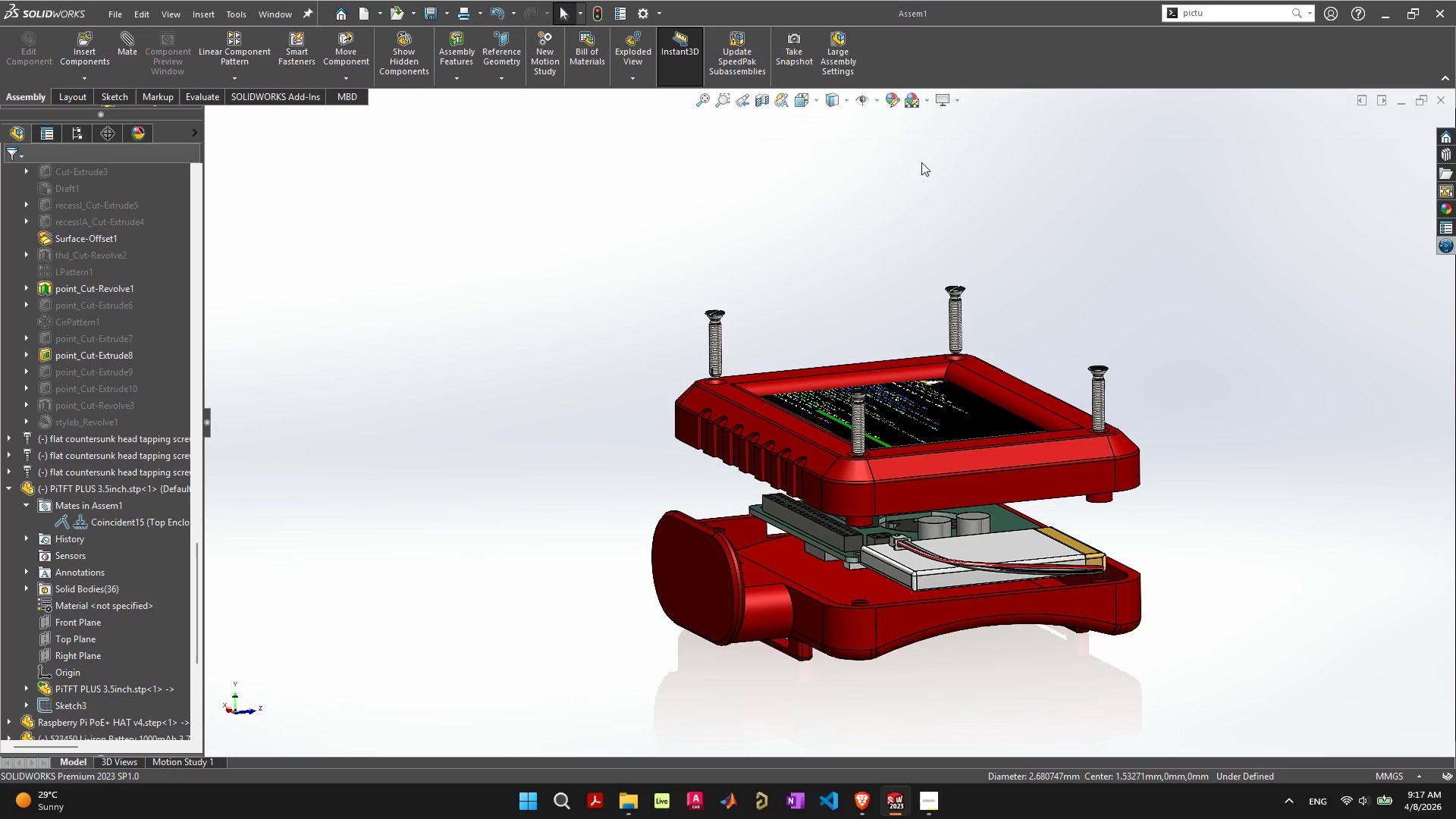 
left_click([905, 103])
 